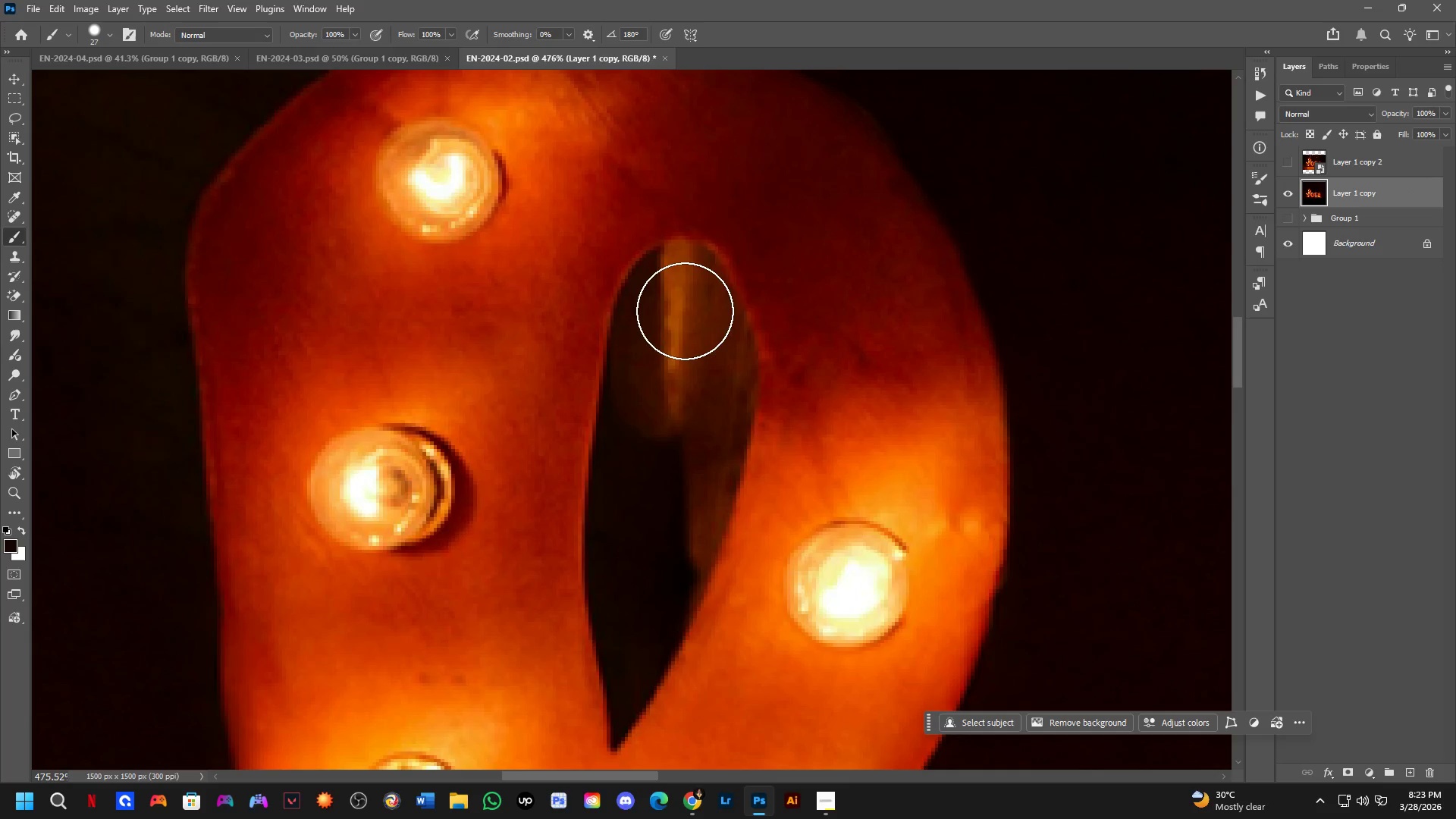 
key(Alt+AltLeft)
 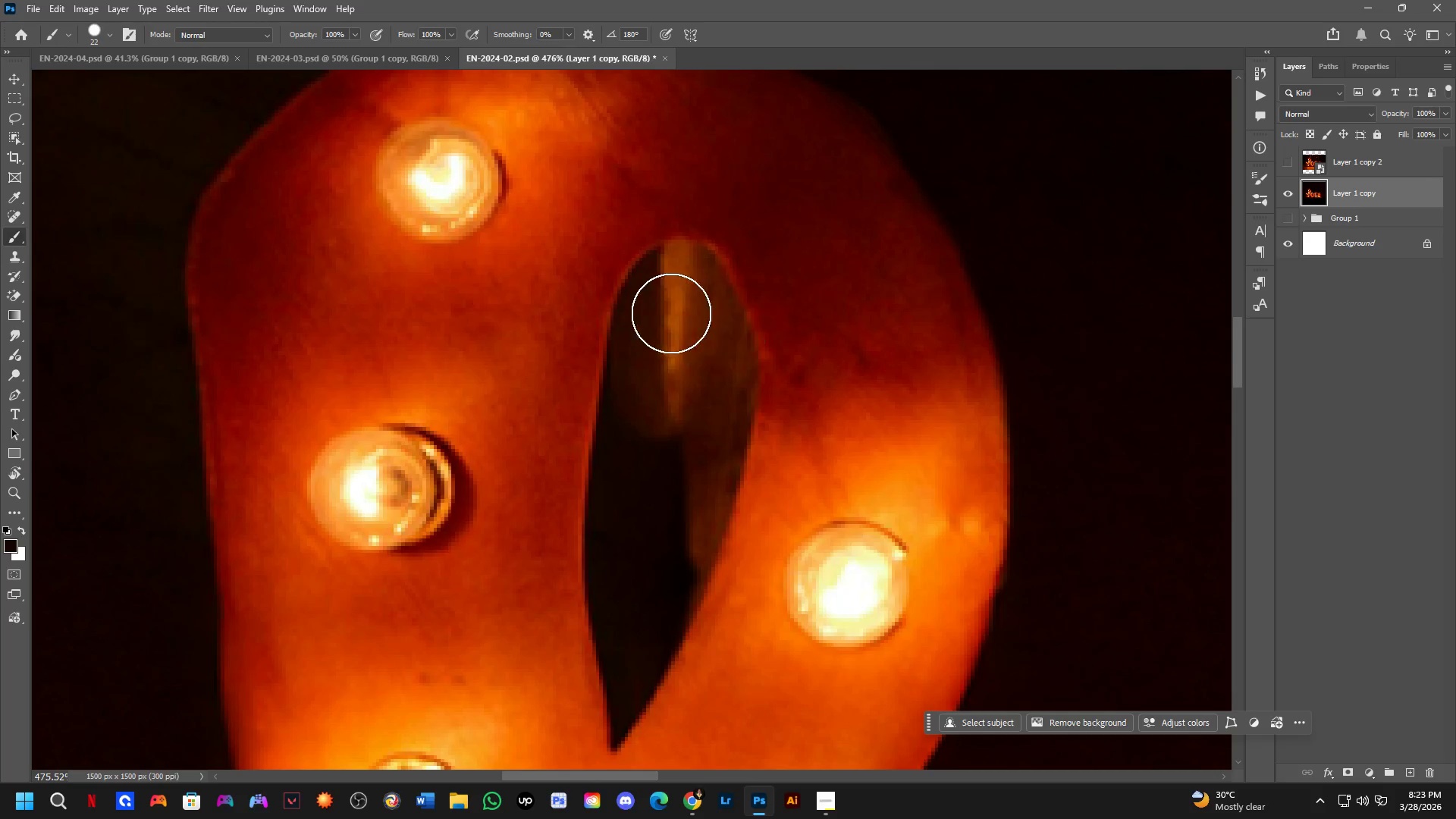 
left_click_drag(start_coordinate=[671, 313], to_coordinate=[676, 275])
 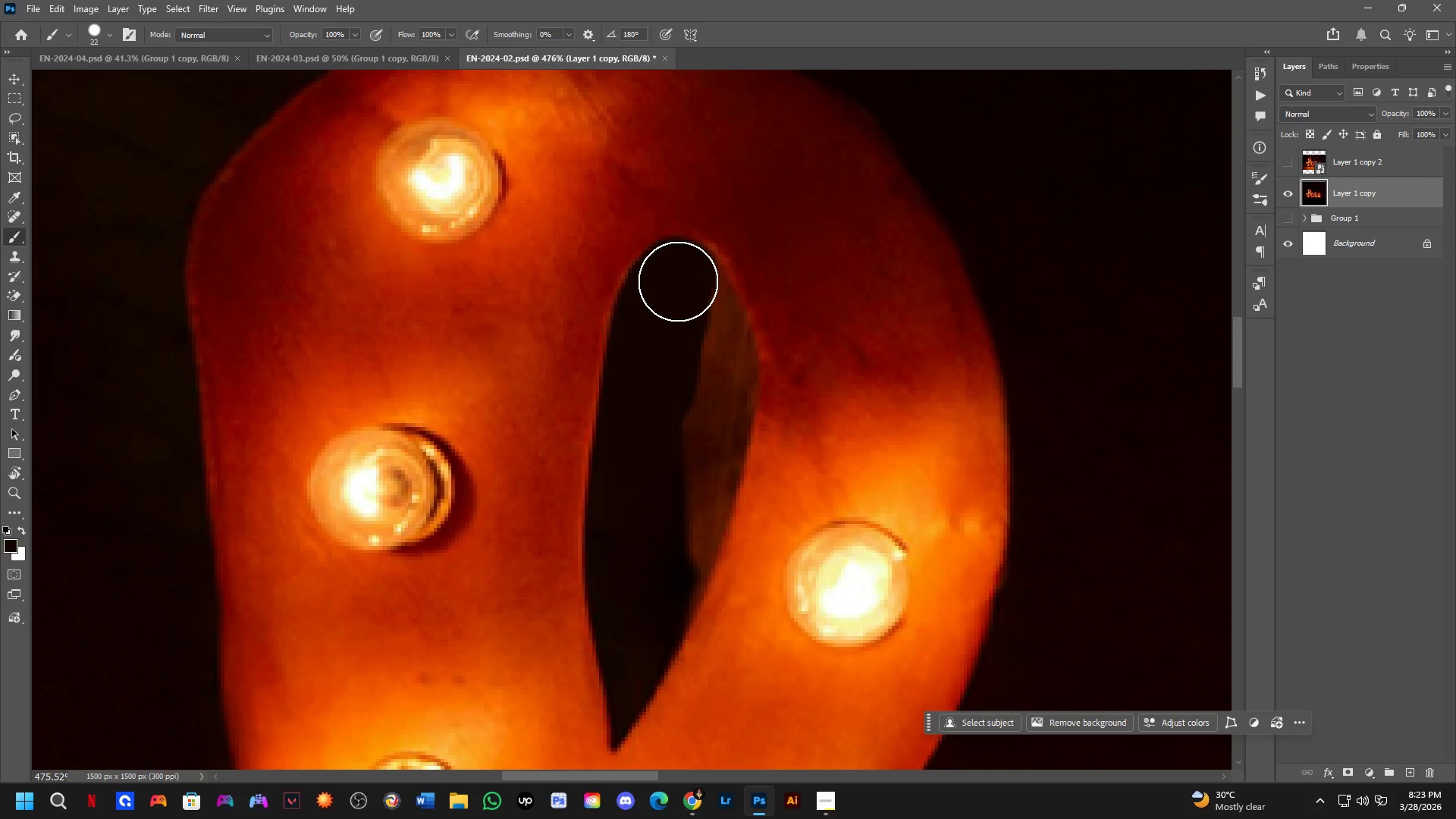 
left_click_drag(start_coordinate=[678, 281], to_coordinate=[651, 570])
 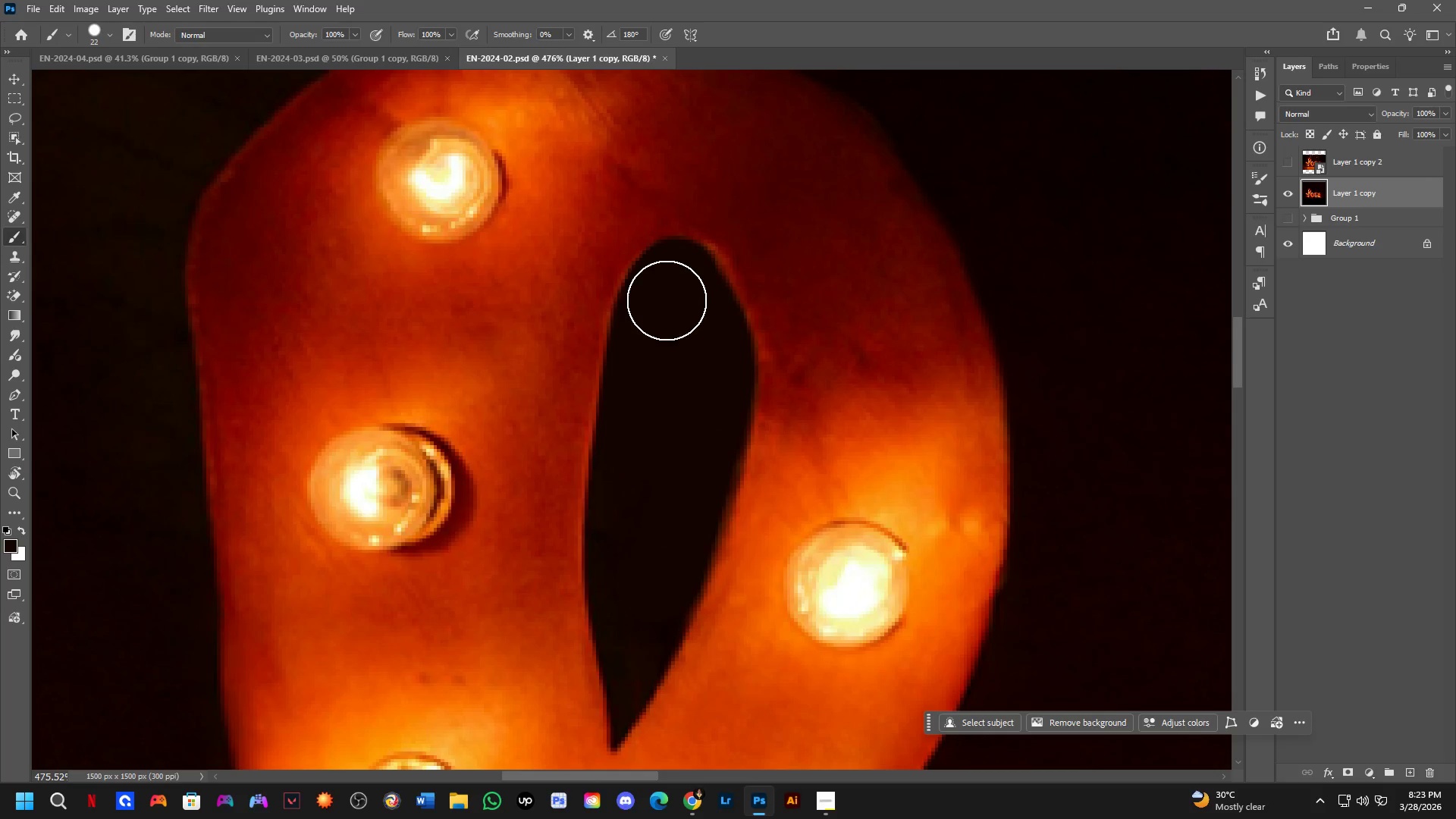 
left_click_drag(start_coordinate=[666, 308], to_coordinate=[653, 505])
 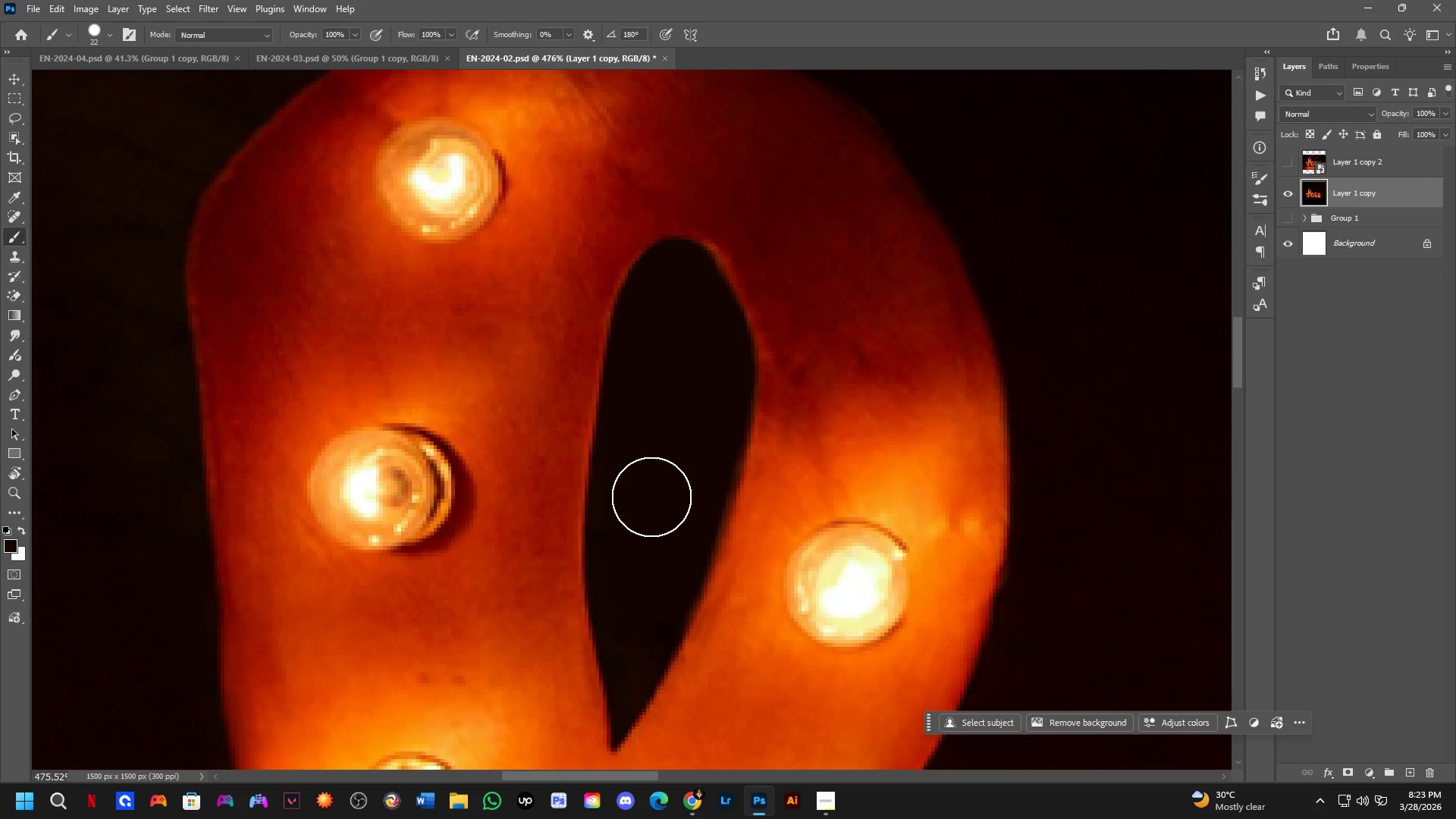 
key(Shift+ShiftLeft)
 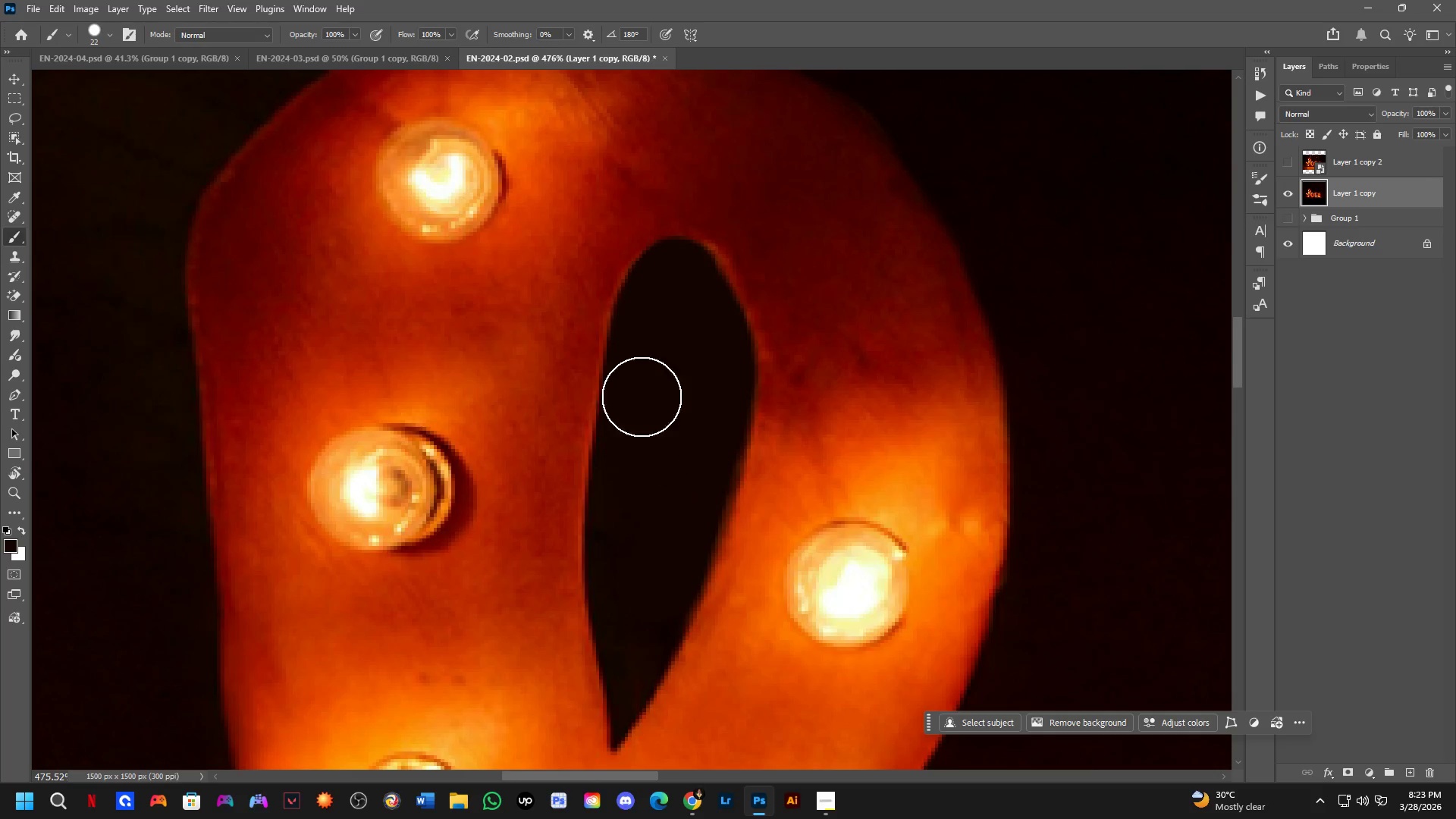 
hold_key(key=Space, duration=0.44)
 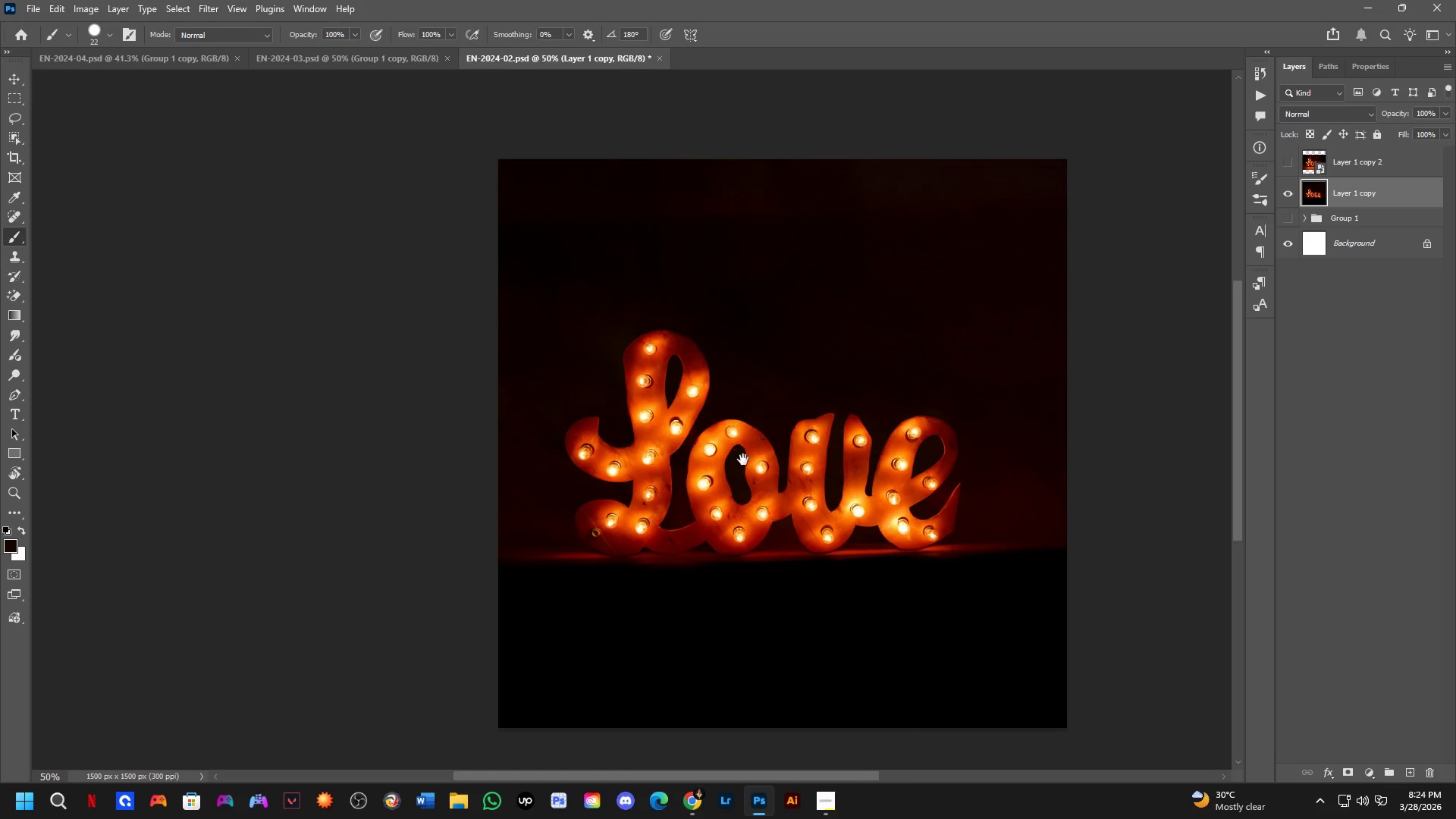 
left_click_drag(start_coordinate=[715, 391], to_coordinate=[695, 369])
 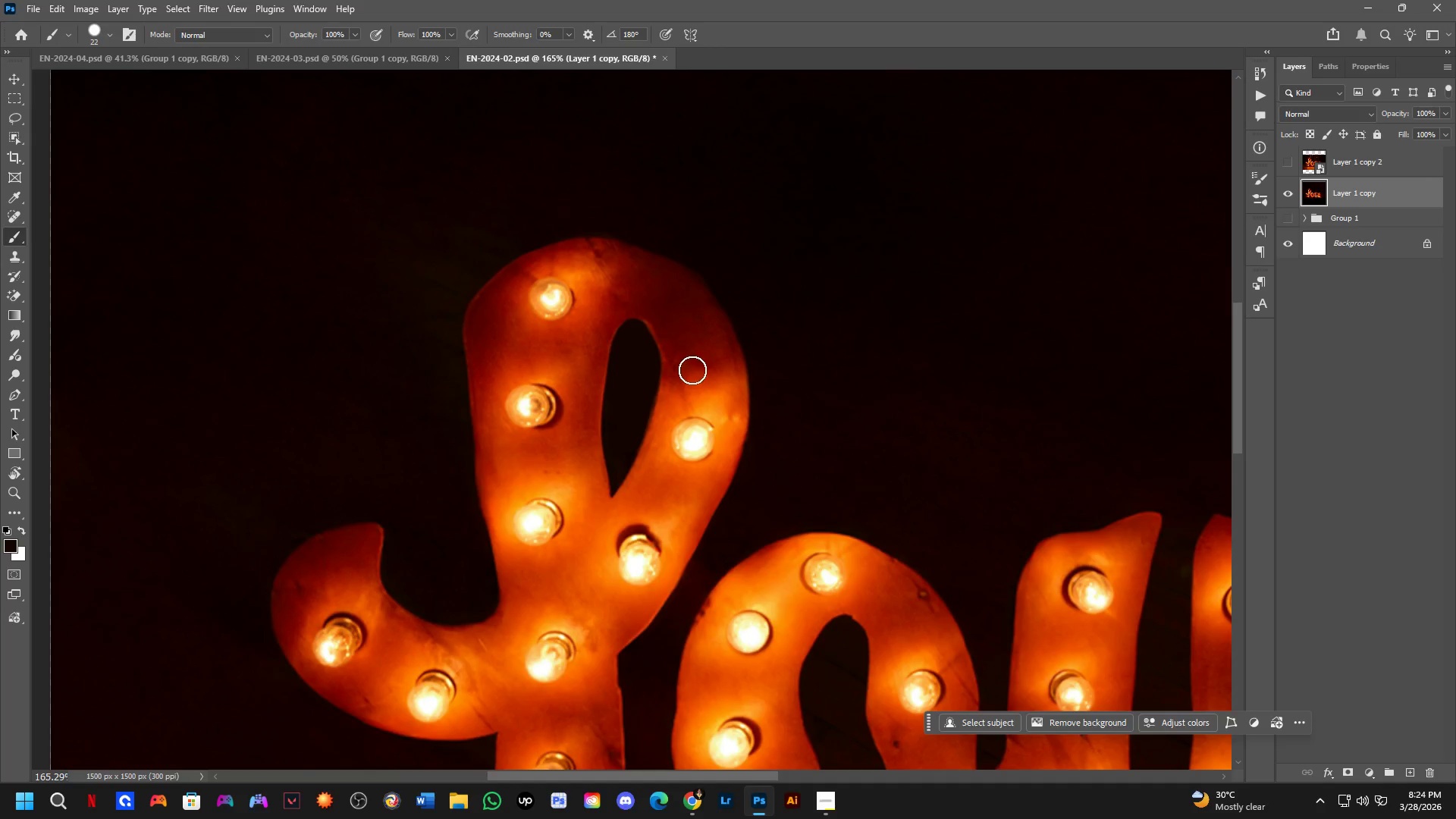 
scroll: coordinate [642, 396], scroll_direction: down, amount: 6.0
 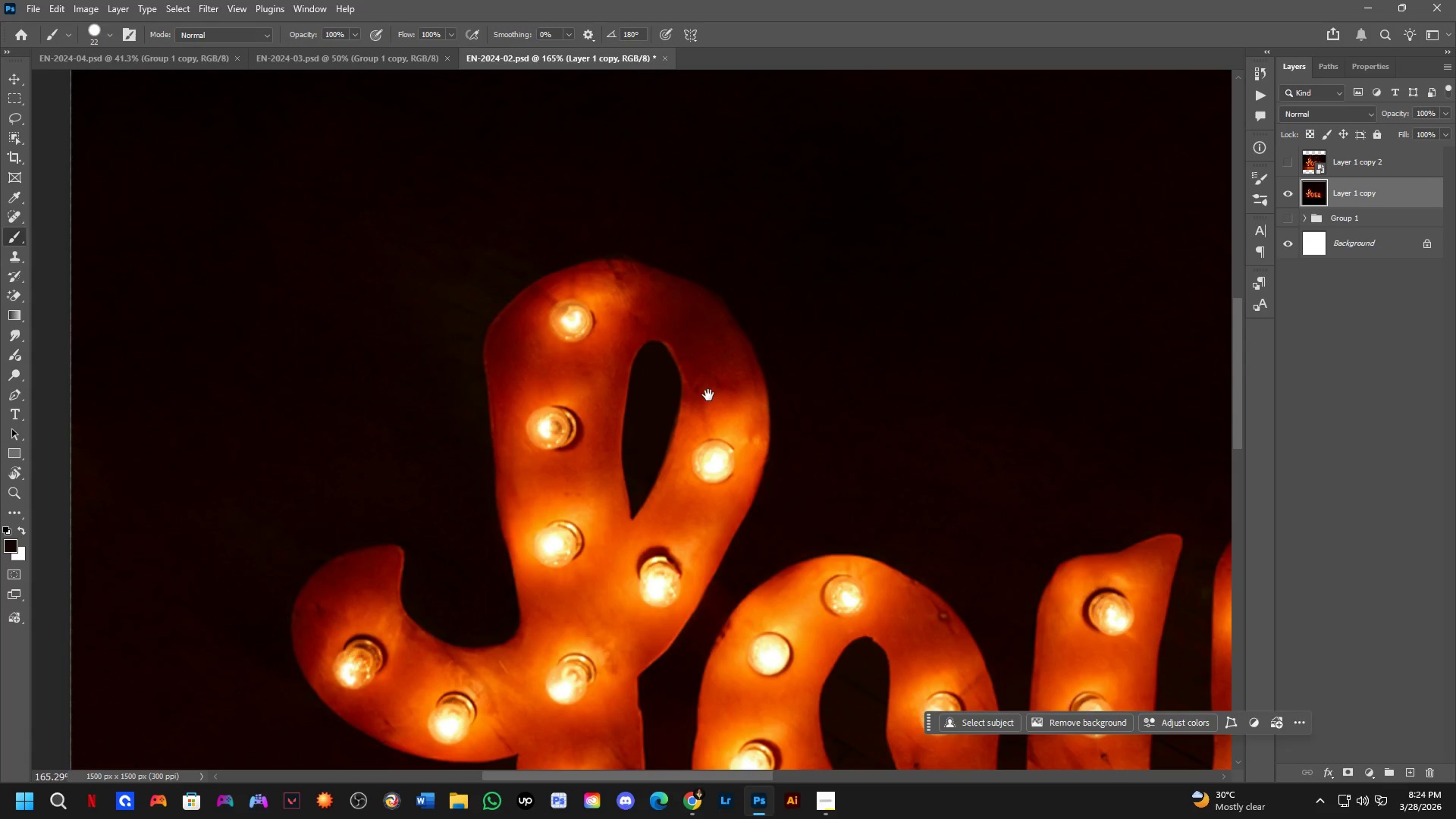 
key(Shift+ShiftLeft)
 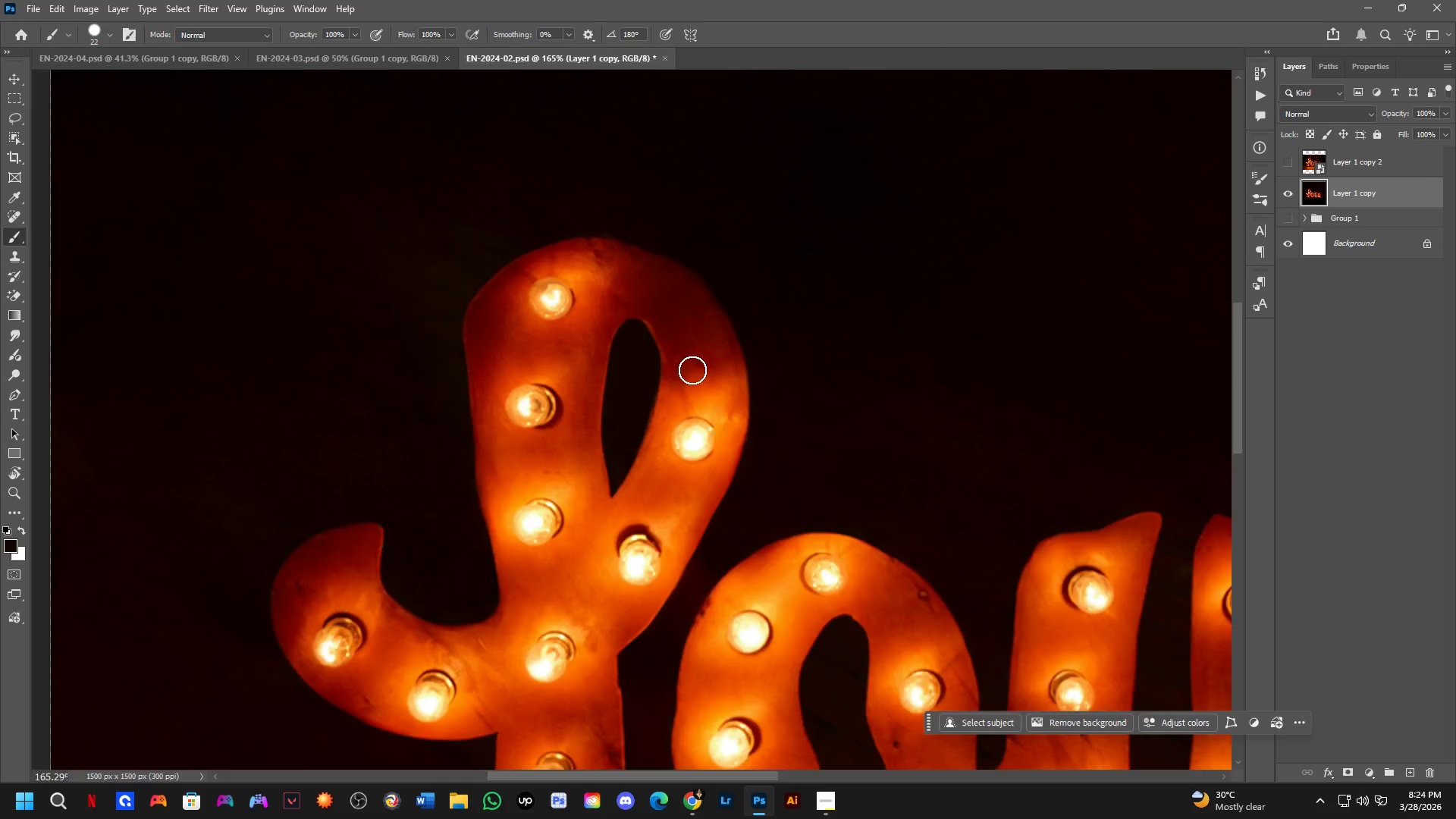 
hold_key(key=Space, duration=0.41)
 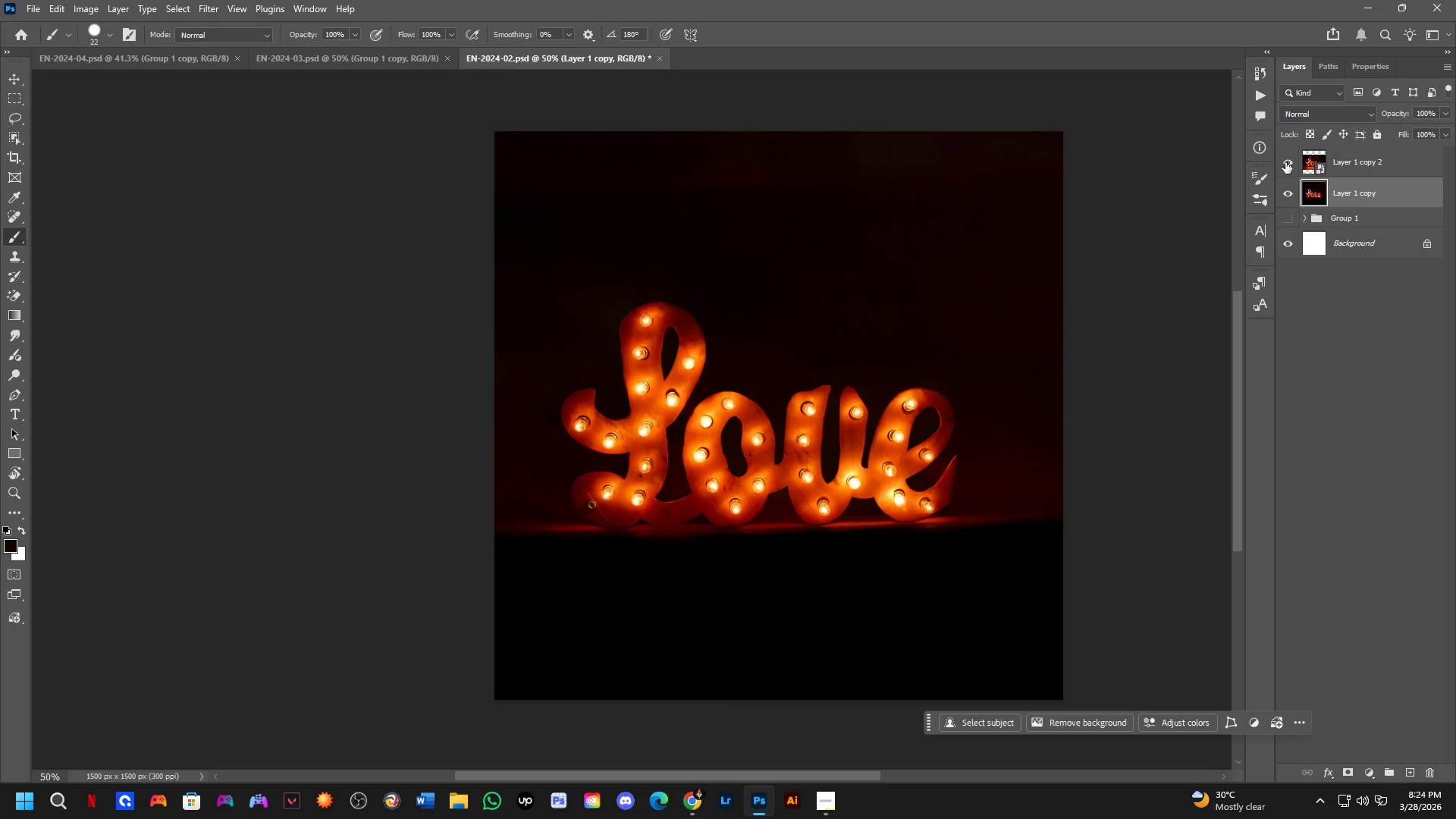 
left_click_drag(start_coordinate=[743, 460], to_coordinate=[740, 437])
 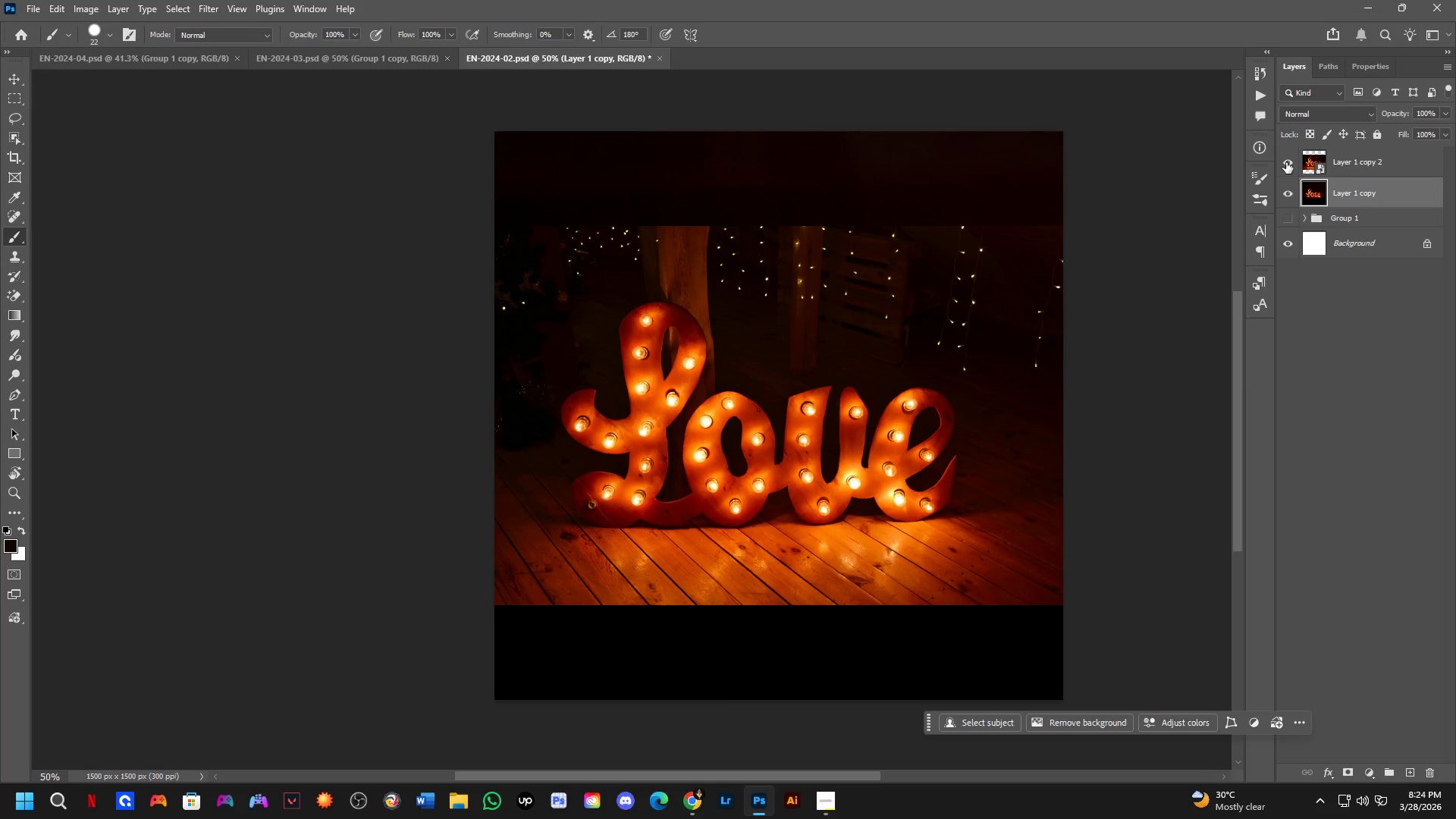 
scroll: coordinate [692, 370], scroll_direction: down, amount: 3.0
 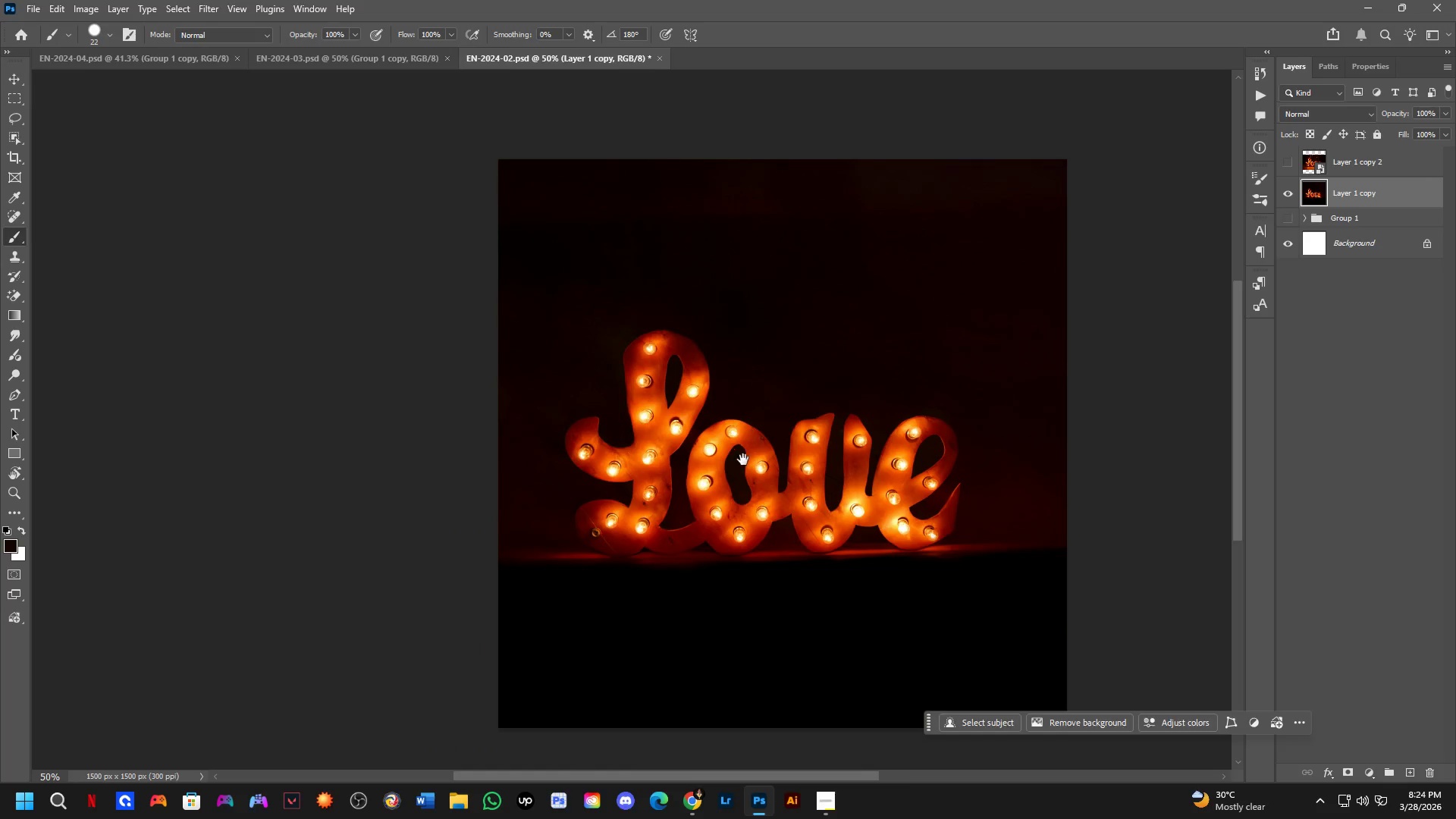 
double_click([1286, 162])
 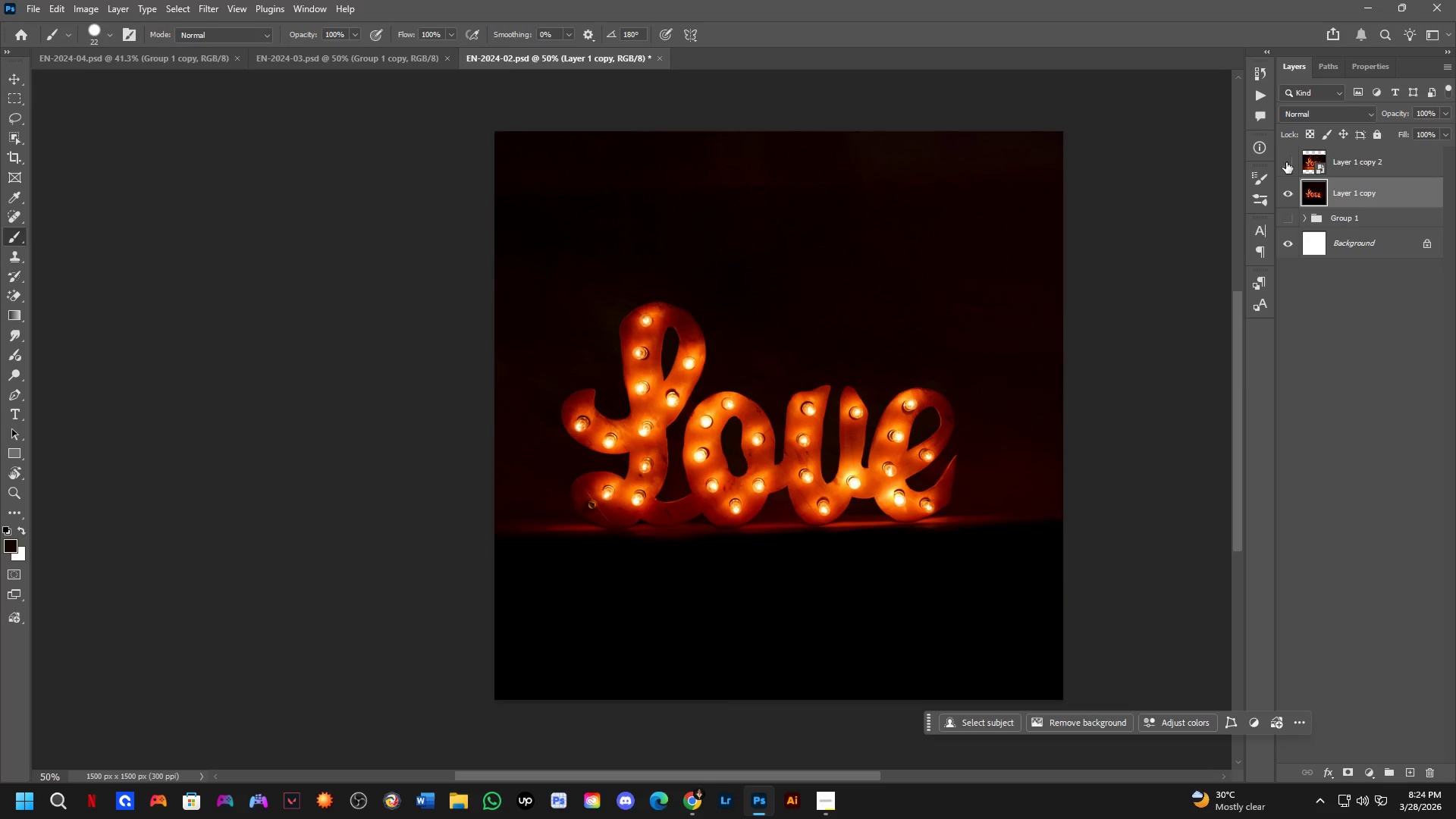 
triple_click([1286, 162])
 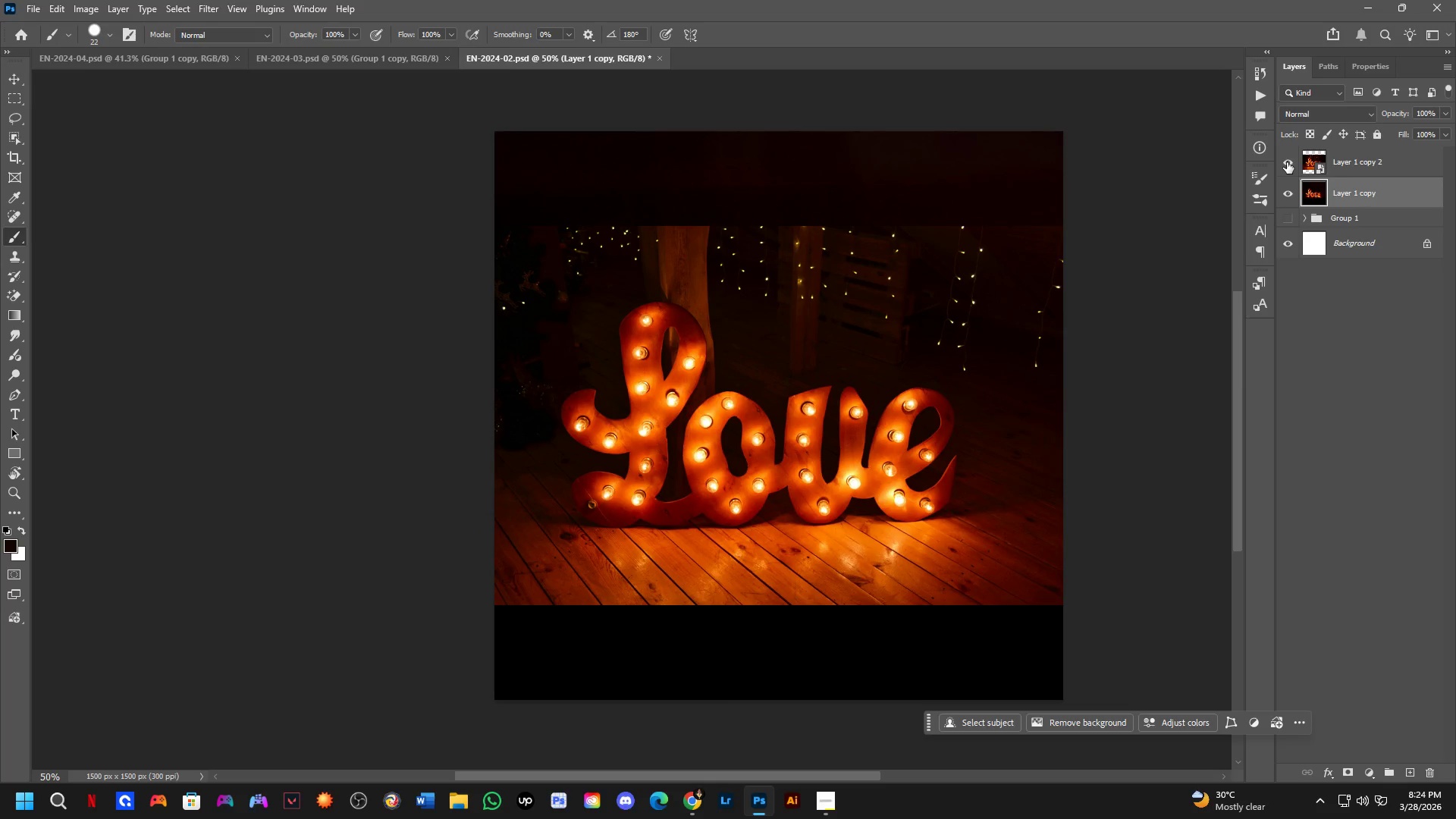 
triple_click([1287, 162])
 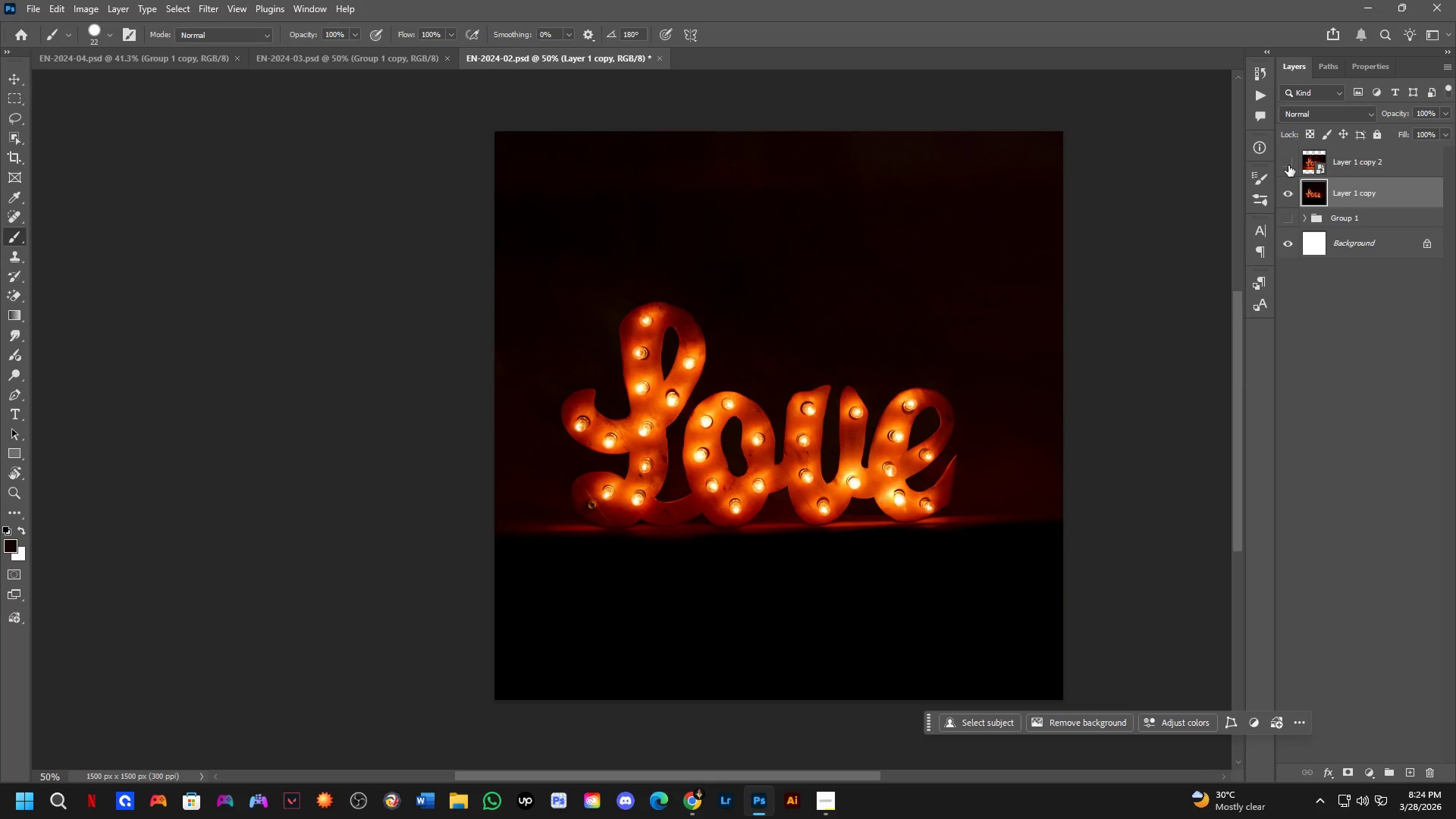 
triple_click([1288, 165])
 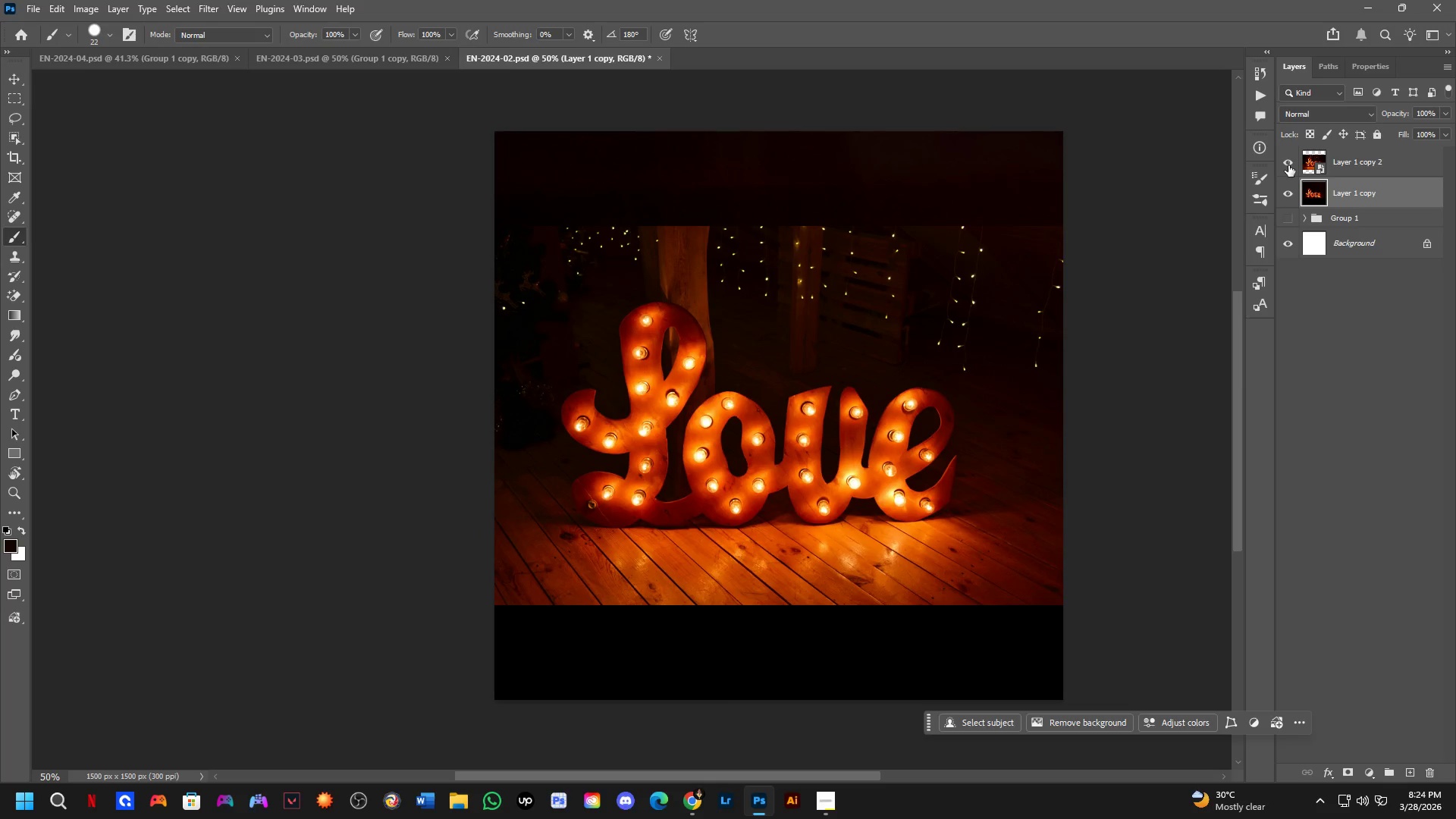 
triple_click([1288, 165])
 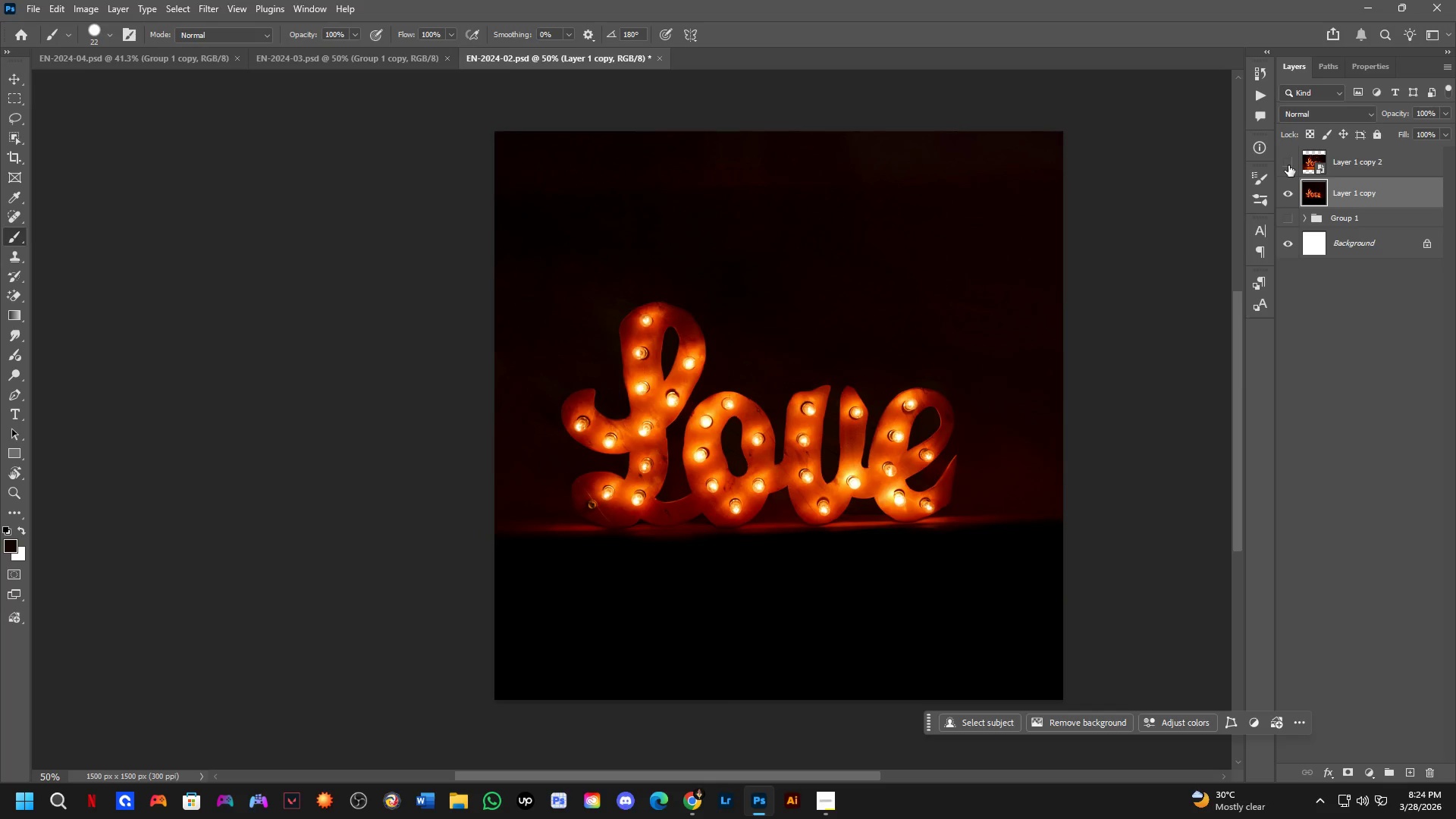 
left_click([1288, 165])
 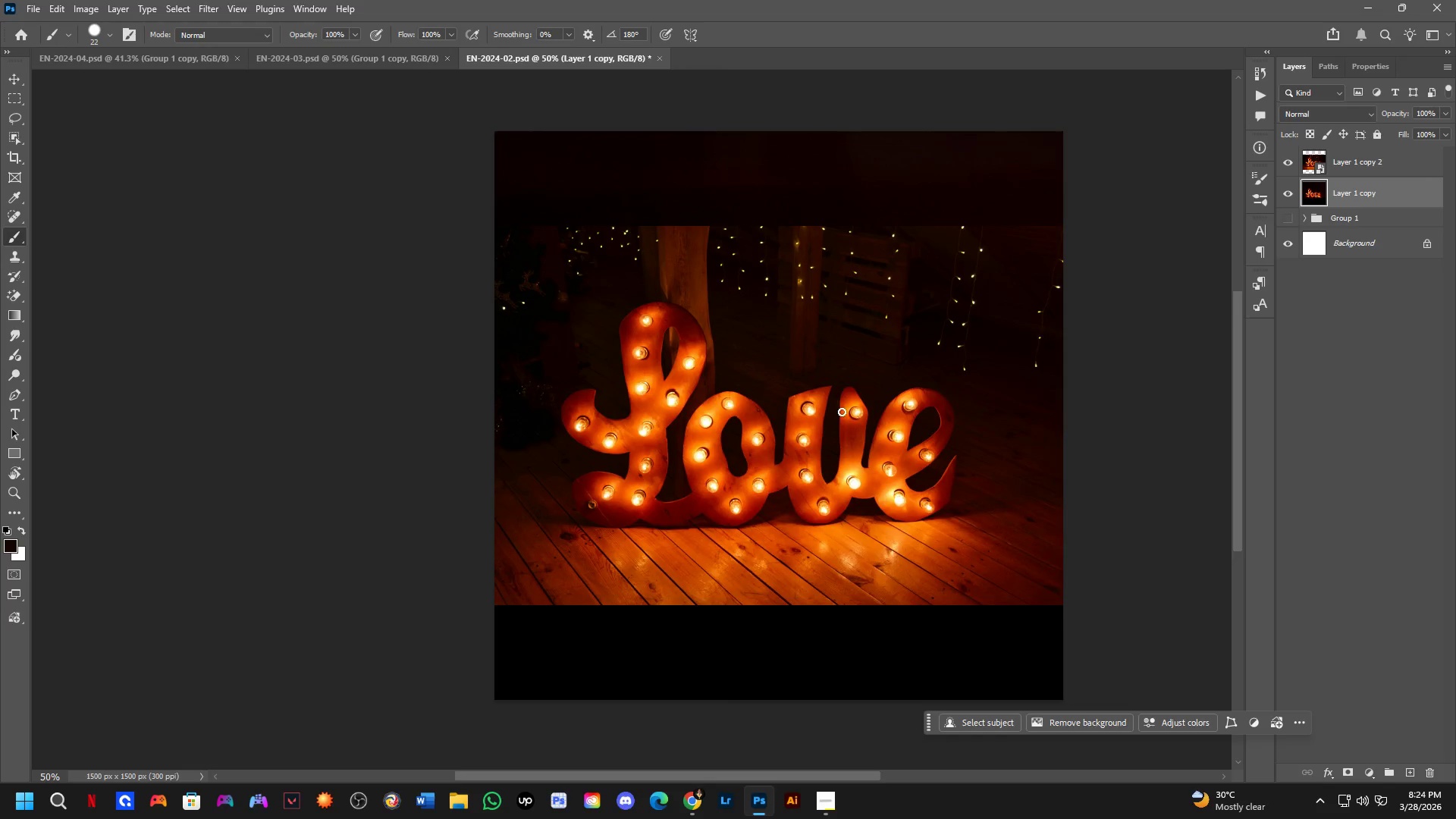 
scroll: coordinate [805, 424], scroll_direction: up, amount: 5.0
 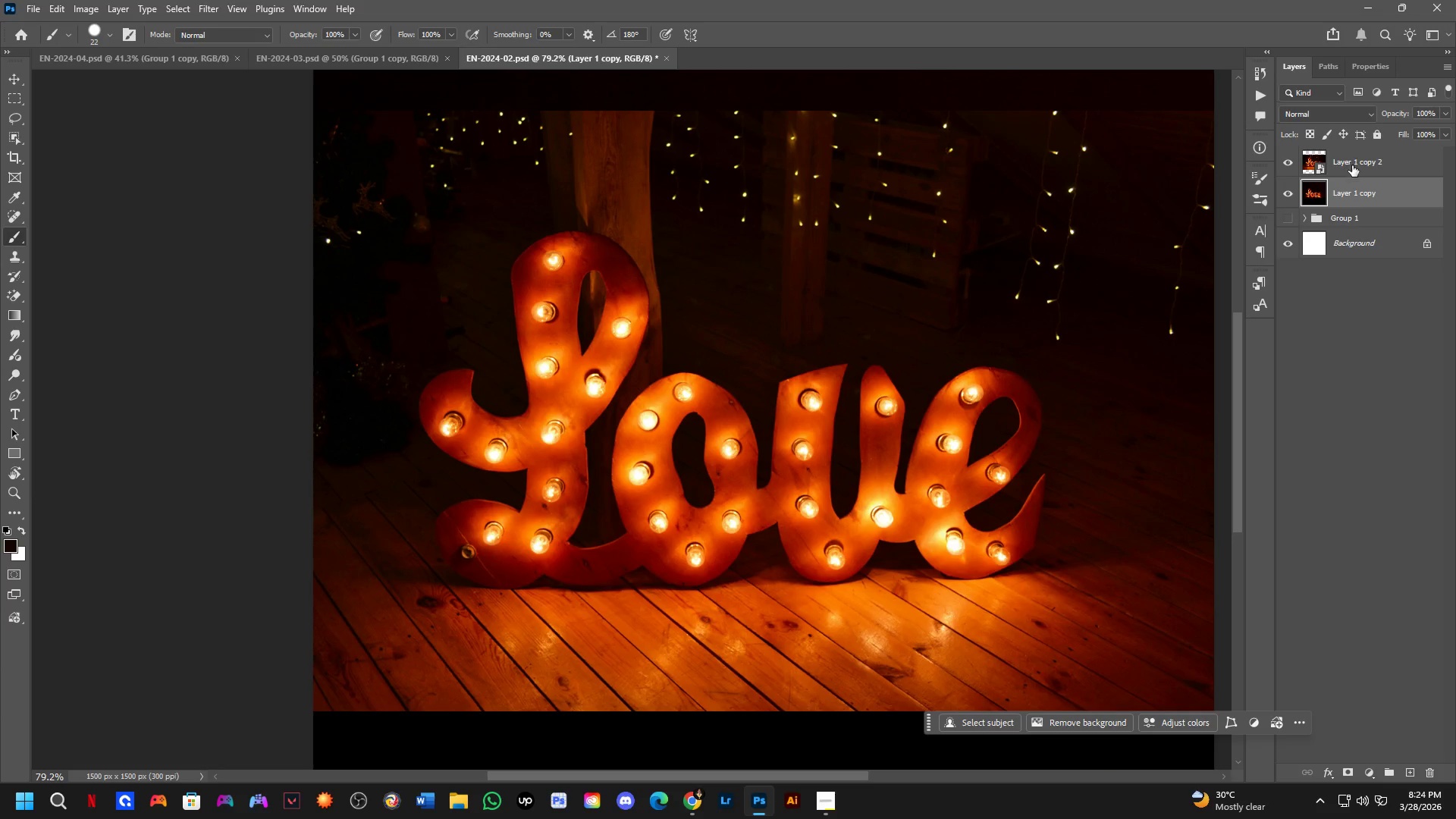 
left_click([1353, 165])
 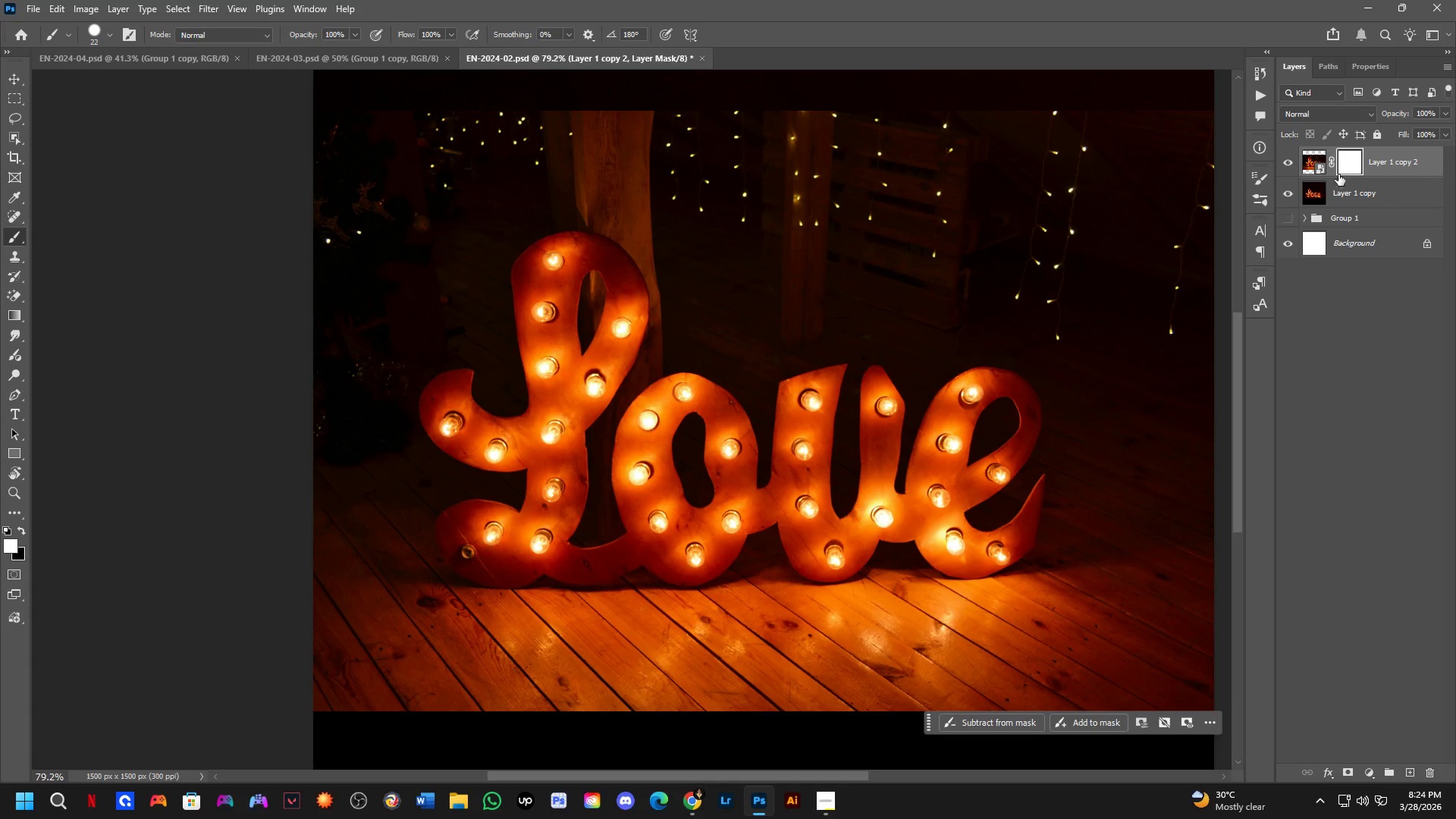 
hold_key(key=ControlLeft, duration=0.97)
 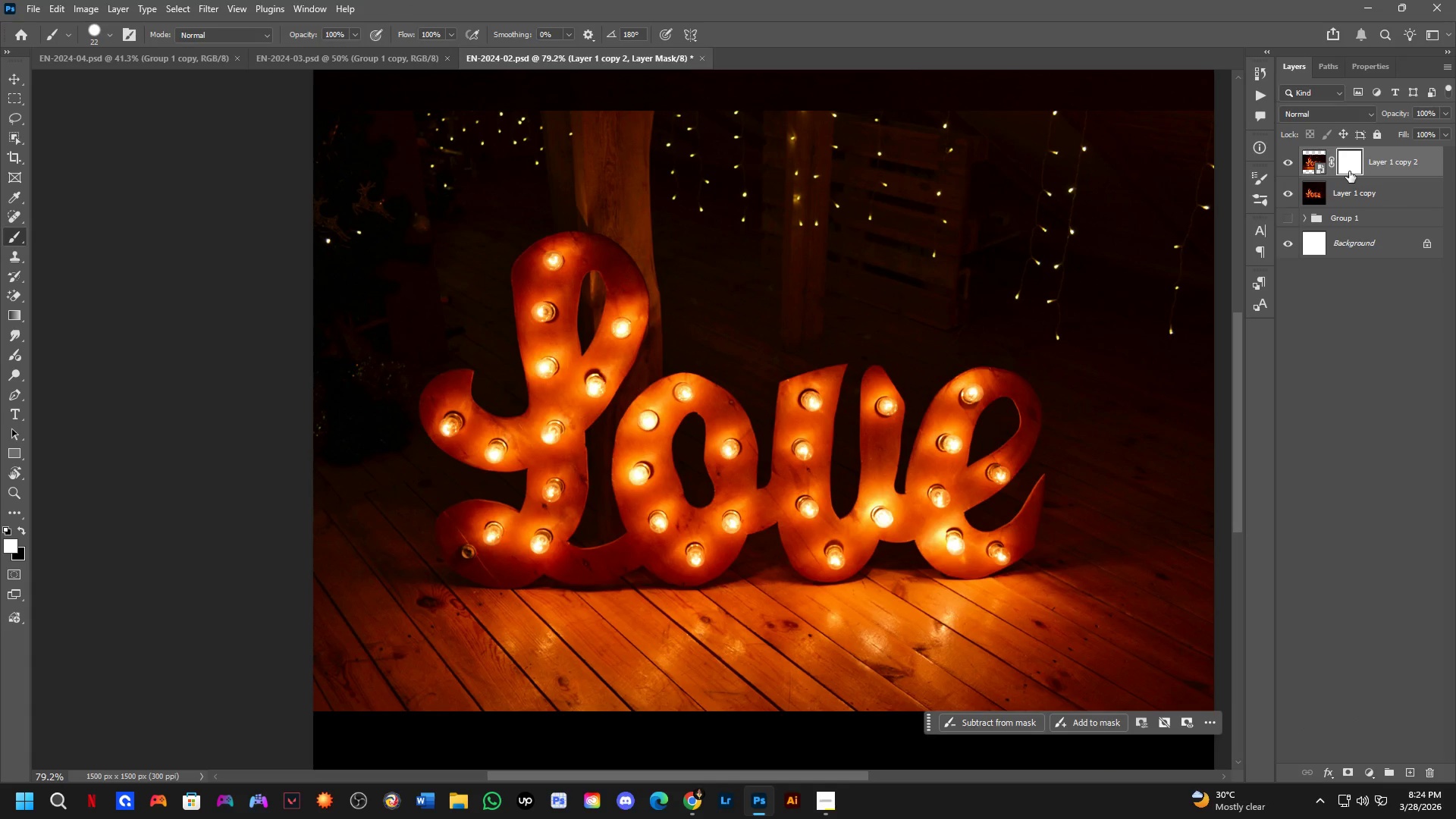 
key(Backspace)
 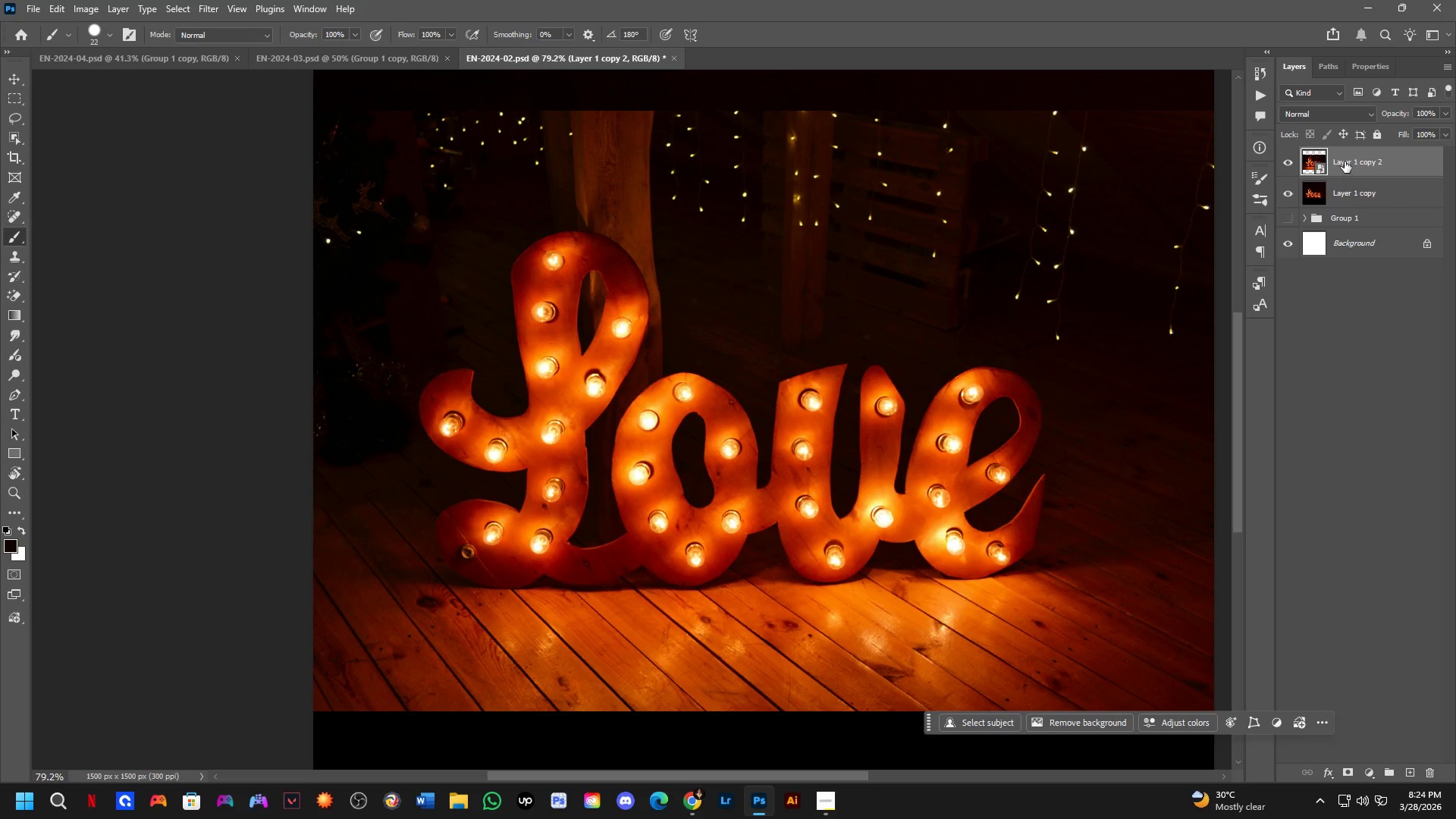 
key(Control+J)
 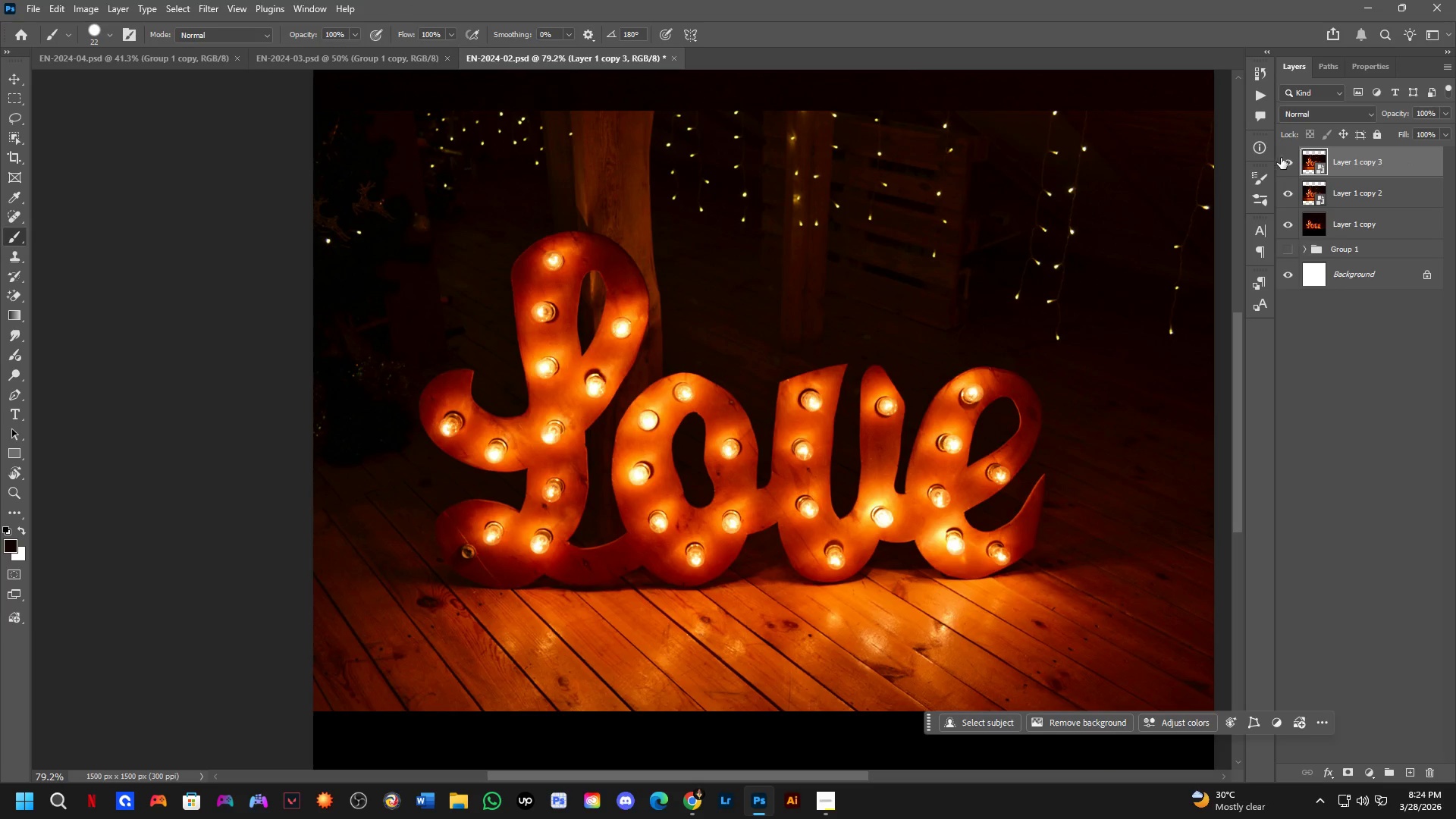 
left_click([1287, 165])
 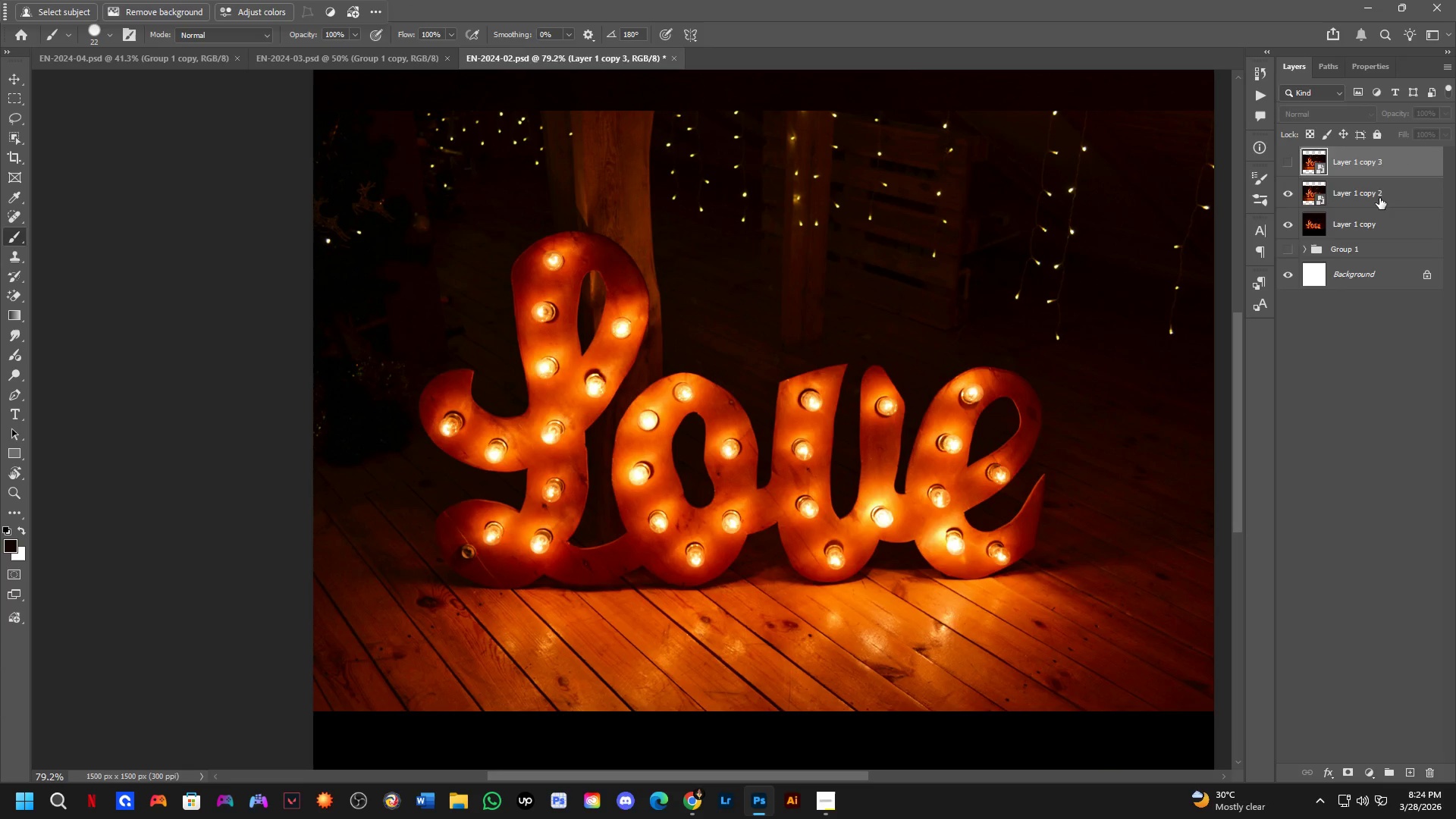 
left_click([1379, 198])
 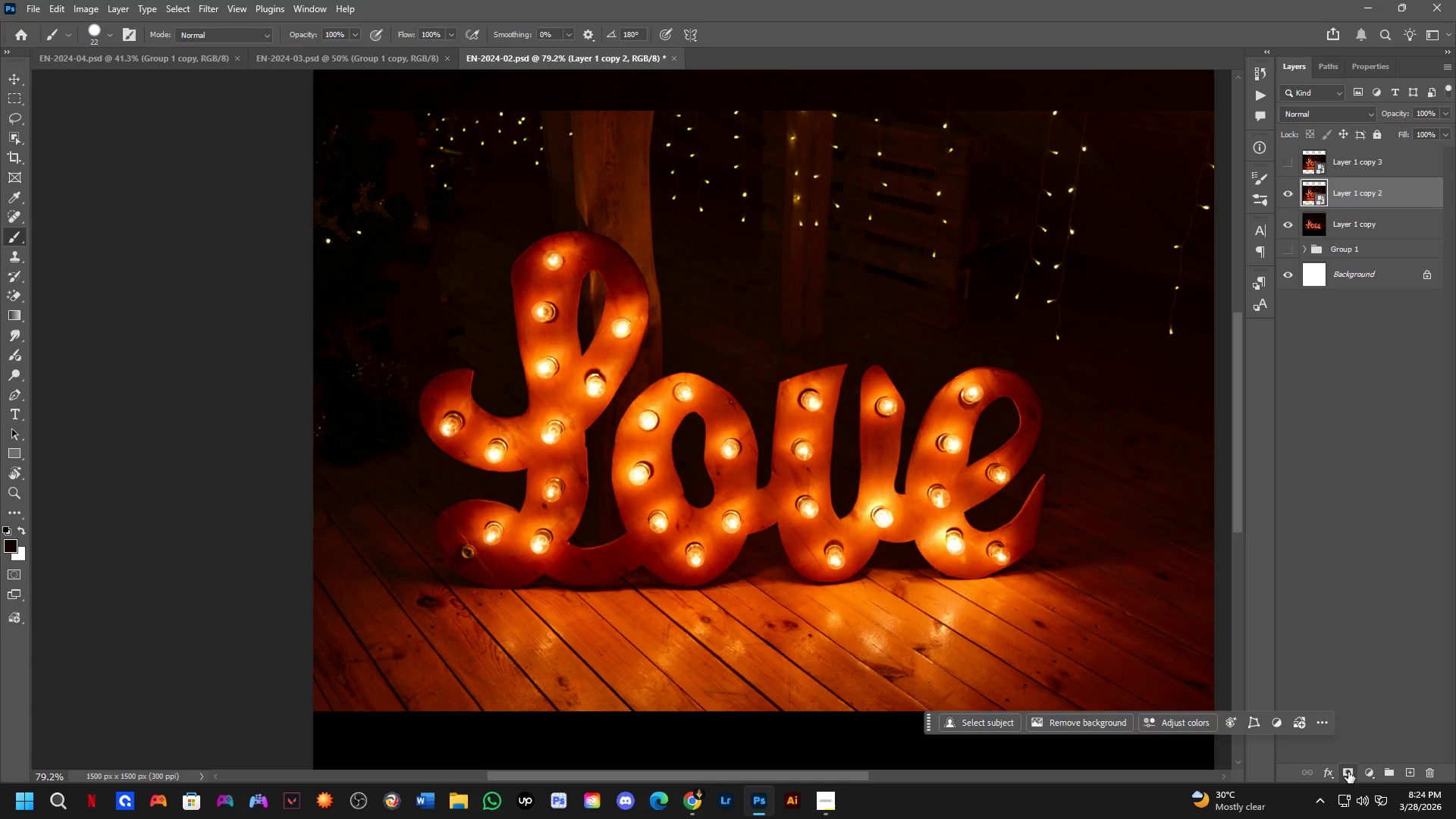 
hold_key(key=Space, duration=0.36)
 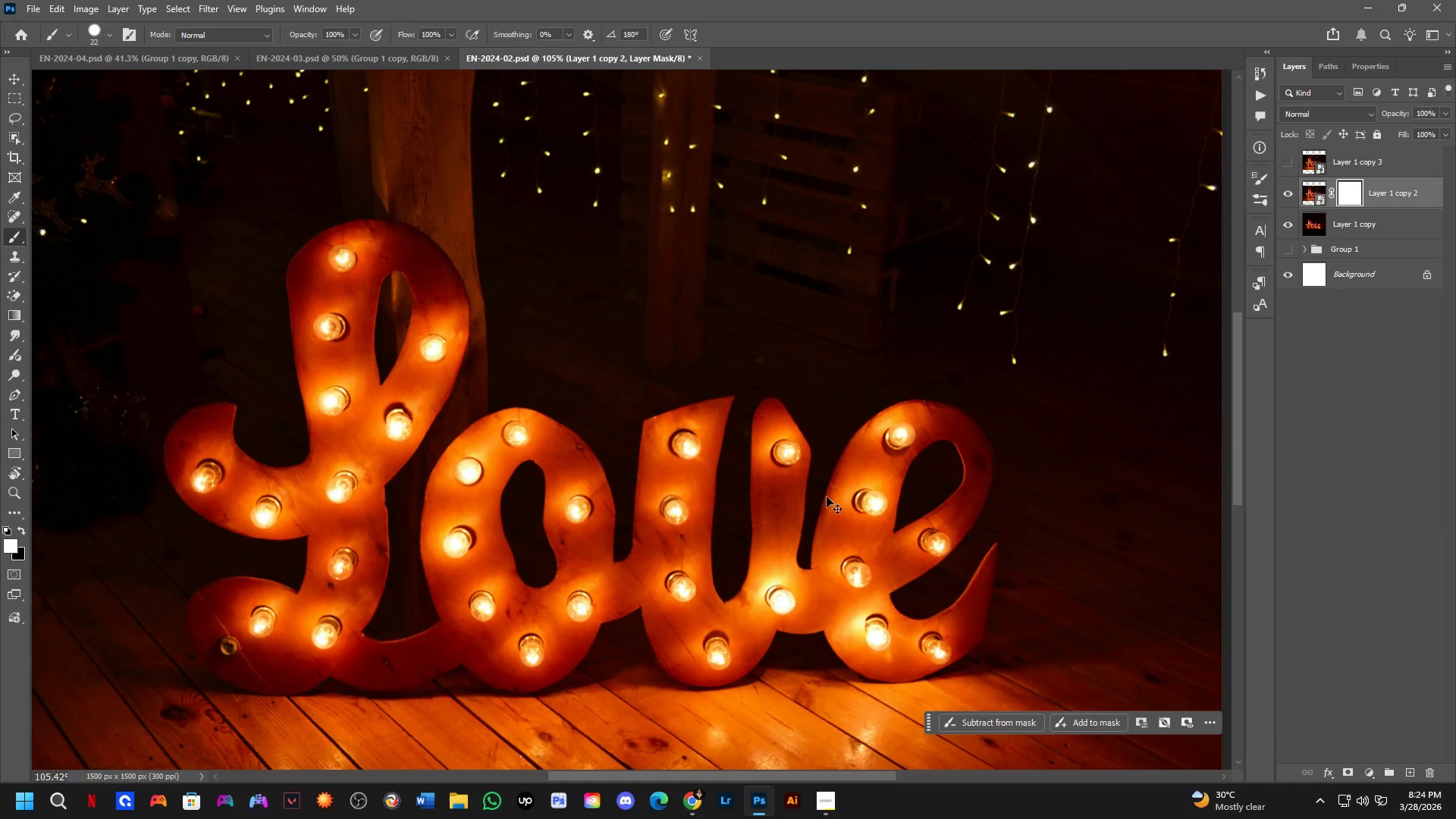 
left_click_drag(start_coordinate=[920, 463], to_coordinate=[853, 532])
 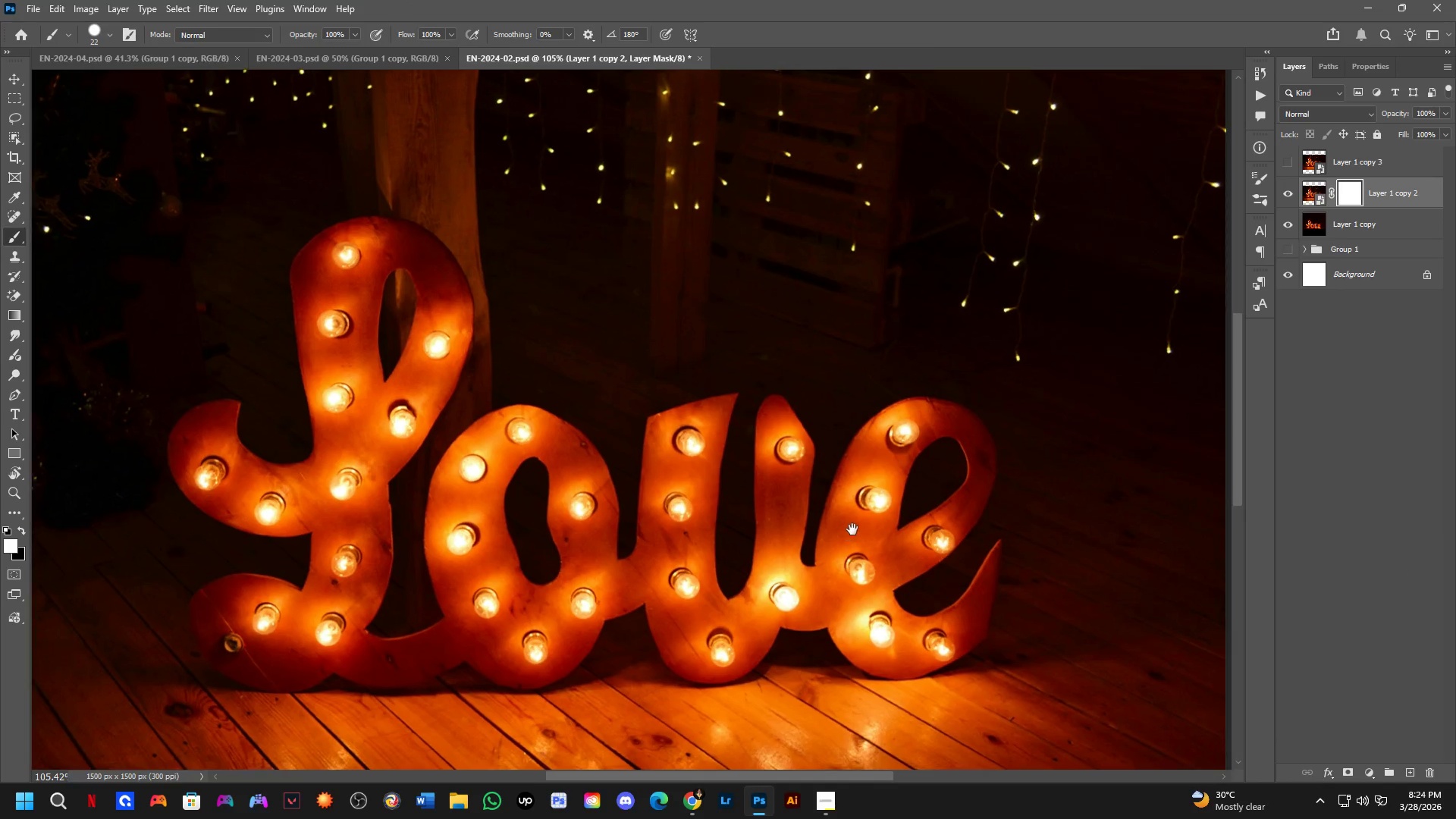 
scroll: coordinate [967, 490], scroll_direction: up, amount: 3.0
 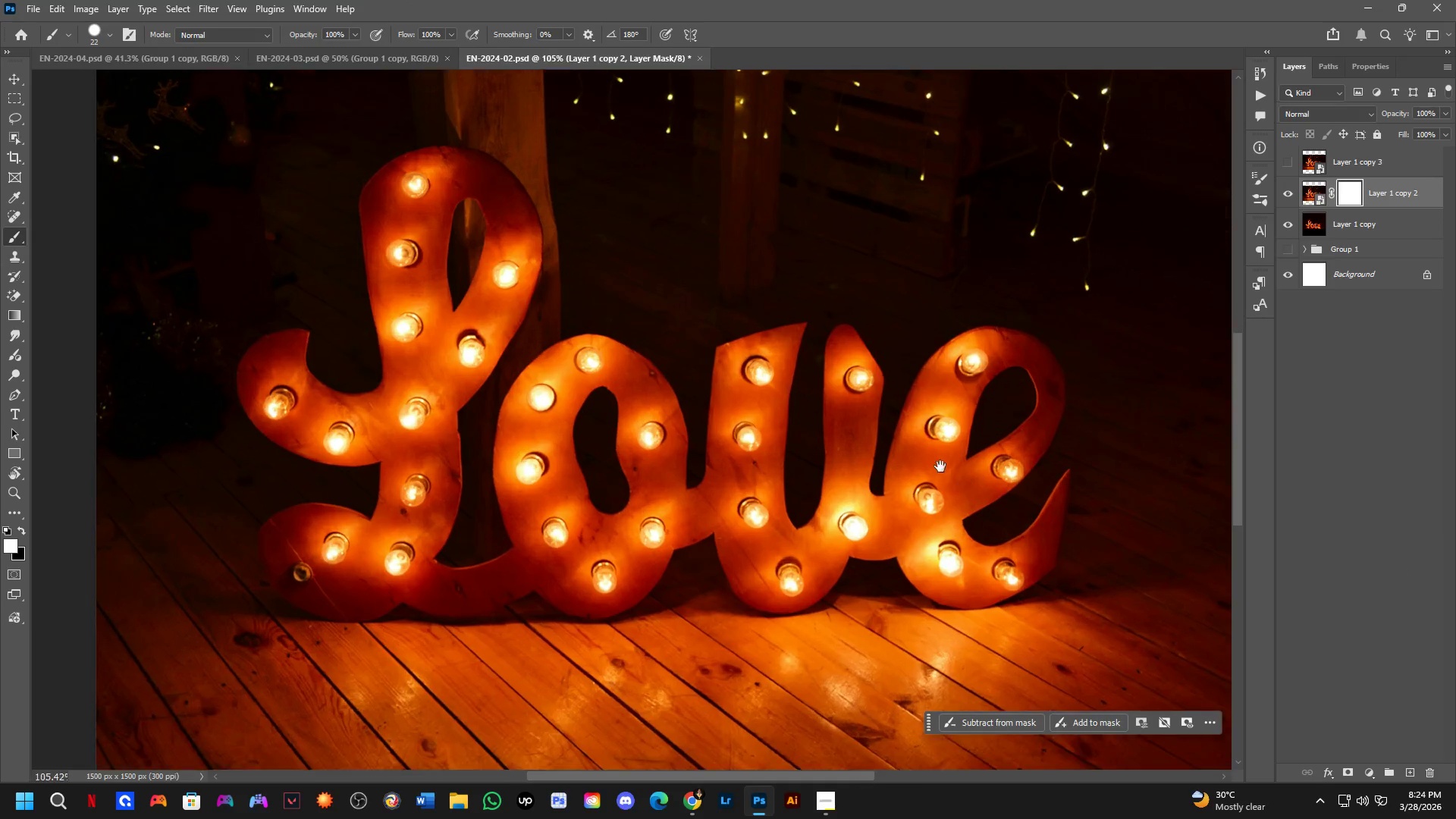 
key(Control+I)
 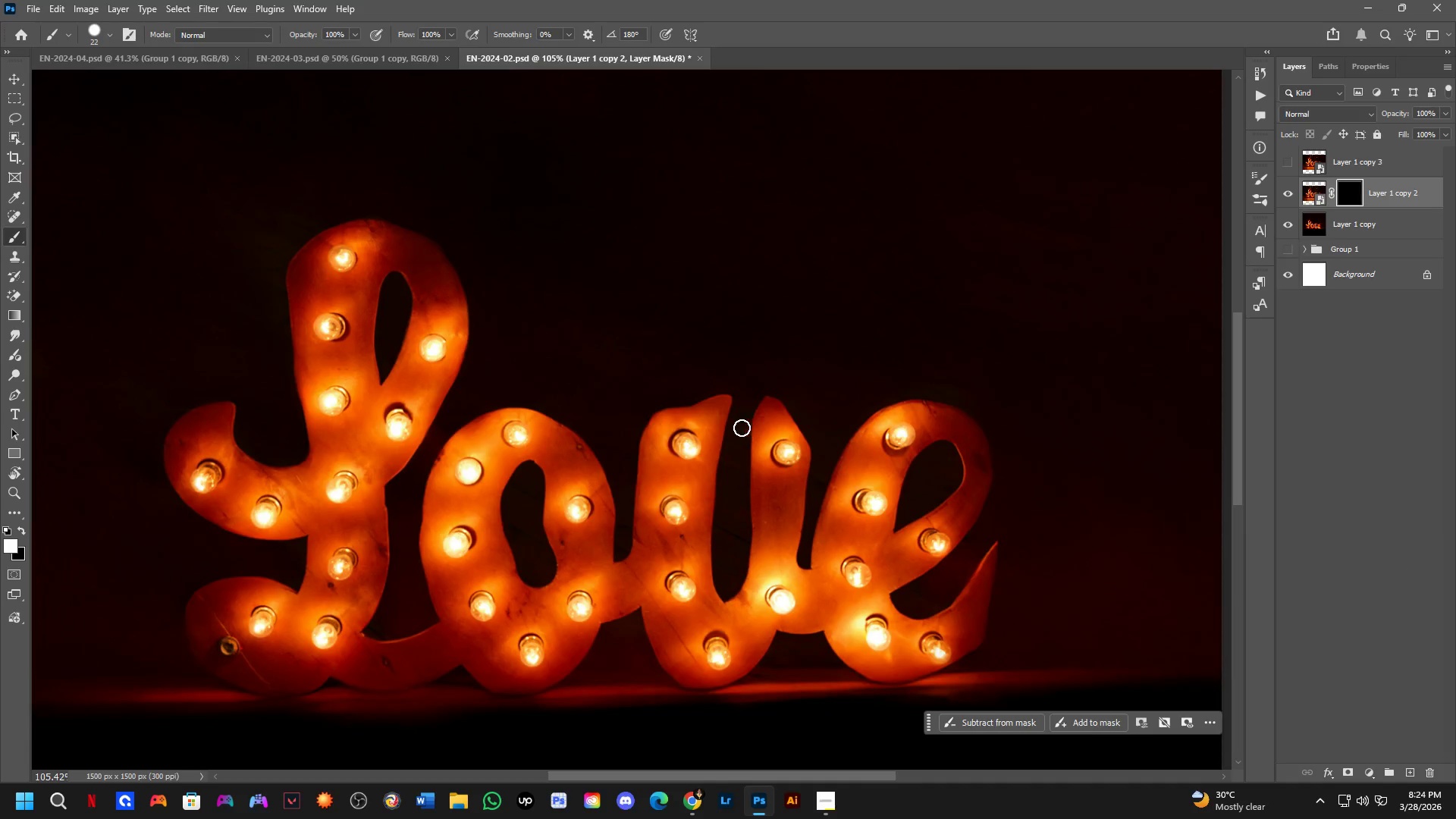 
left_click_drag(start_coordinate=[730, 391], to_coordinate=[723, 409])
 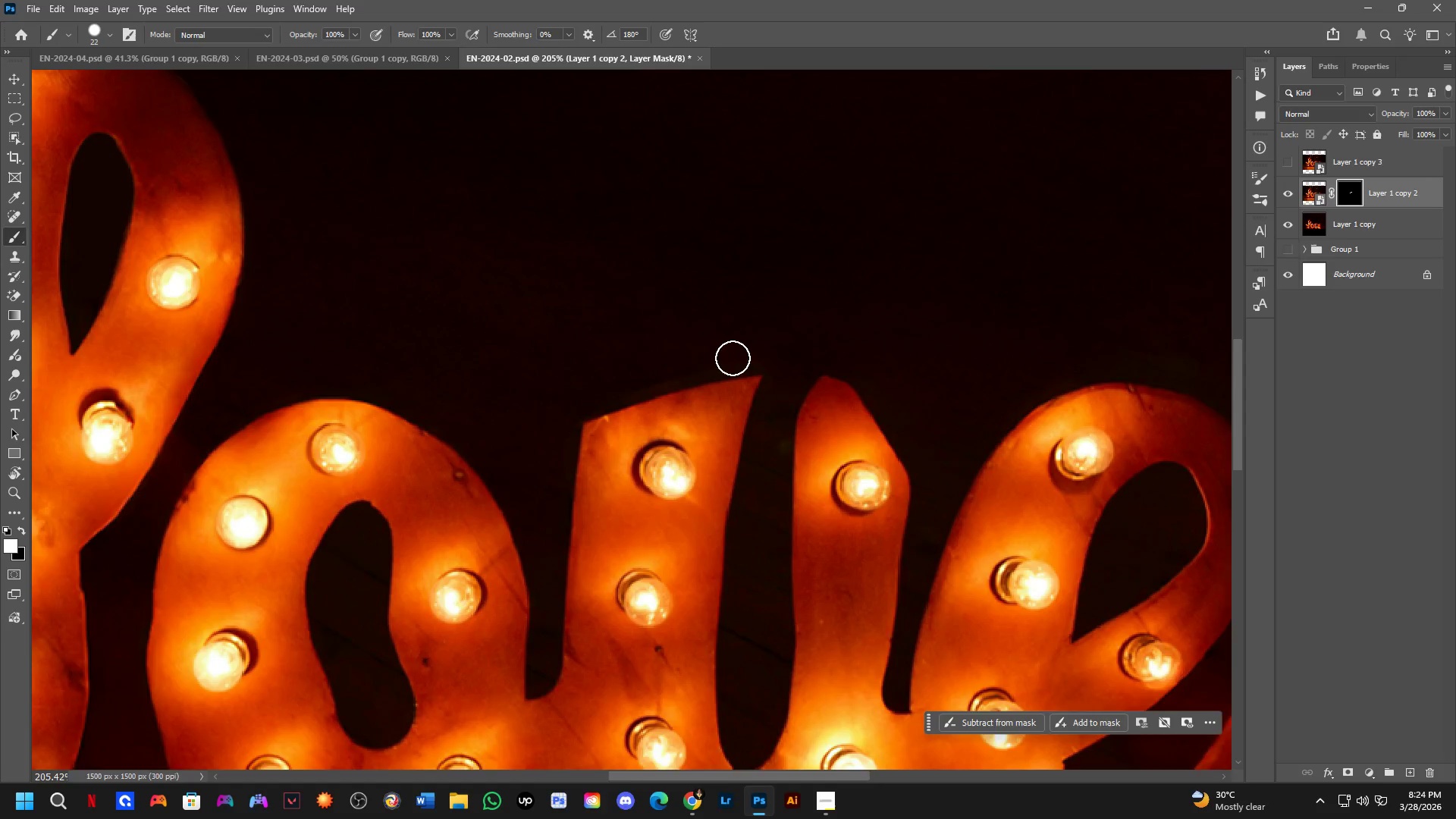 
scroll: coordinate [715, 397], scroll_direction: up, amount: 7.0
 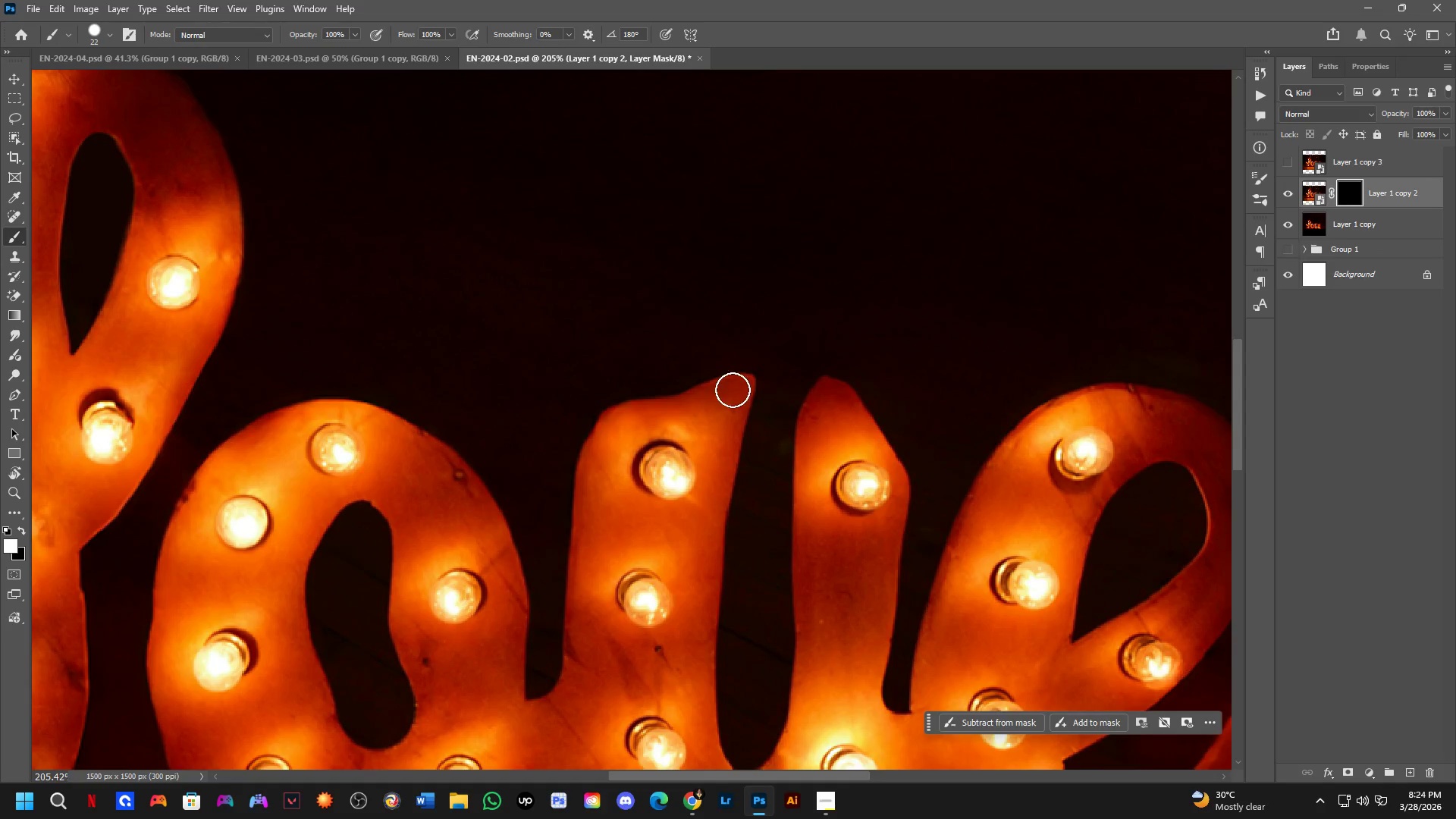 
key(X)
 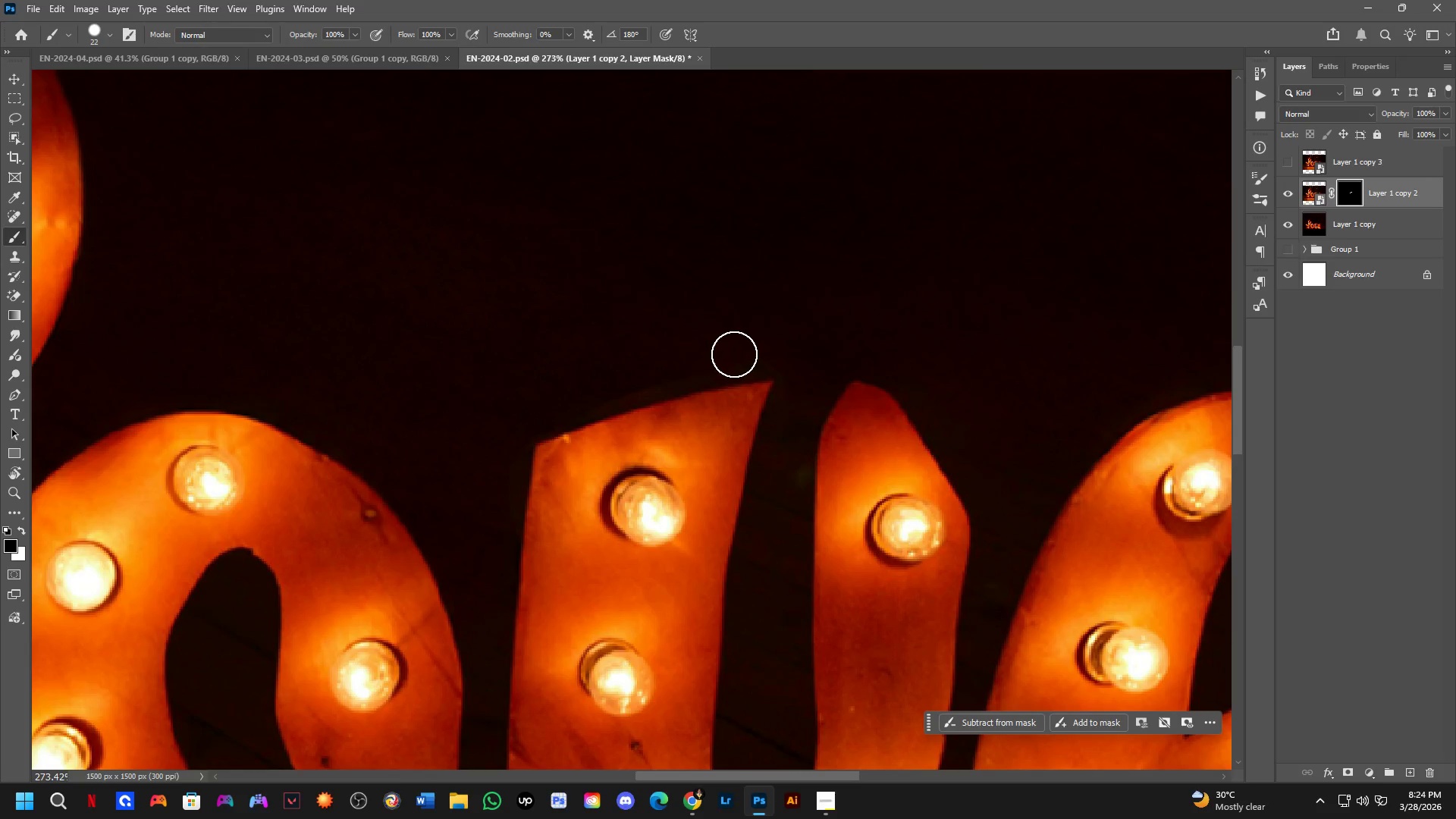 
left_click_drag(start_coordinate=[734, 354], to_coordinate=[470, 432])
 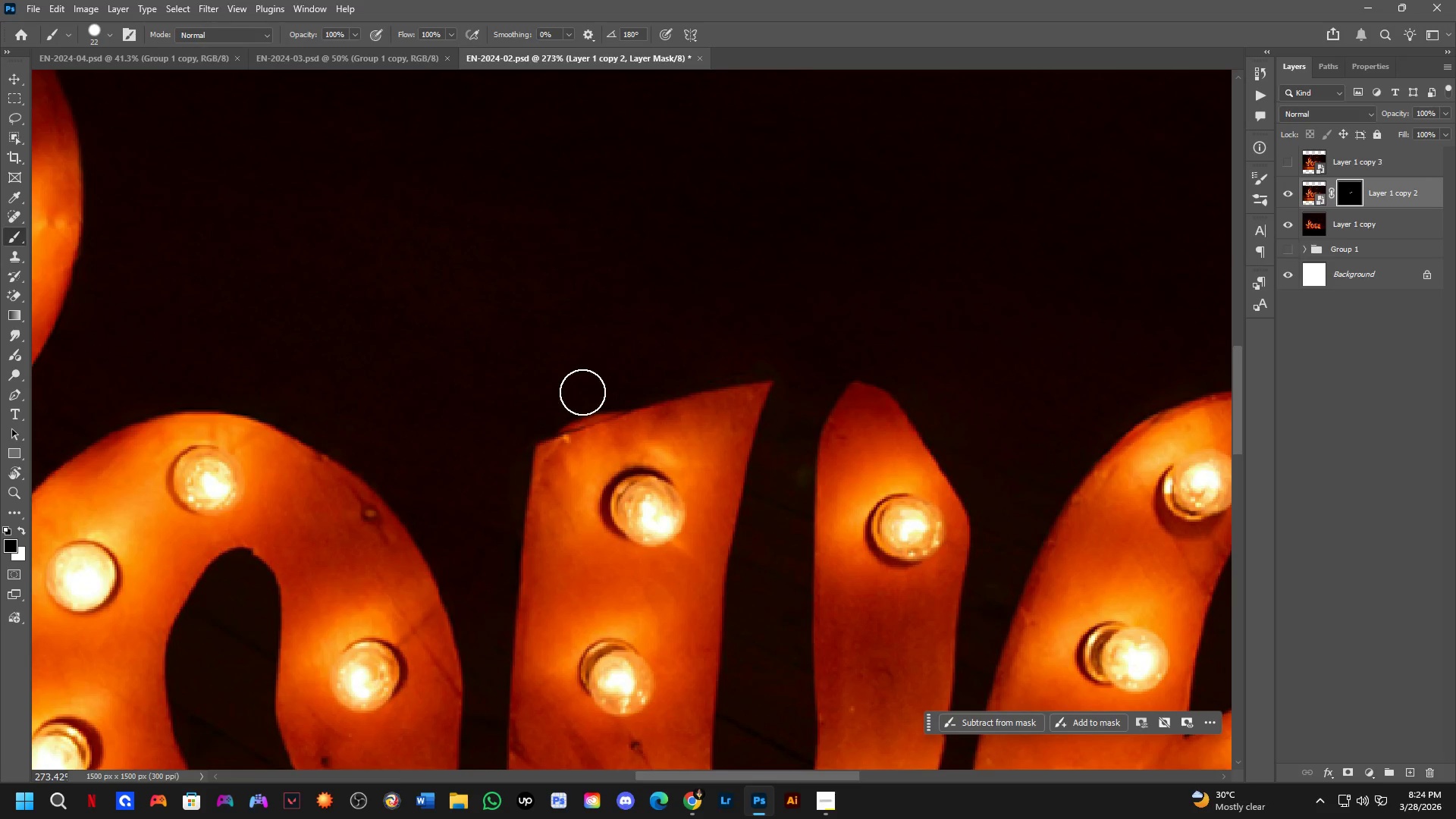 
scroll: coordinate [723, 358], scroll_direction: up, amount: 3.0
 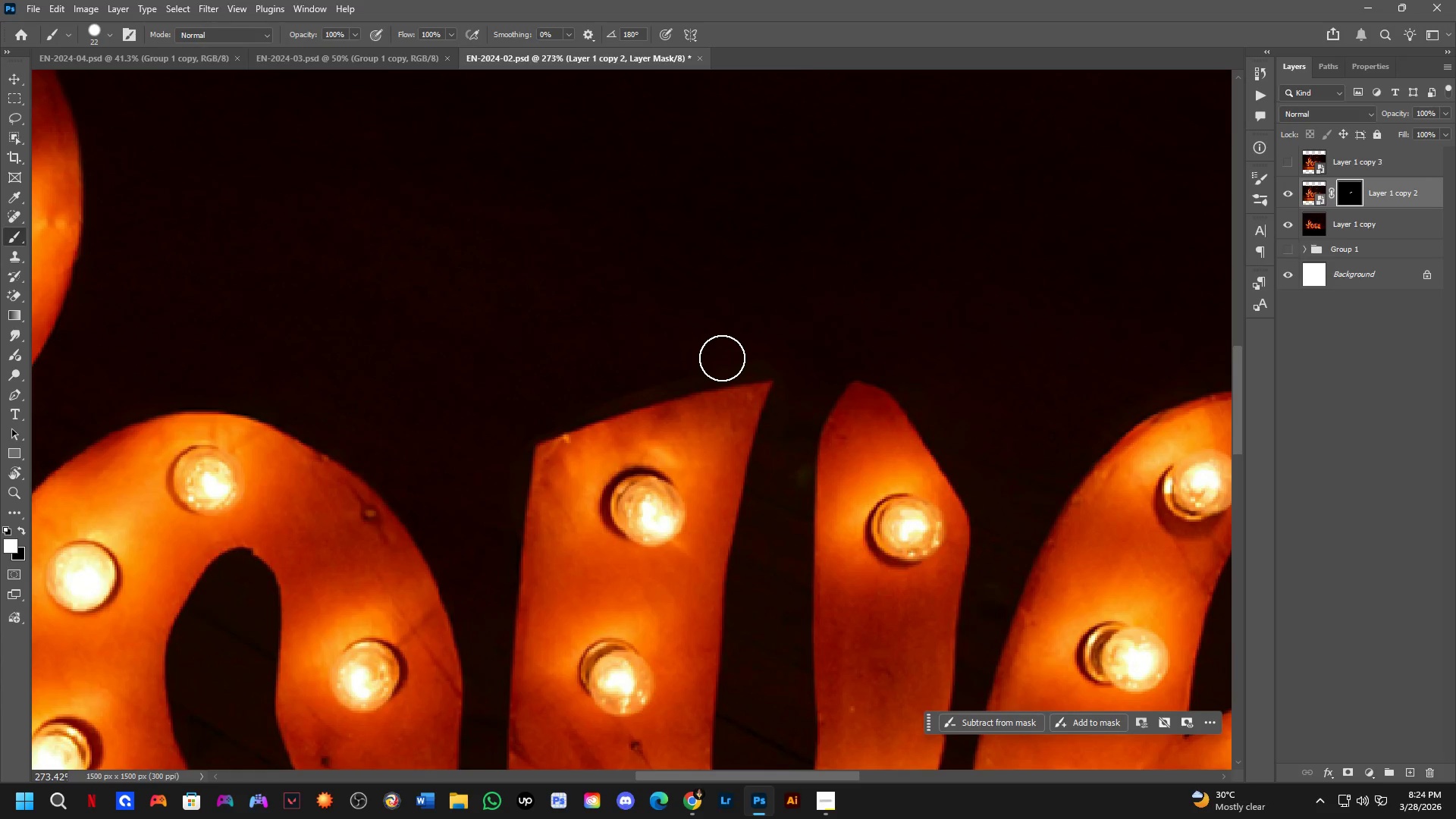 
key(X)
 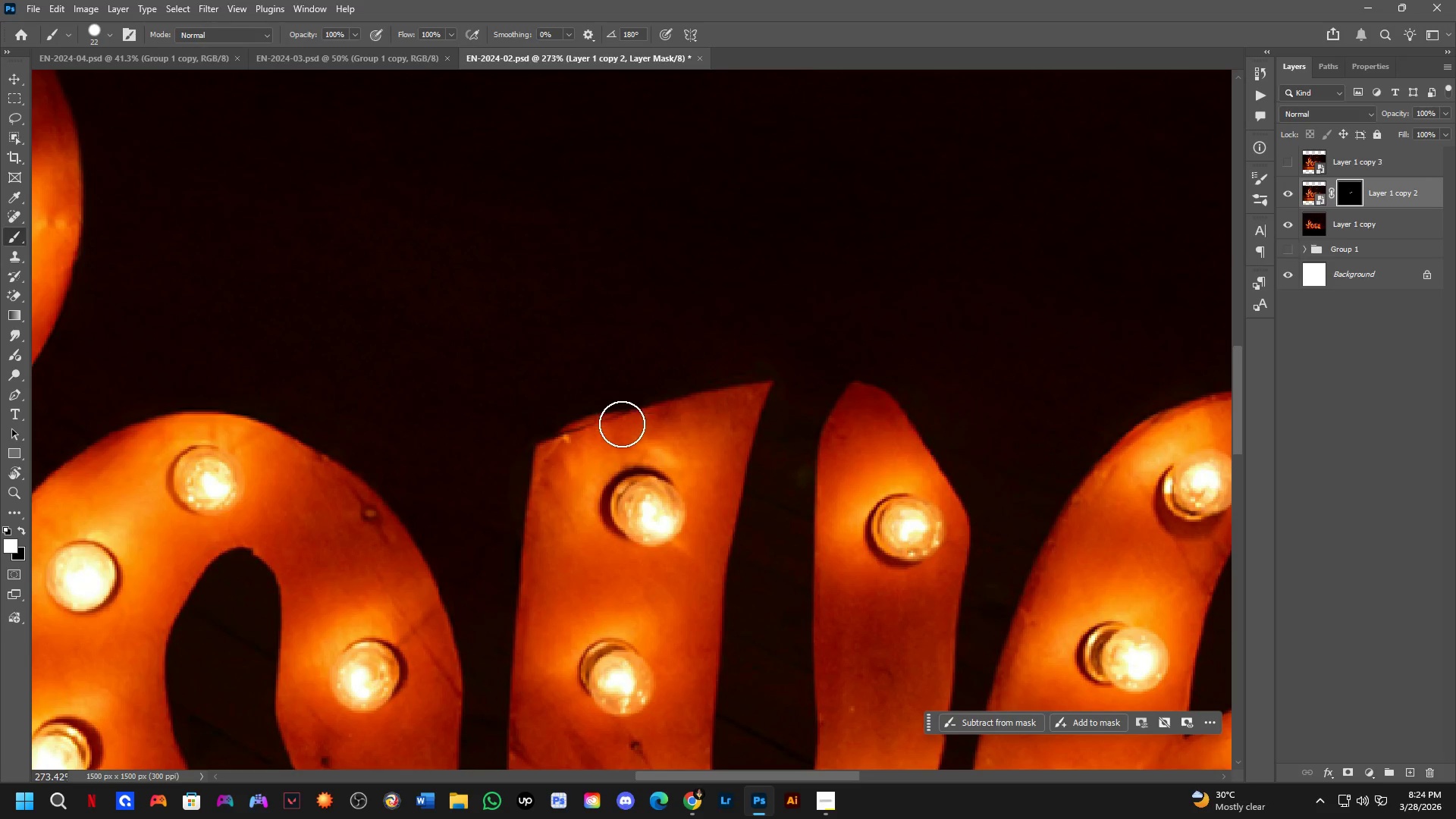 
left_click_drag(start_coordinate=[605, 433], to_coordinate=[561, 472])
 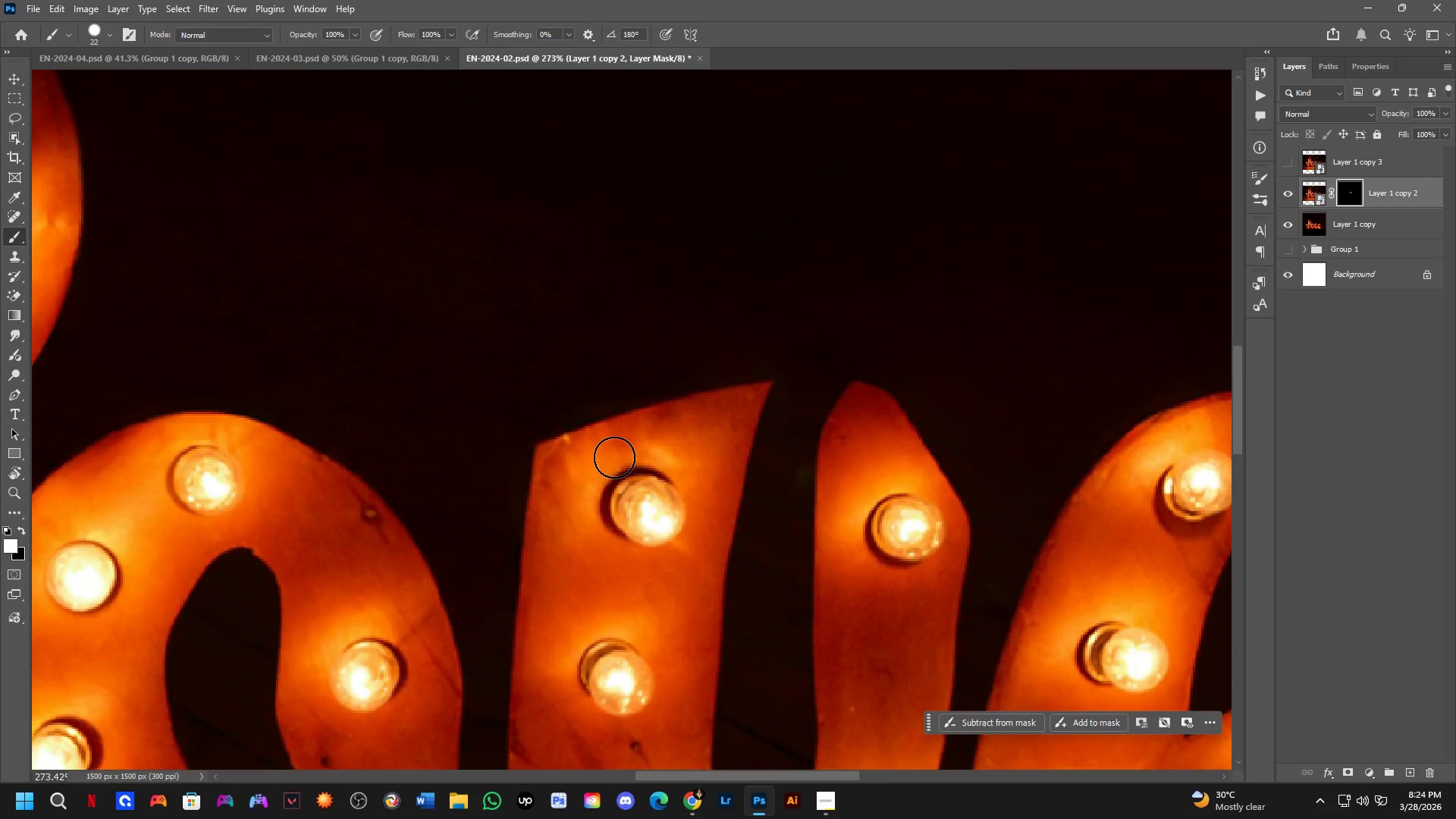 
scroll: coordinate [731, 401], scroll_direction: down, amount: 13.0
 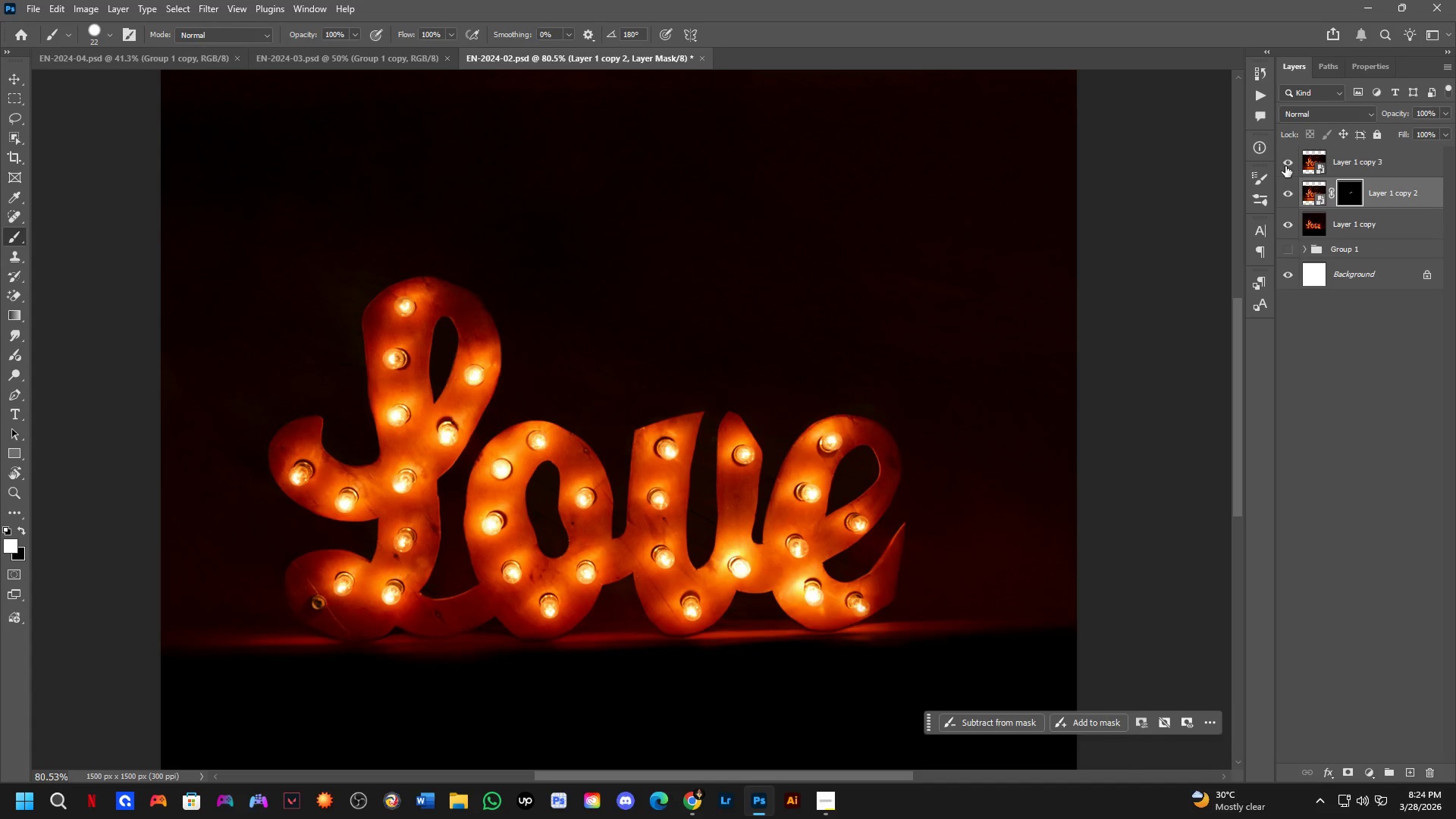 
double_click([1286, 165])
 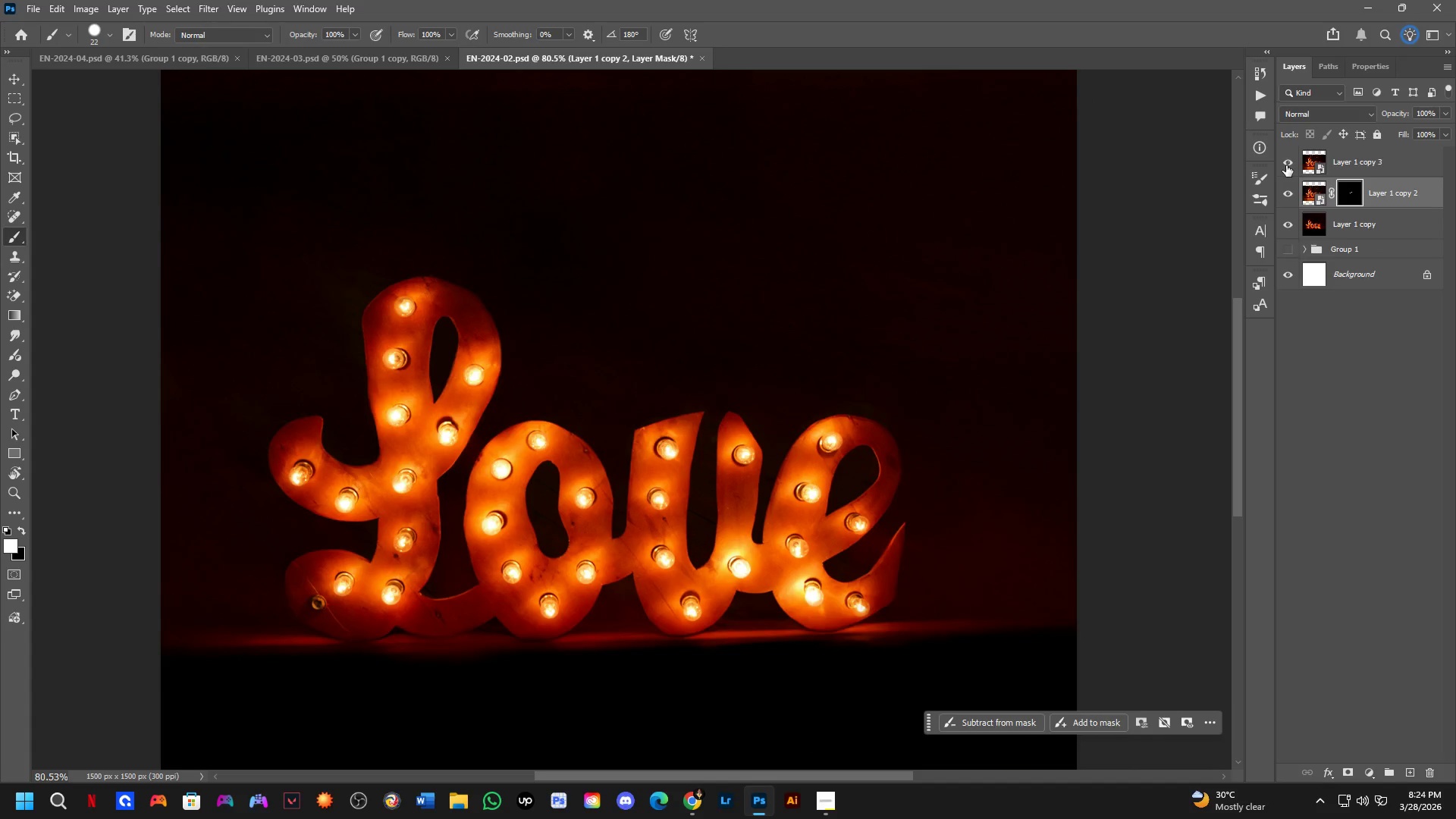 
double_click([1286, 165])
 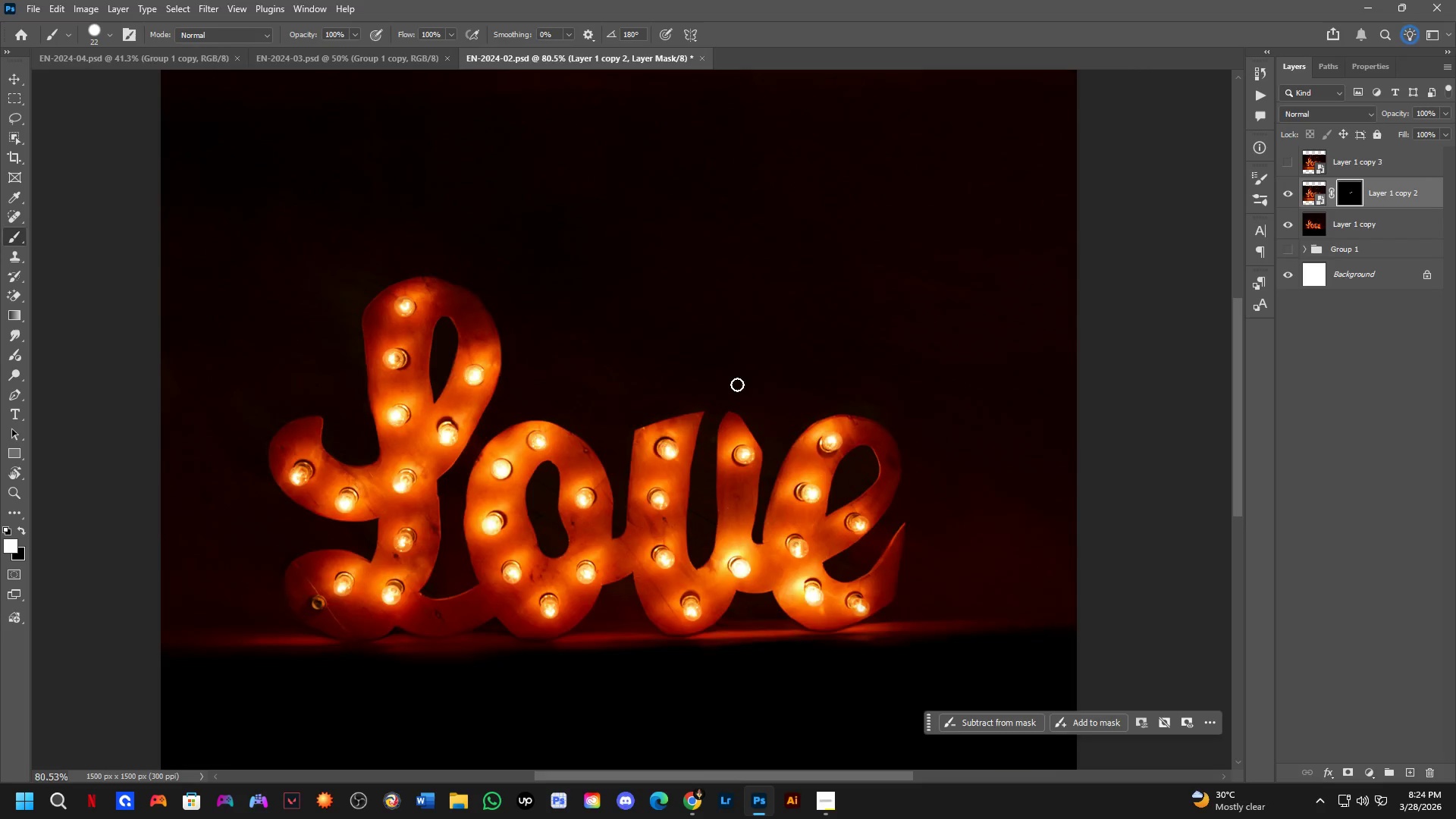 
left_click_drag(start_coordinate=[714, 407], to_coordinate=[675, 423])
 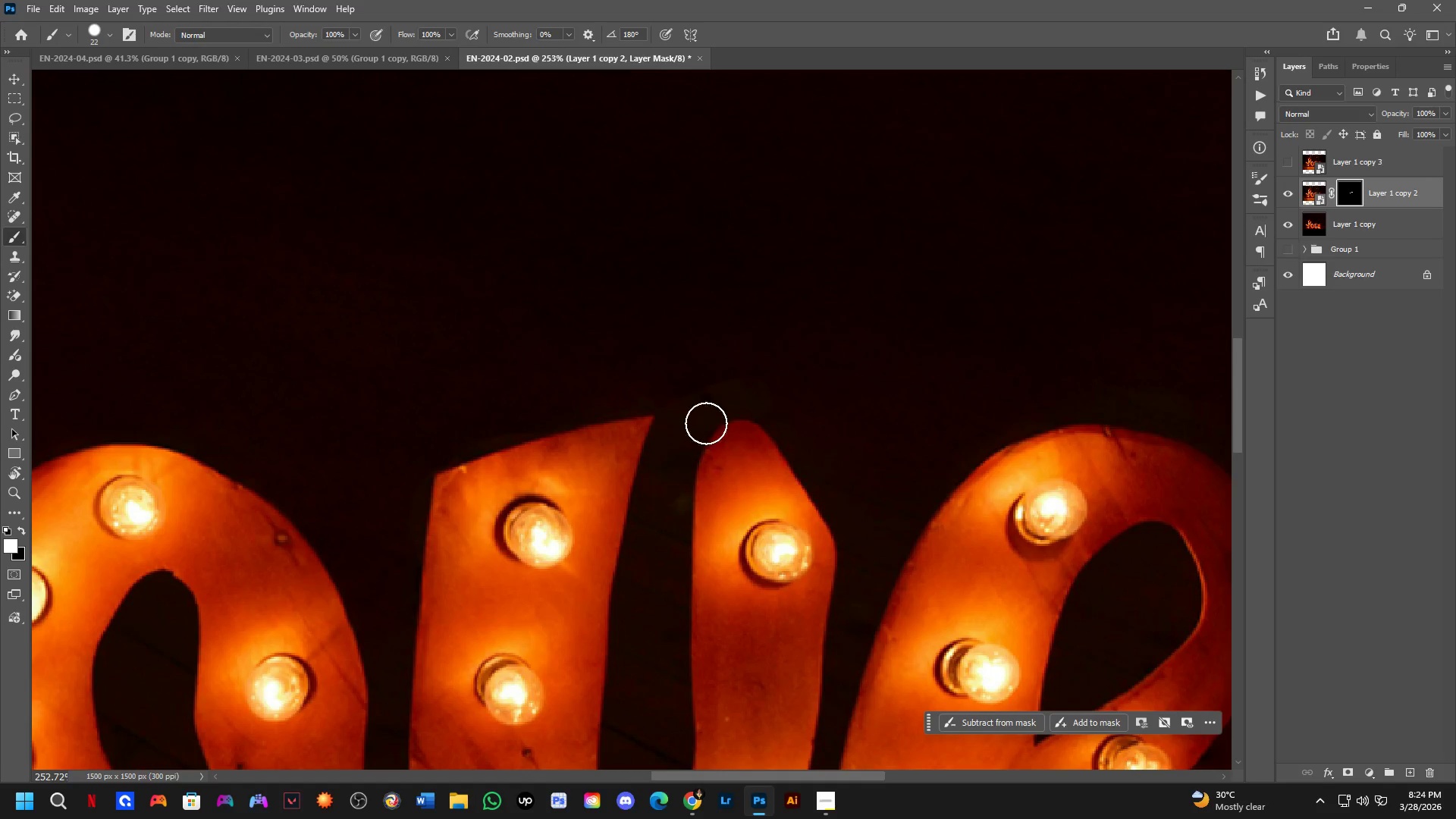 
scroll: coordinate [718, 428], scroll_direction: up, amount: 12.0
 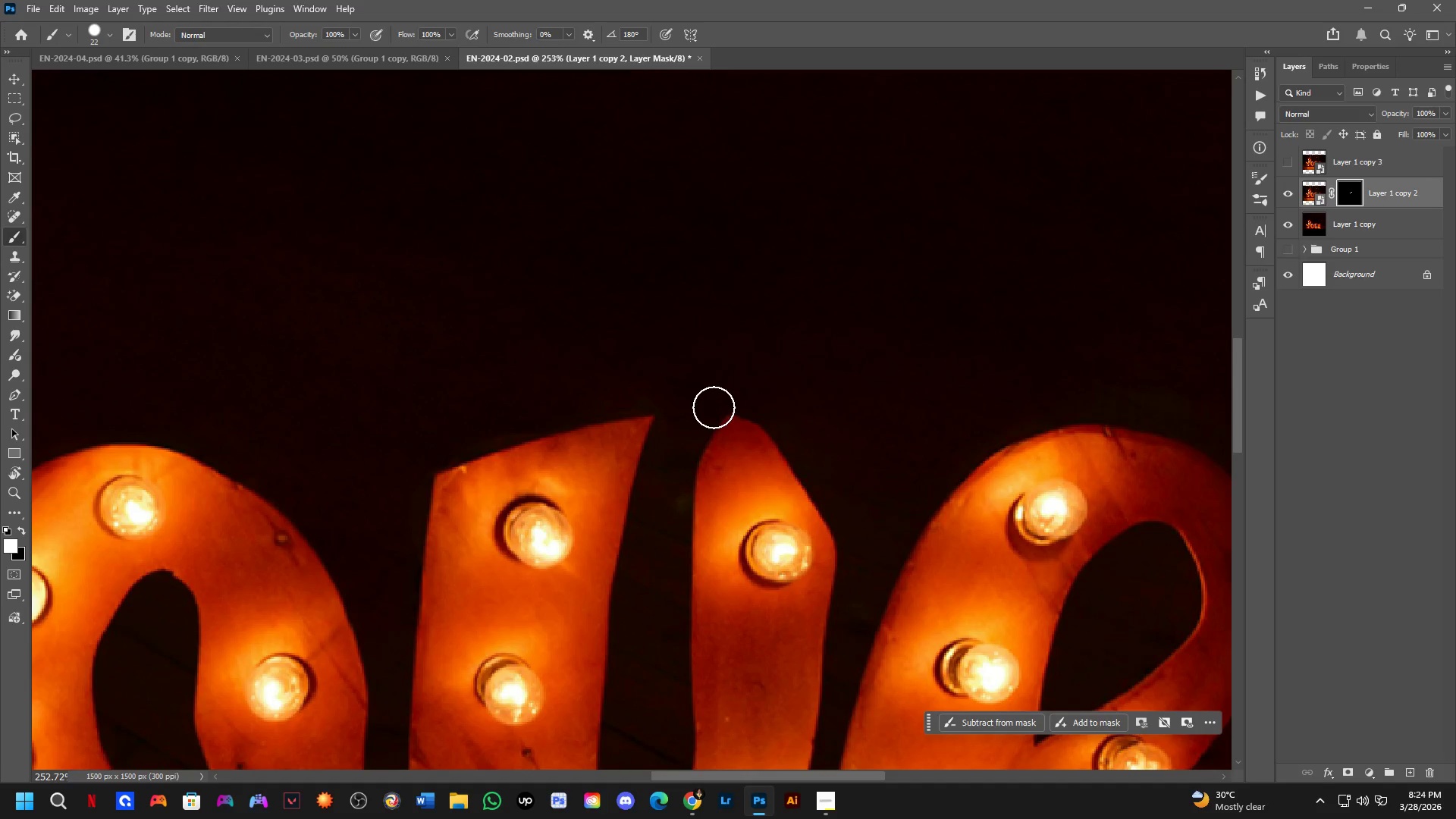 
key(Shift+ShiftLeft)
 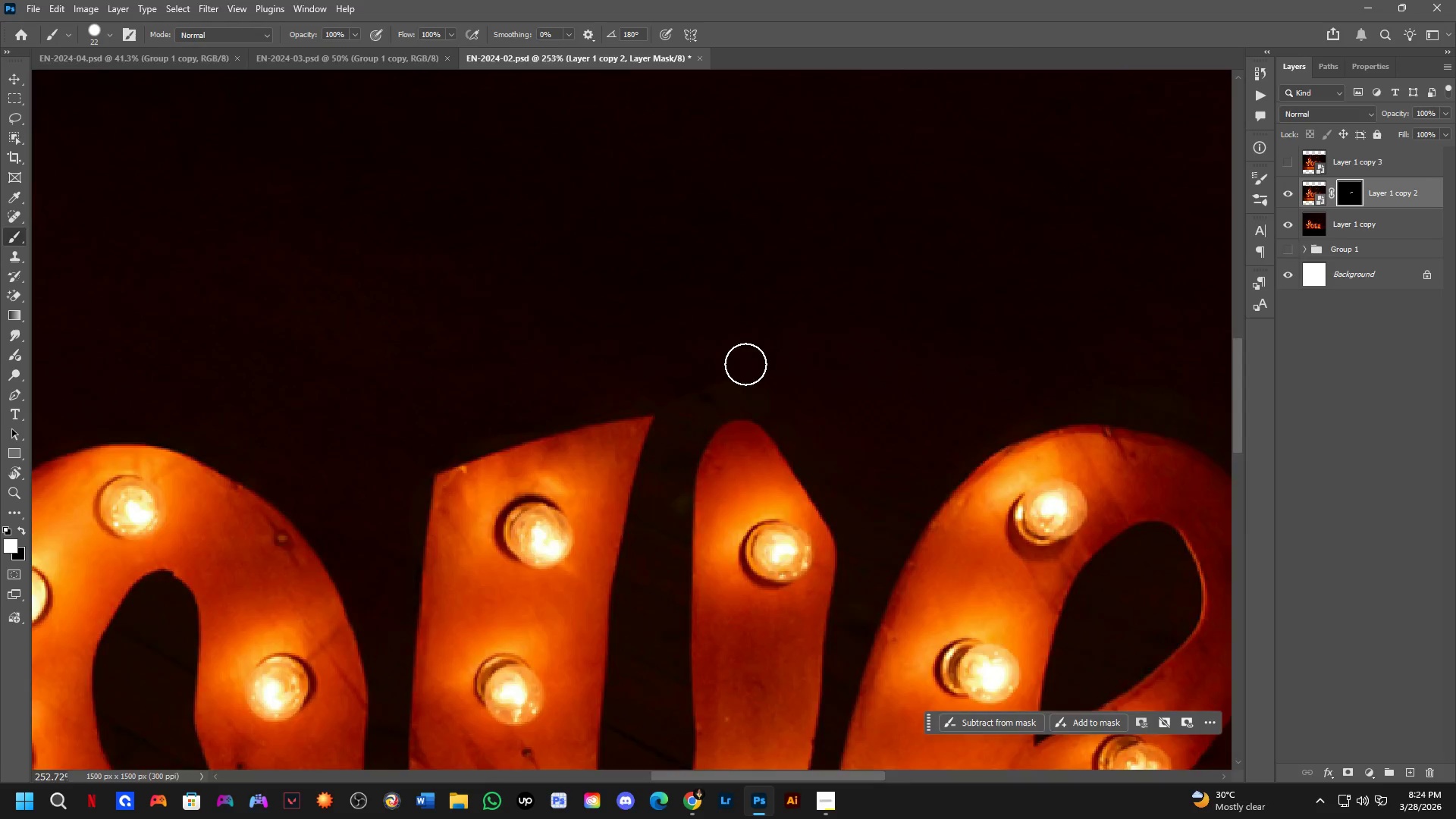 
hold_key(key=Space, duration=0.41)
 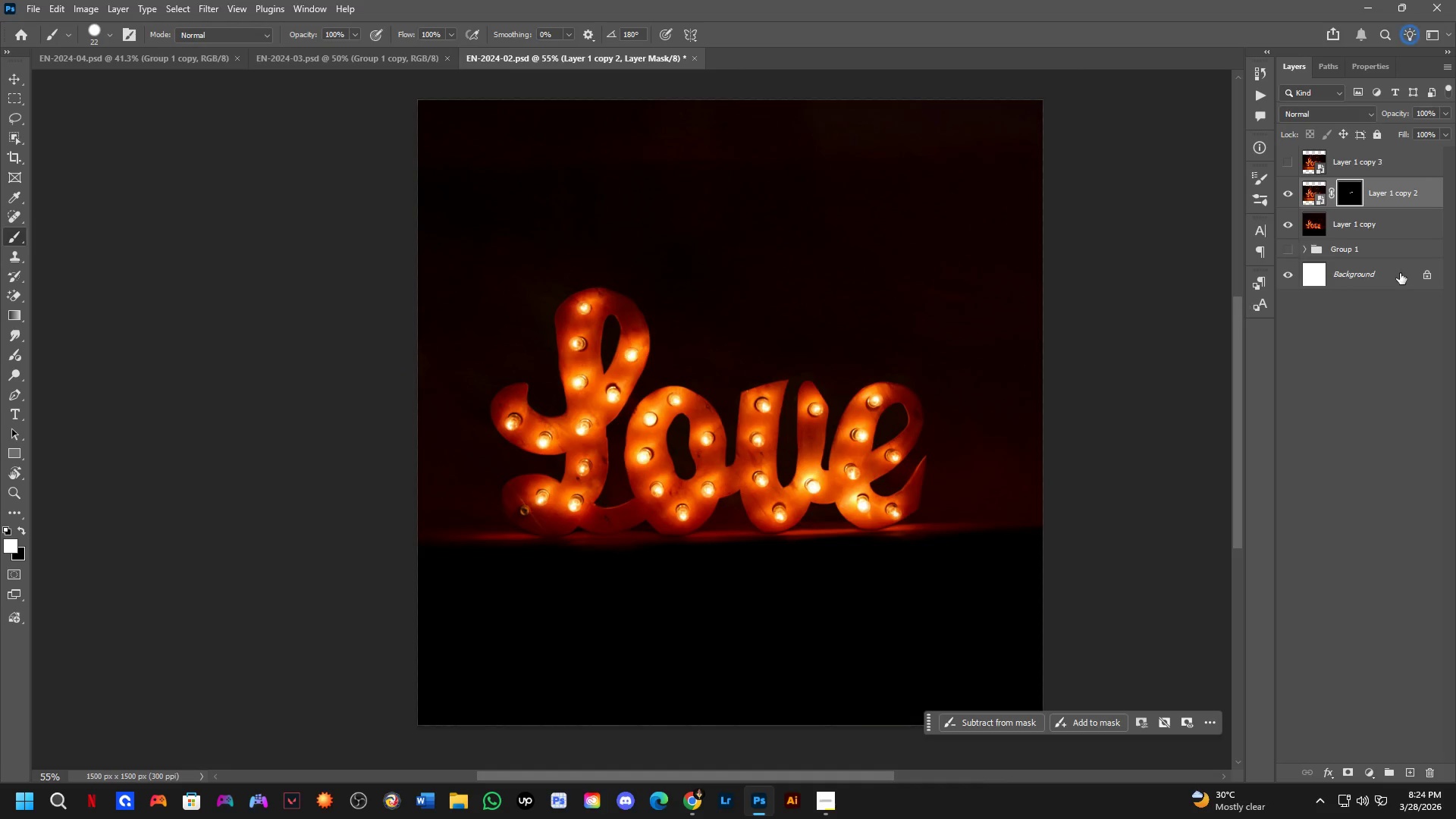 
left_click_drag(start_coordinate=[745, 461], to_coordinate=[733, 478])
 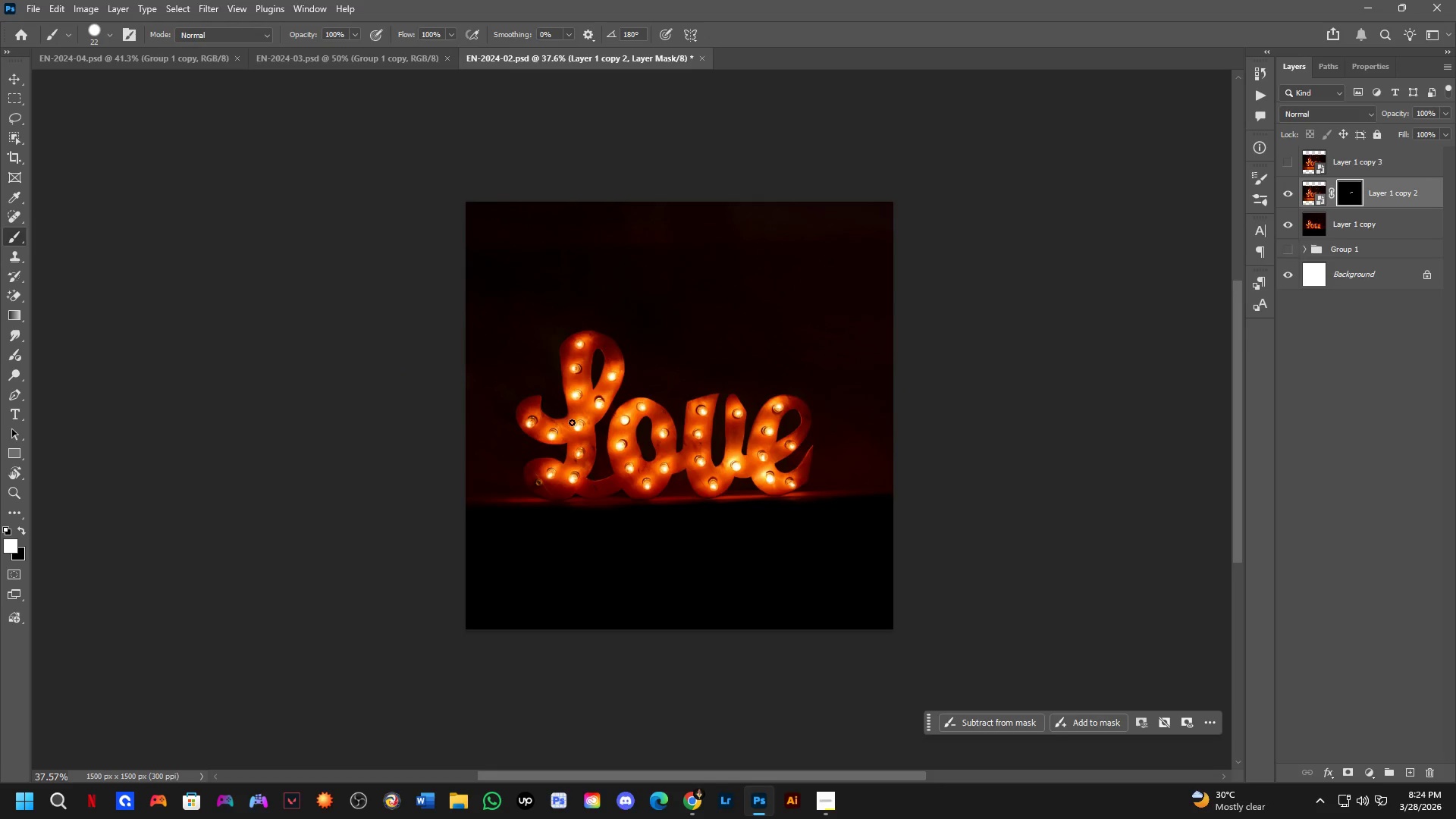 
scroll: coordinate [746, 384], scroll_direction: down, amount: 7.0
 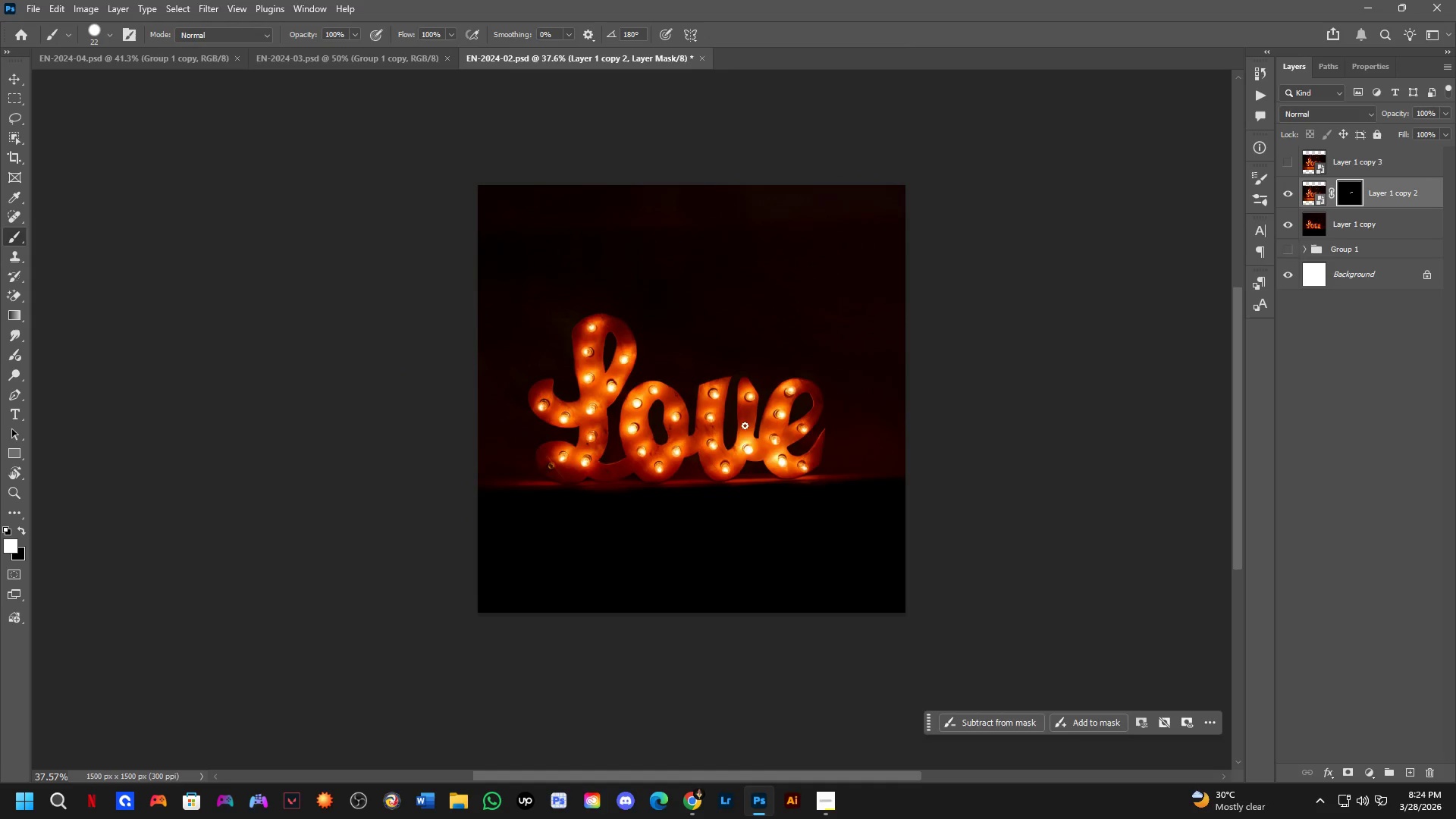 
scroll: coordinate [572, 422], scroll_direction: up, amount: 4.0
 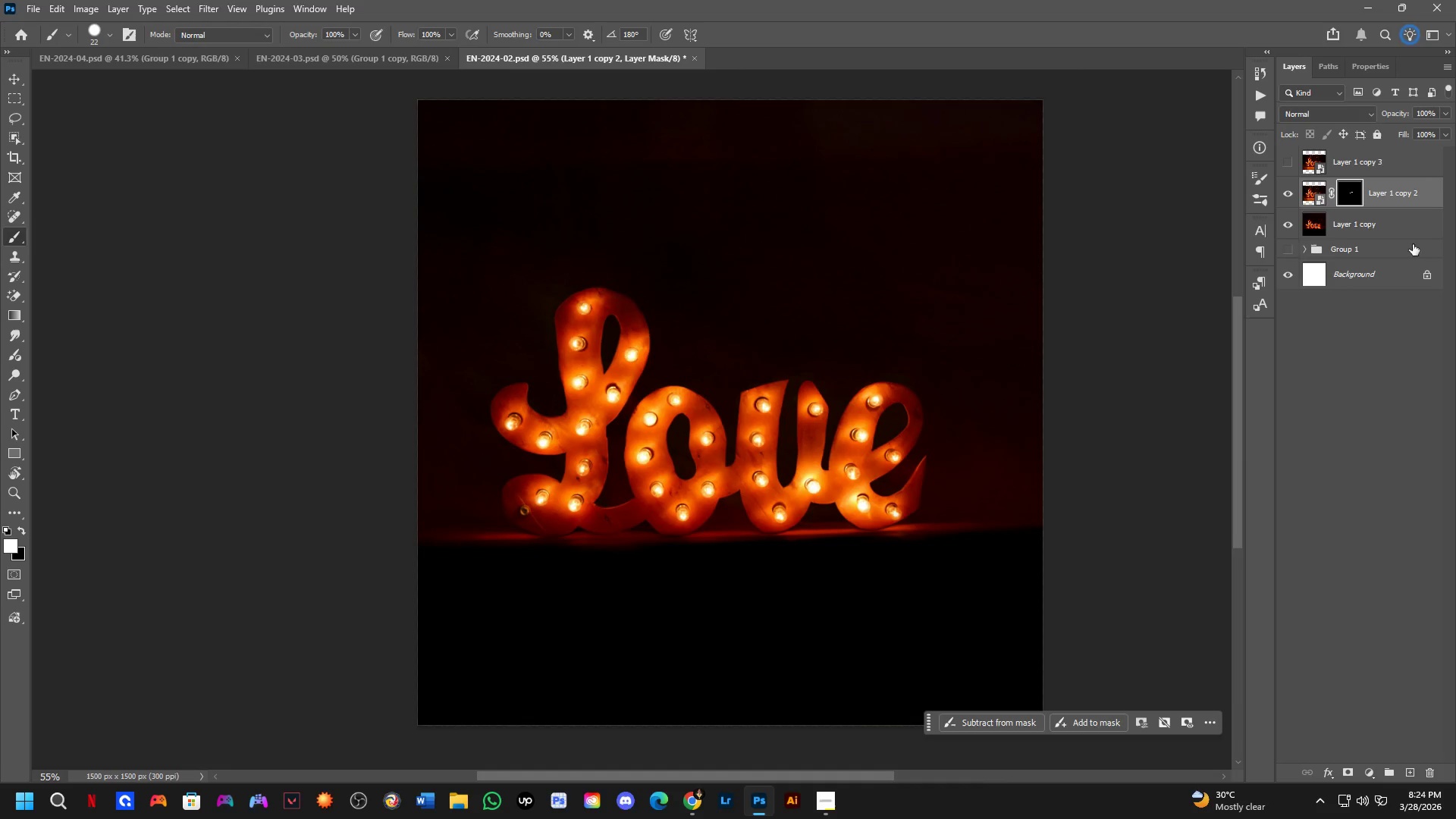 
key(Control+Shift+ShiftLeft)
 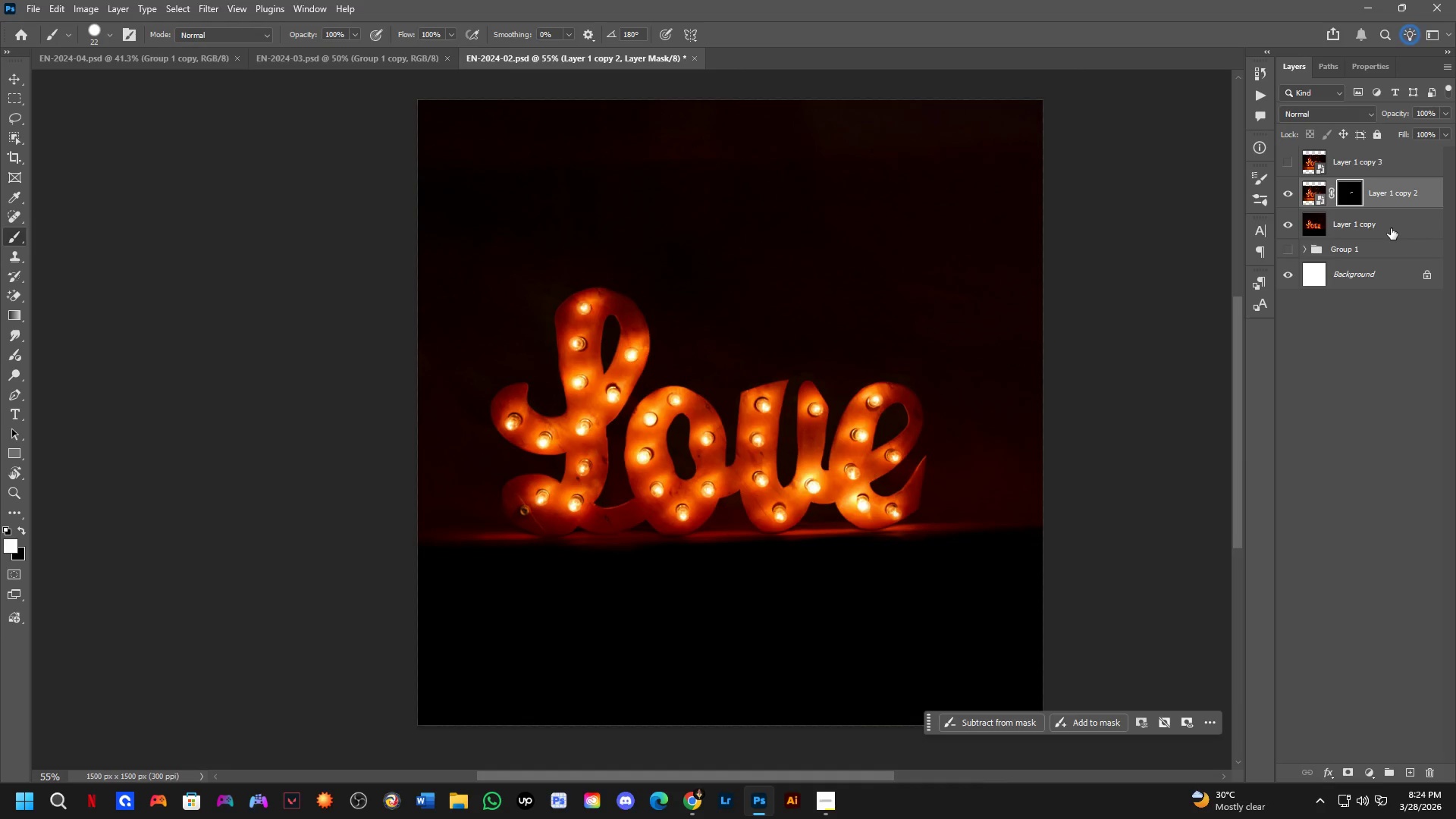 
left_click([1391, 228])
 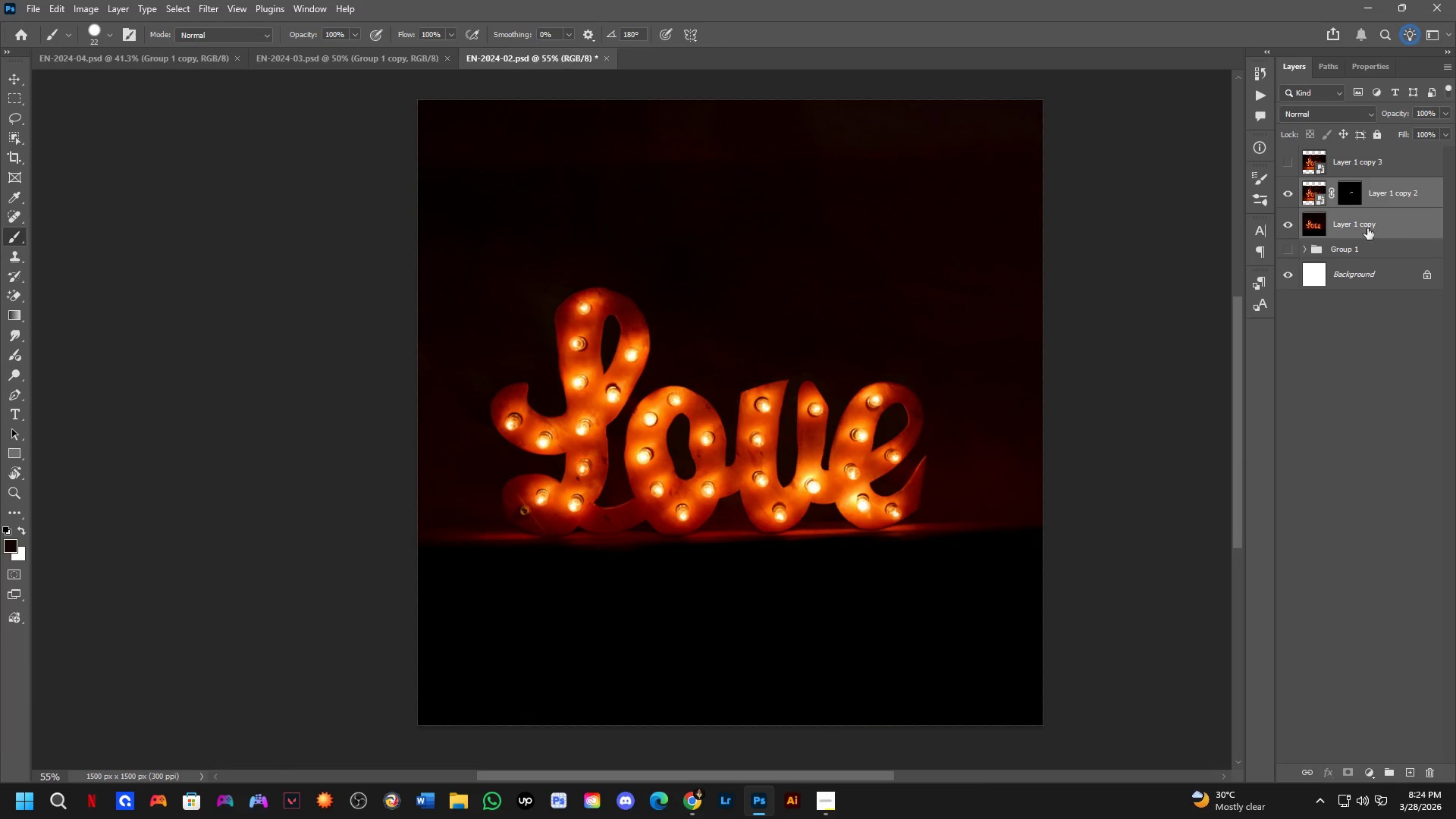 
key(Control+E)
 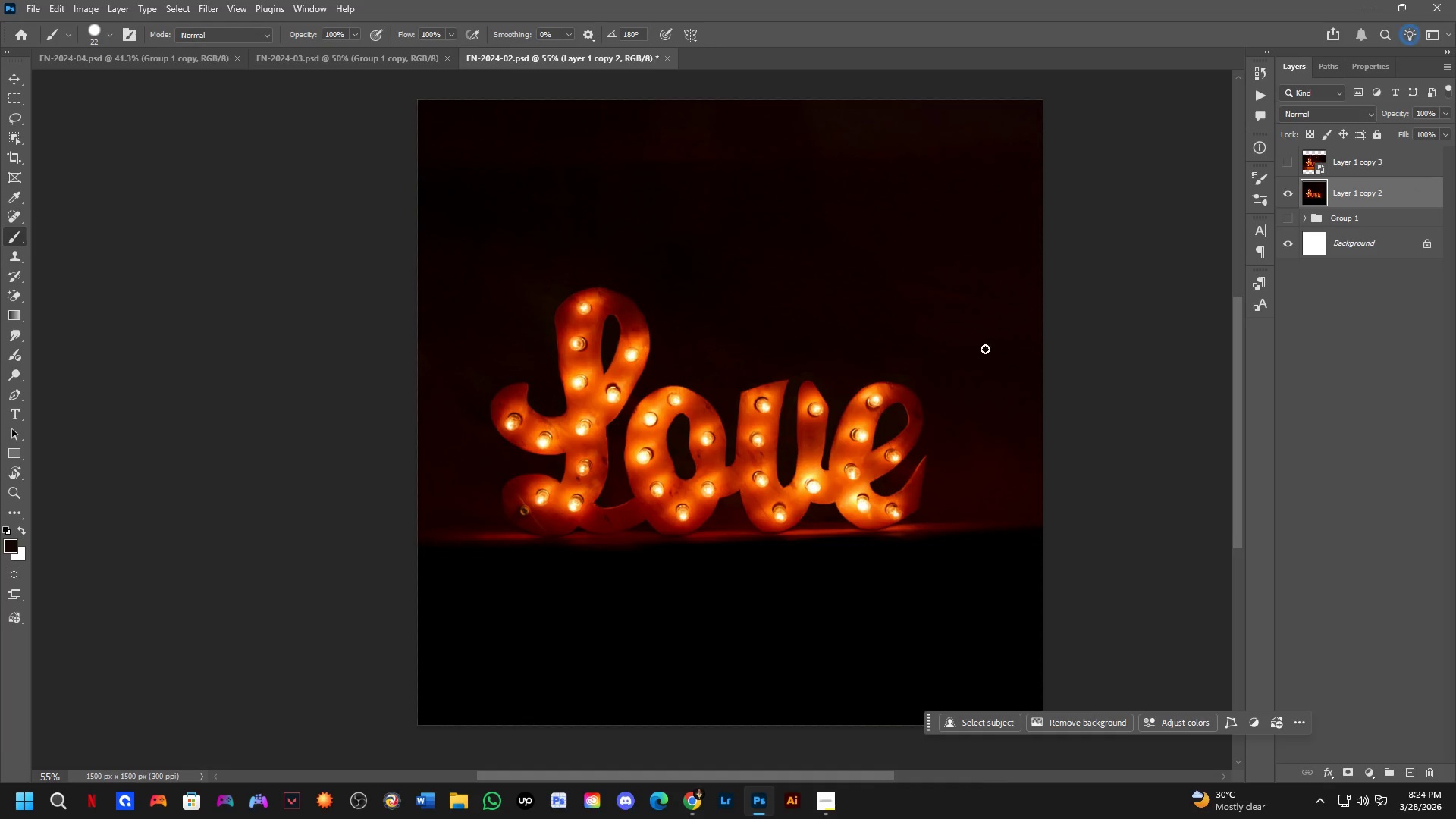 
key(Shift+ShiftLeft)
 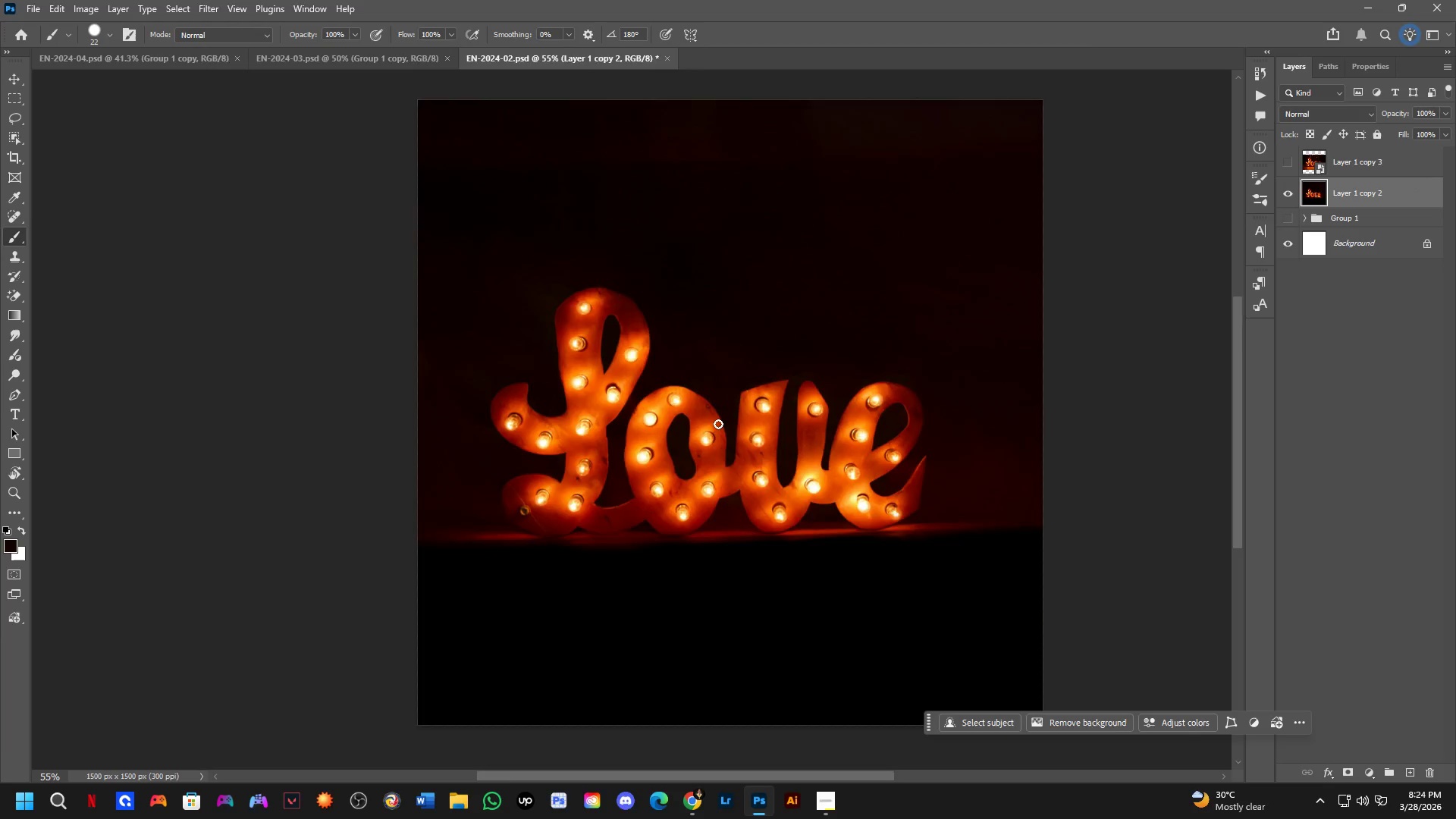 
scroll: coordinate [717, 425], scroll_direction: up, amount: 2.0
 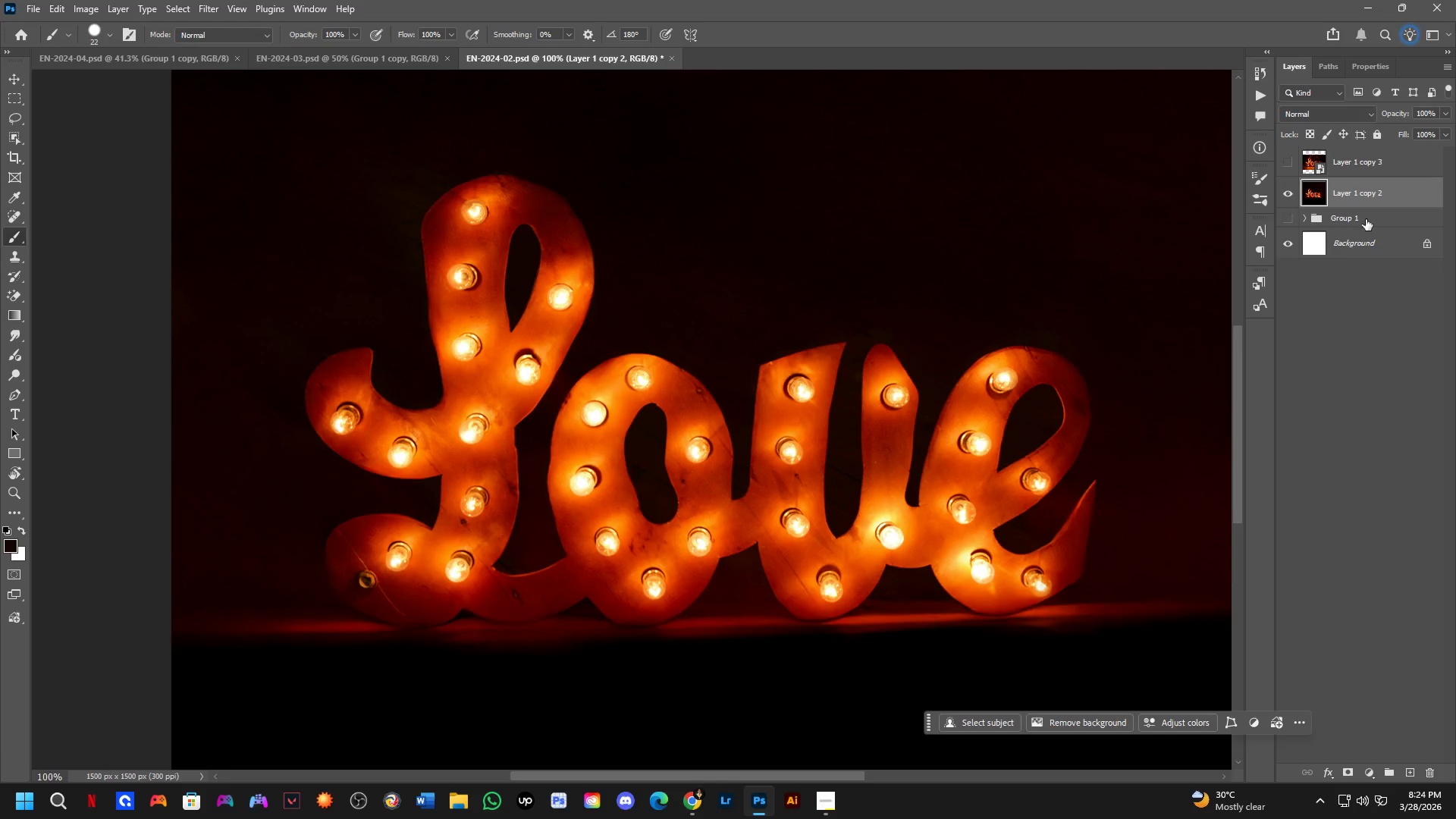 
right_click([1376, 206])
 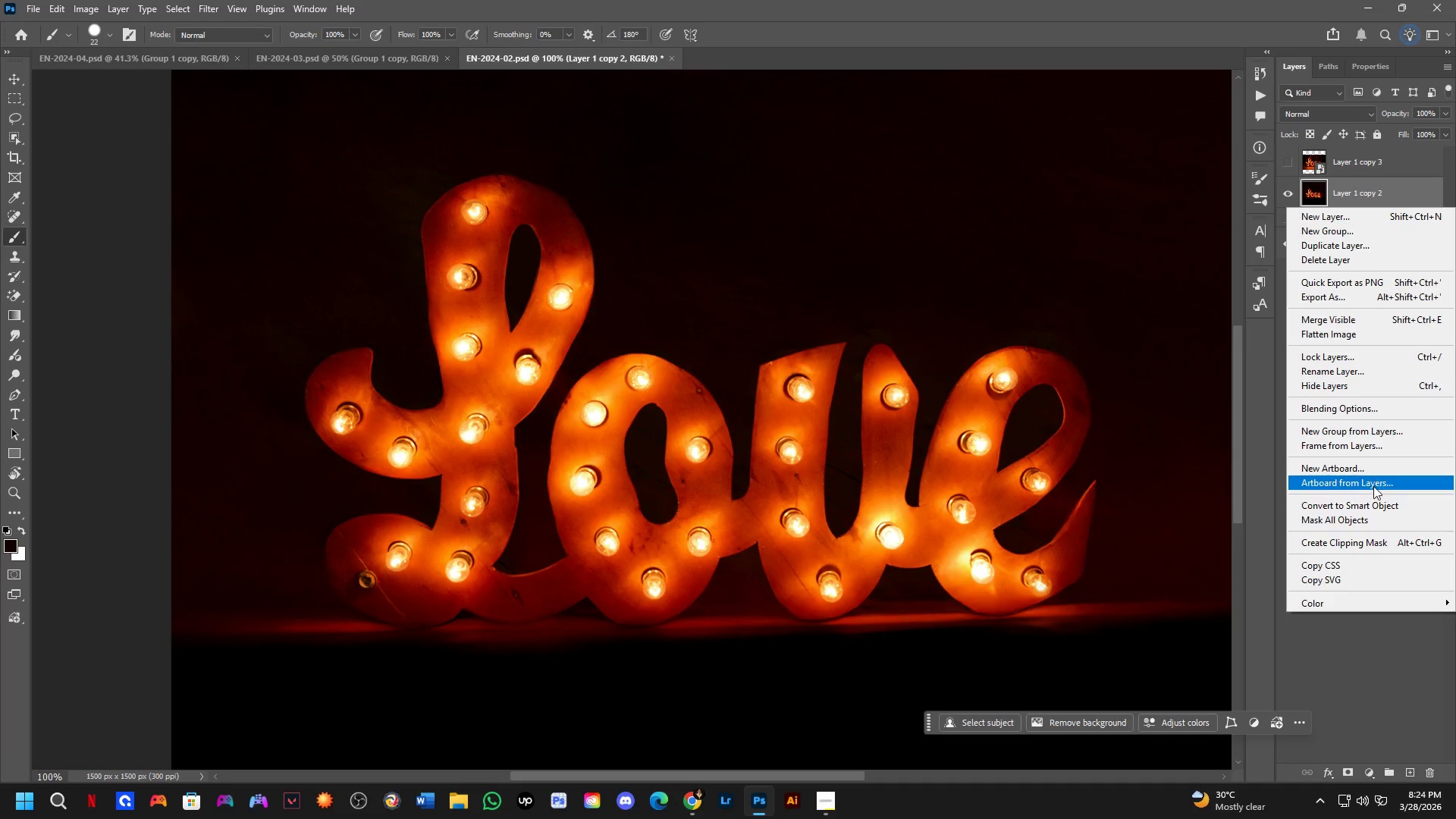 
left_click_drag(start_coordinate=[1370, 513], to_coordinate=[1370, 508])
 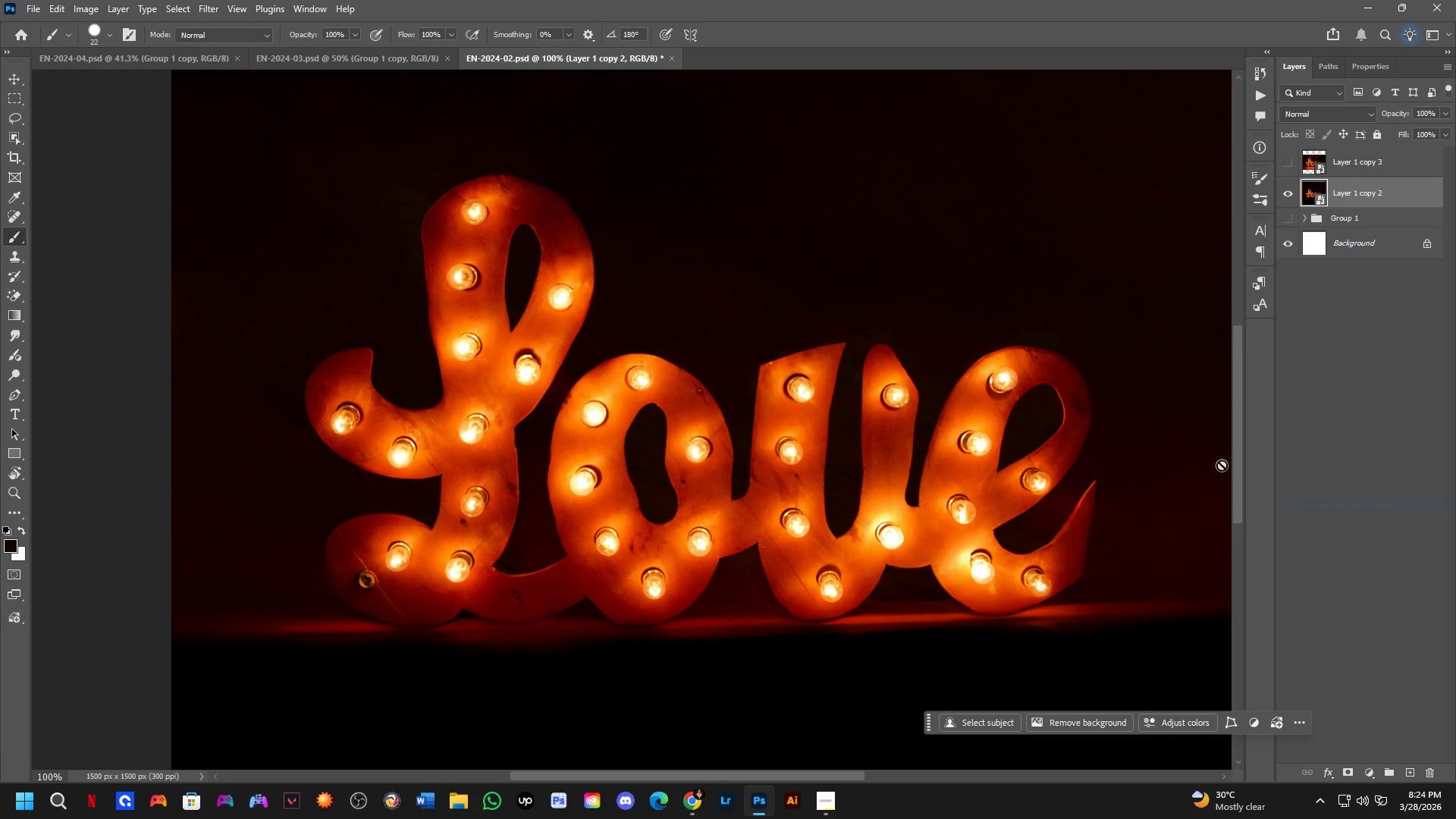 
hold_key(key=Space, duration=0.31)
 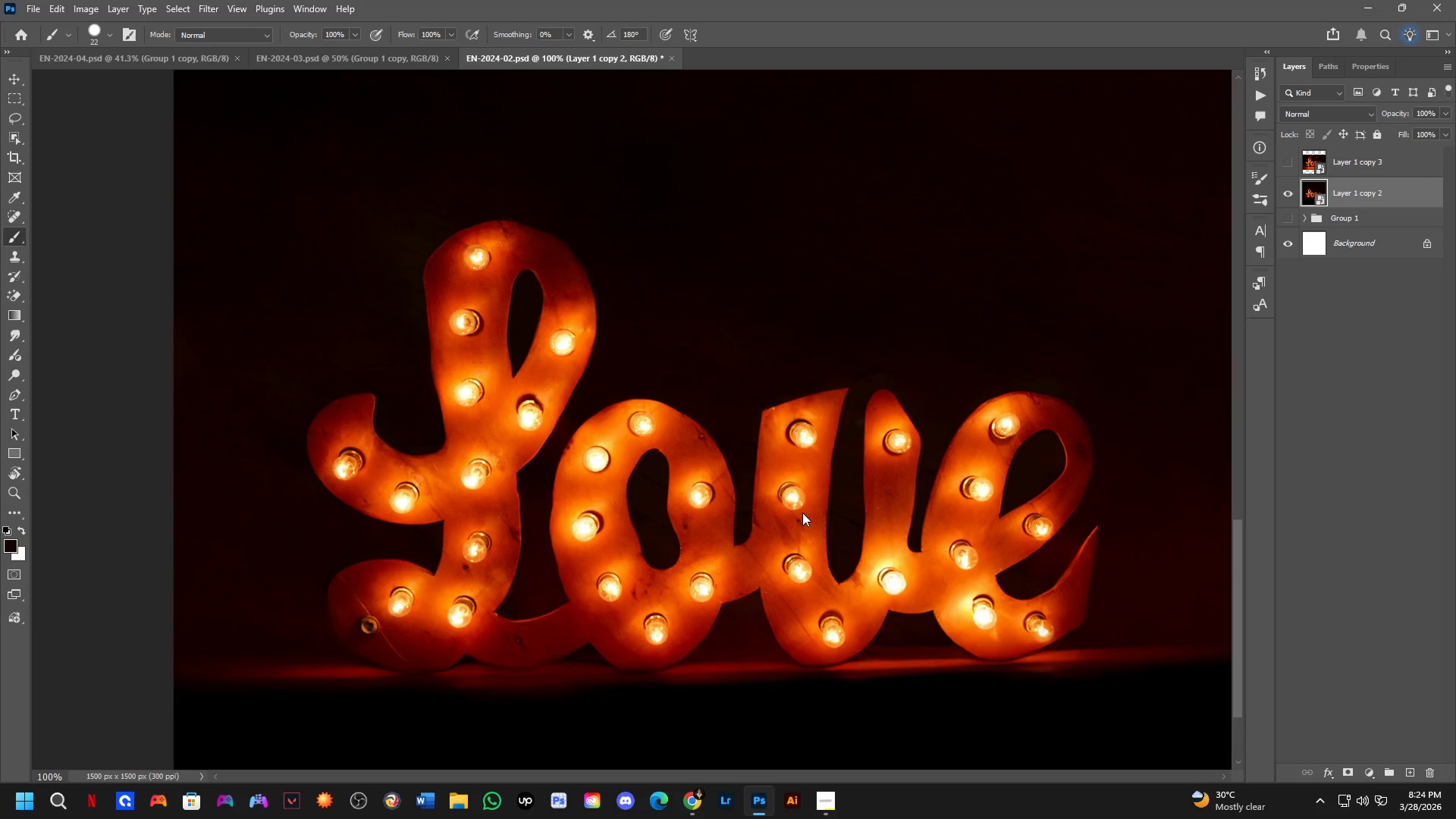 
left_click_drag(start_coordinate=[796, 466], to_coordinate=[799, 512])
 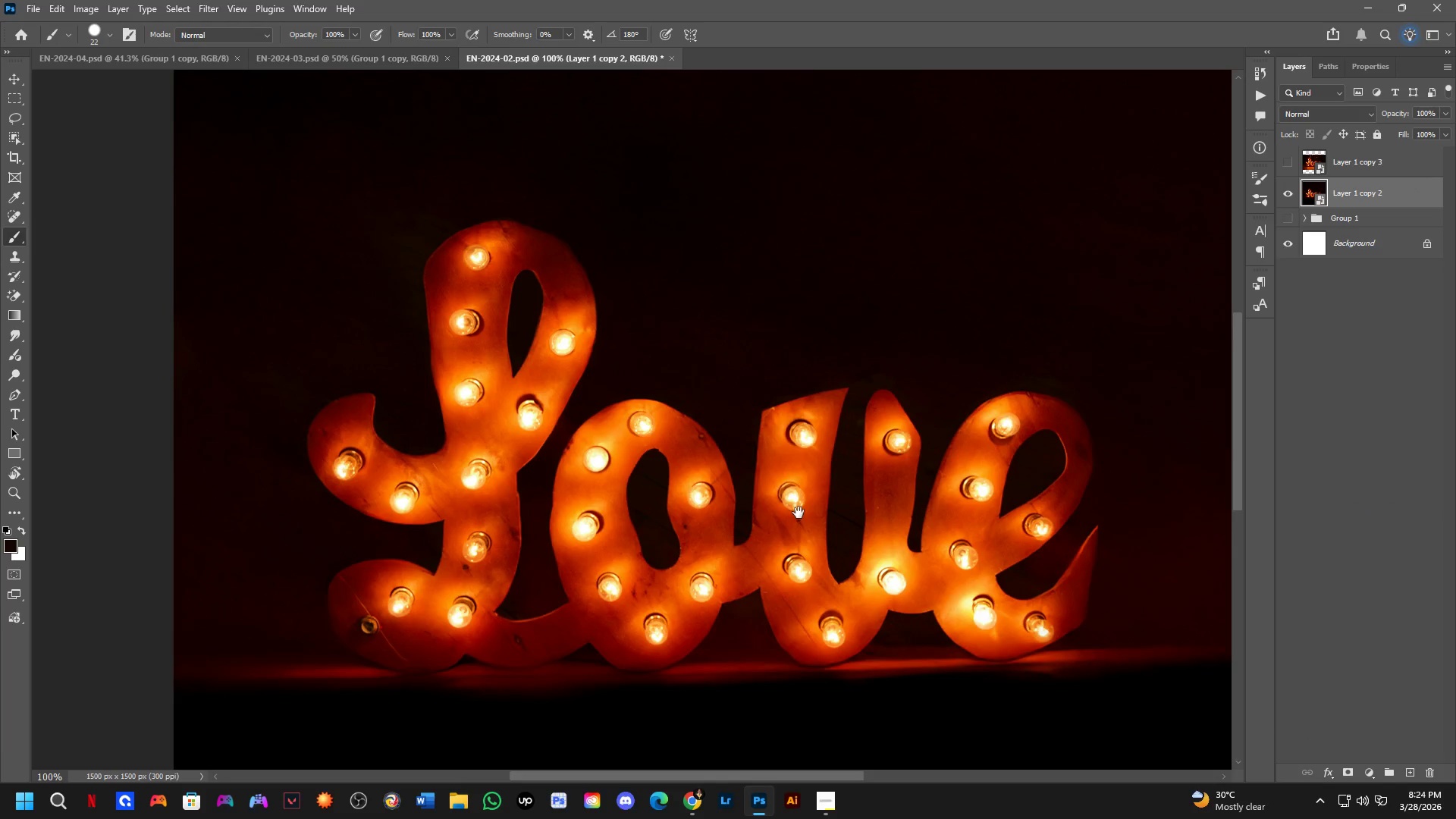 
key(Control+Shift+A)
 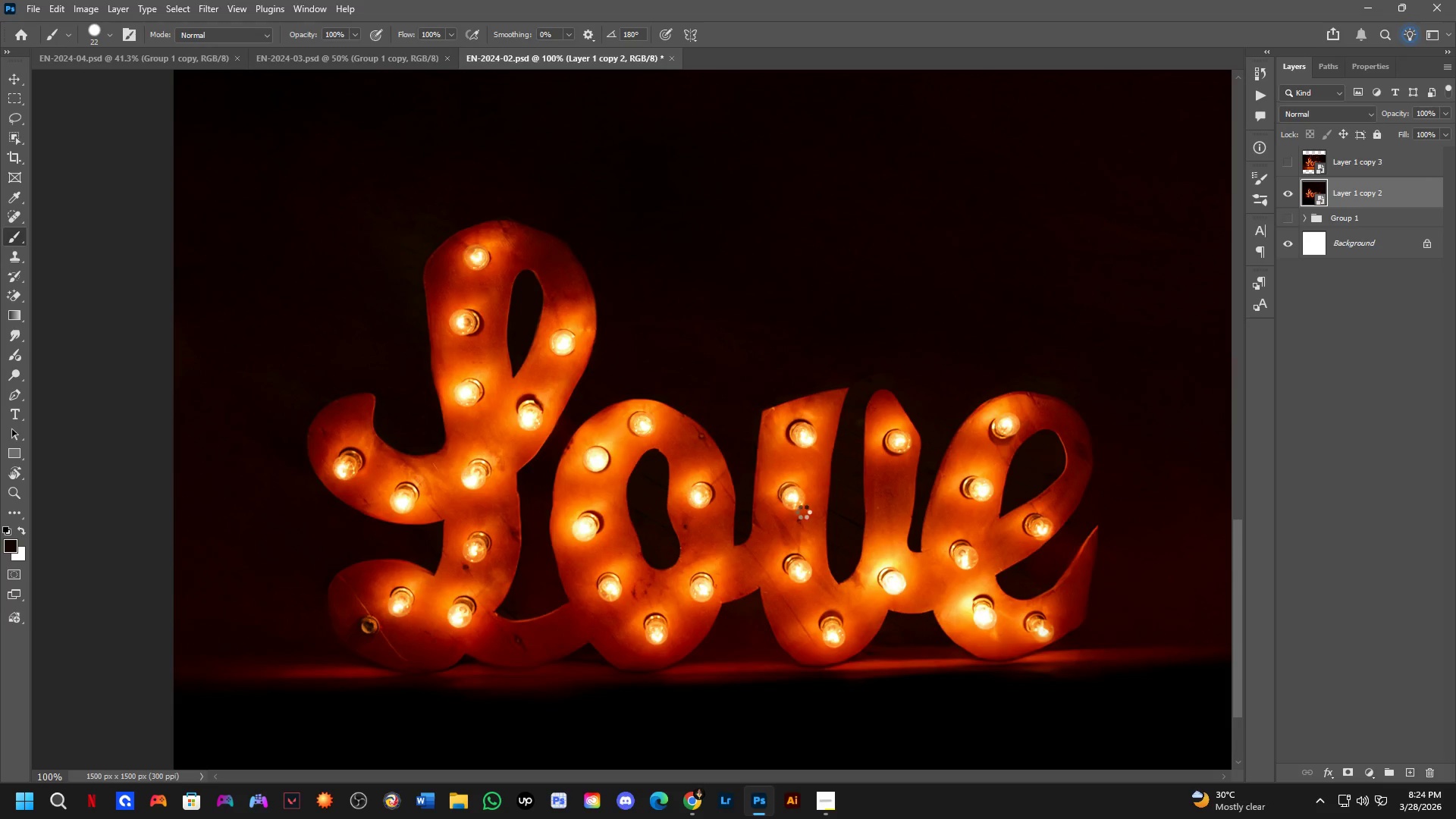 
key(Control+Shift+S)
 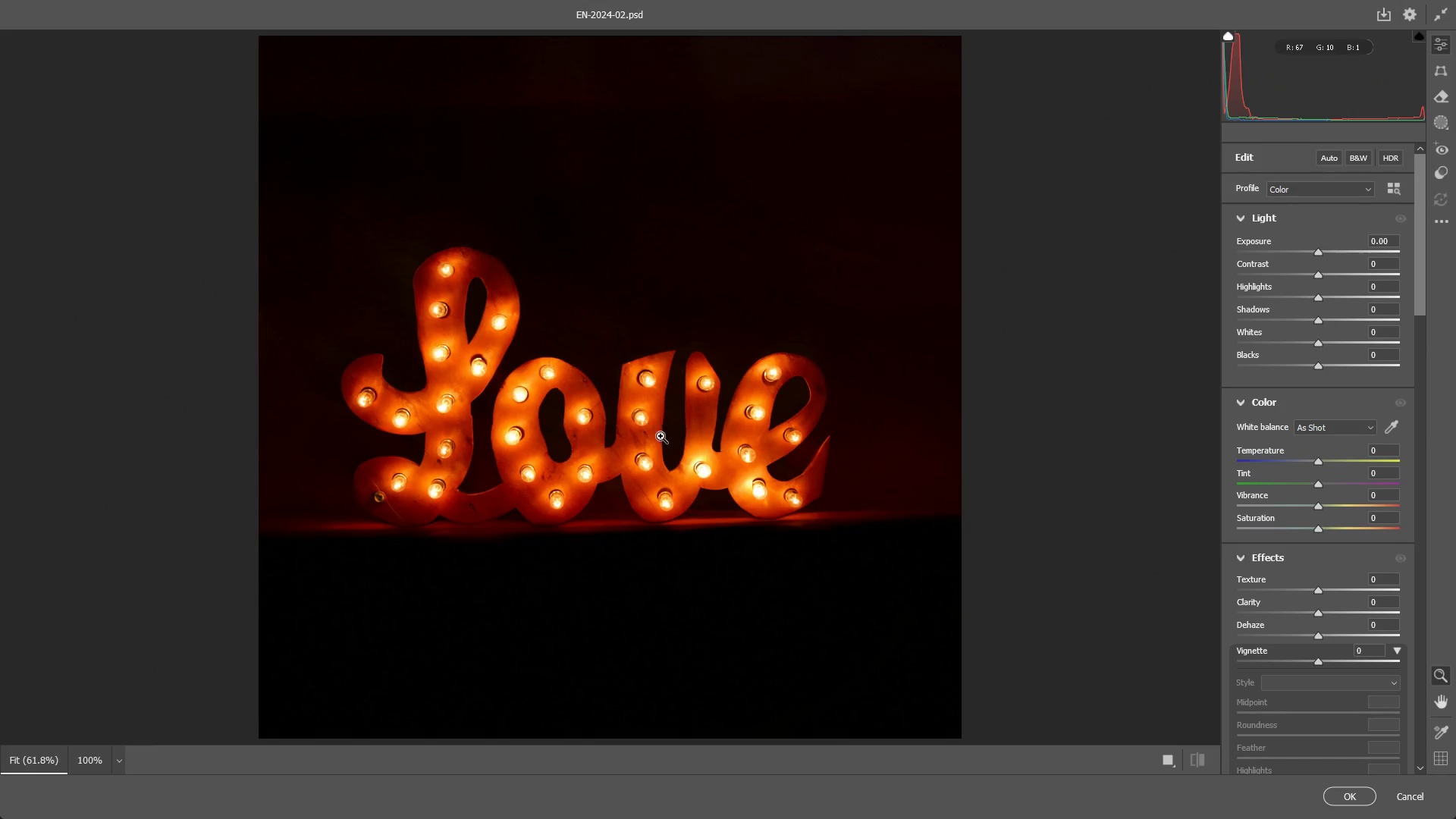 
left_click_drag(start_coordinate=[483, 397], to_coordinate=[525, 400])
 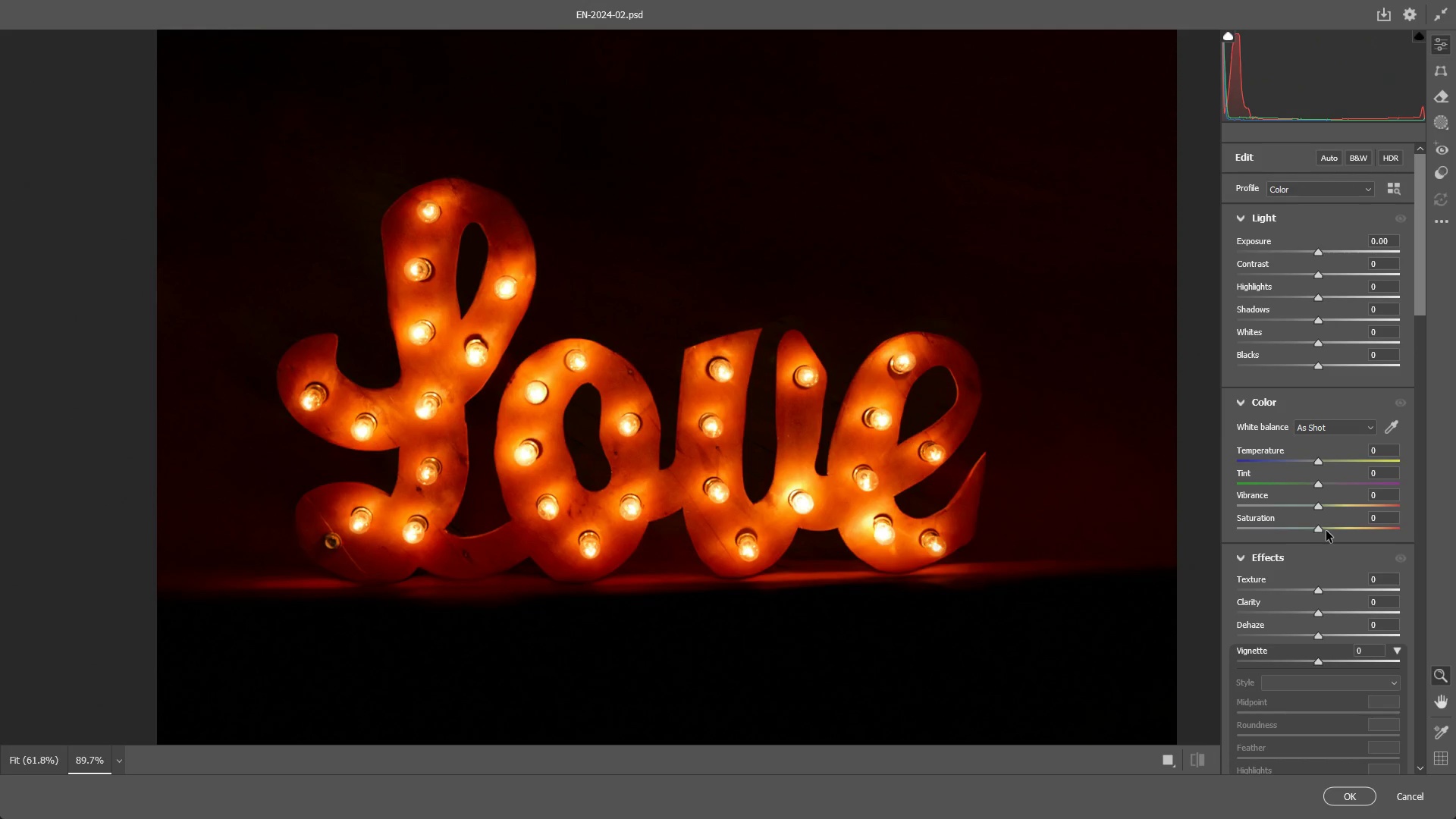 
left_click_drag(start_coordinate=[1325, 531], to_coordinate=[1345, 532])
 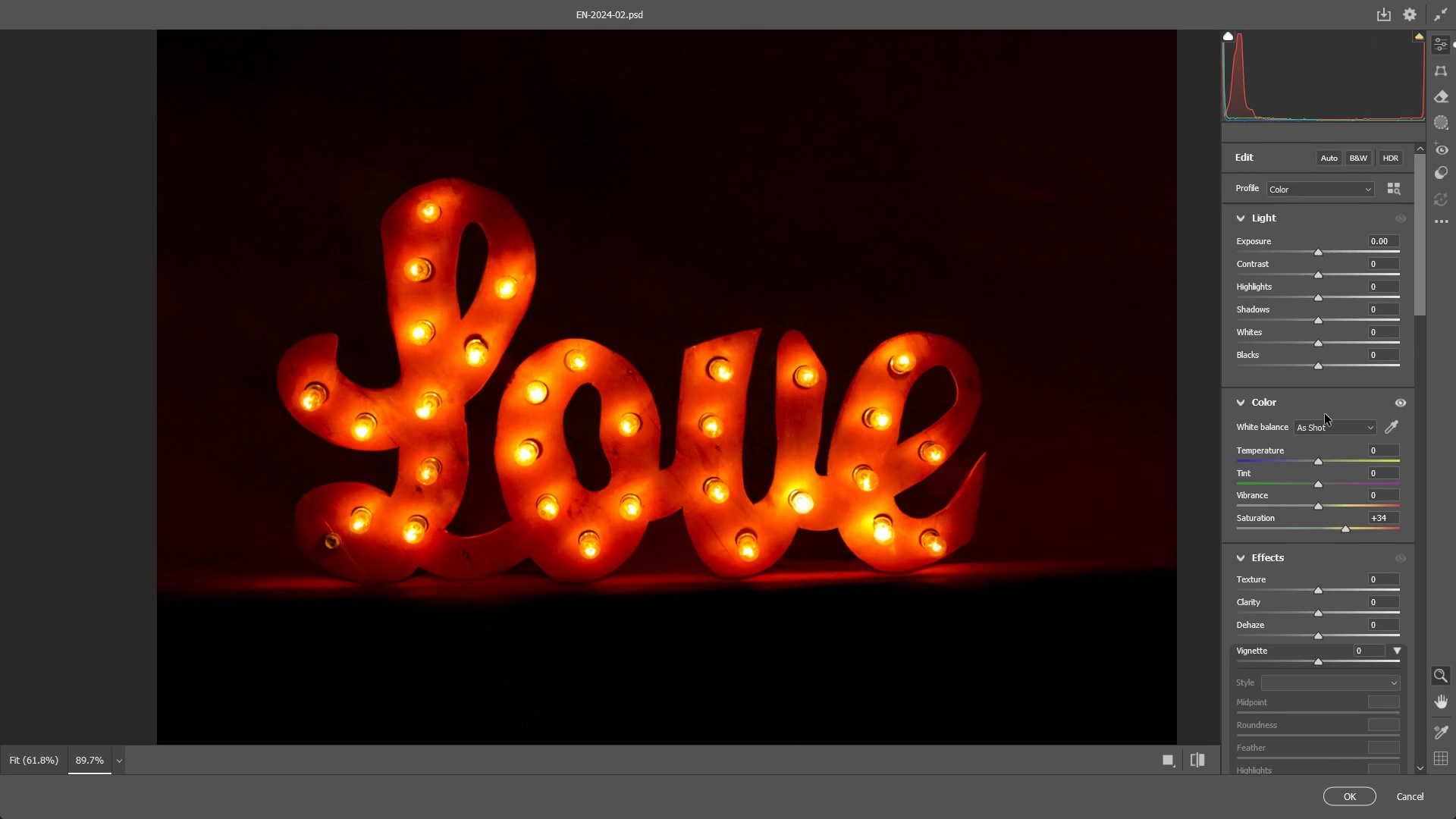 
key(Control+ControlLeft)
 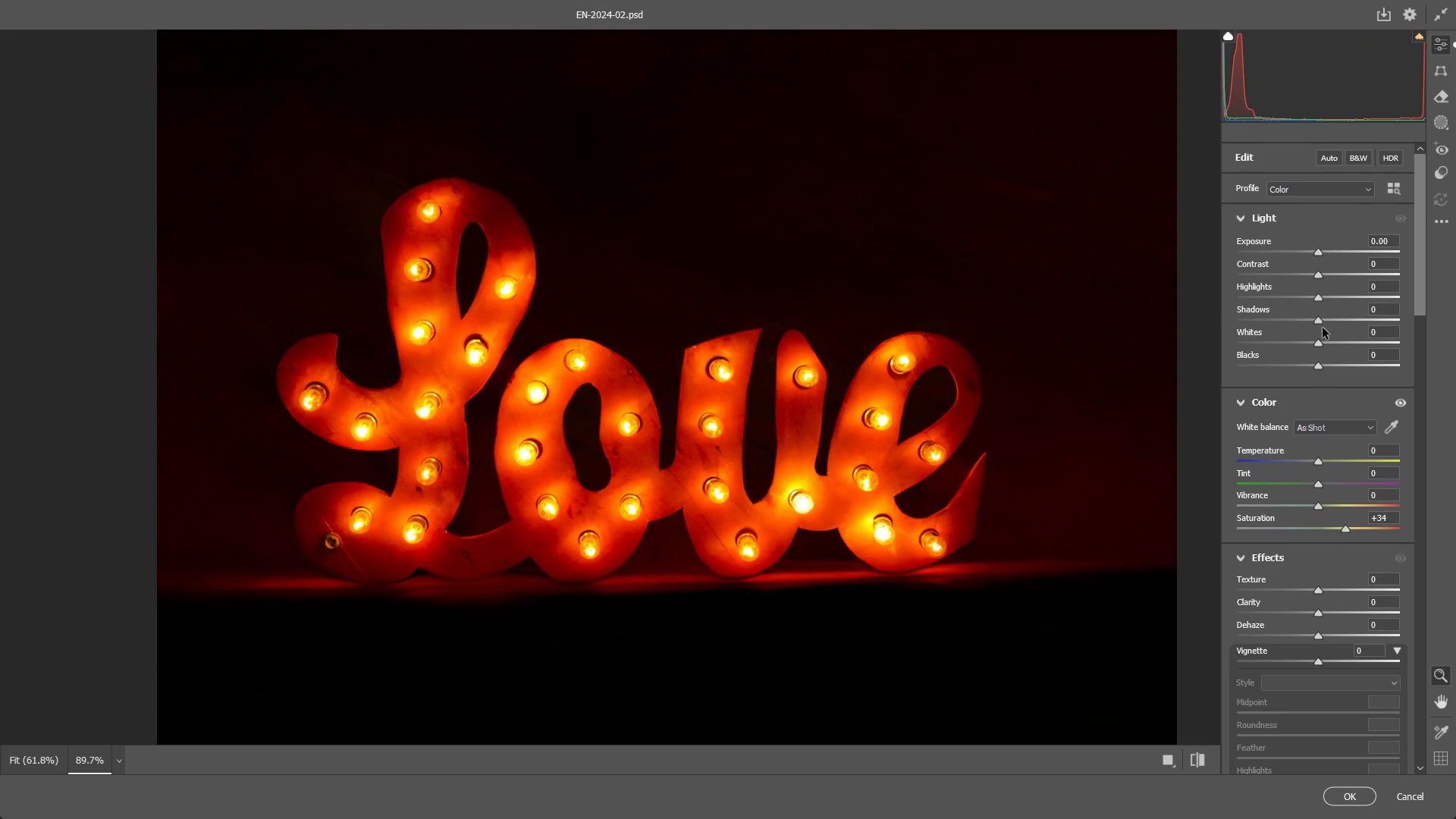 
key(Control+Z)
 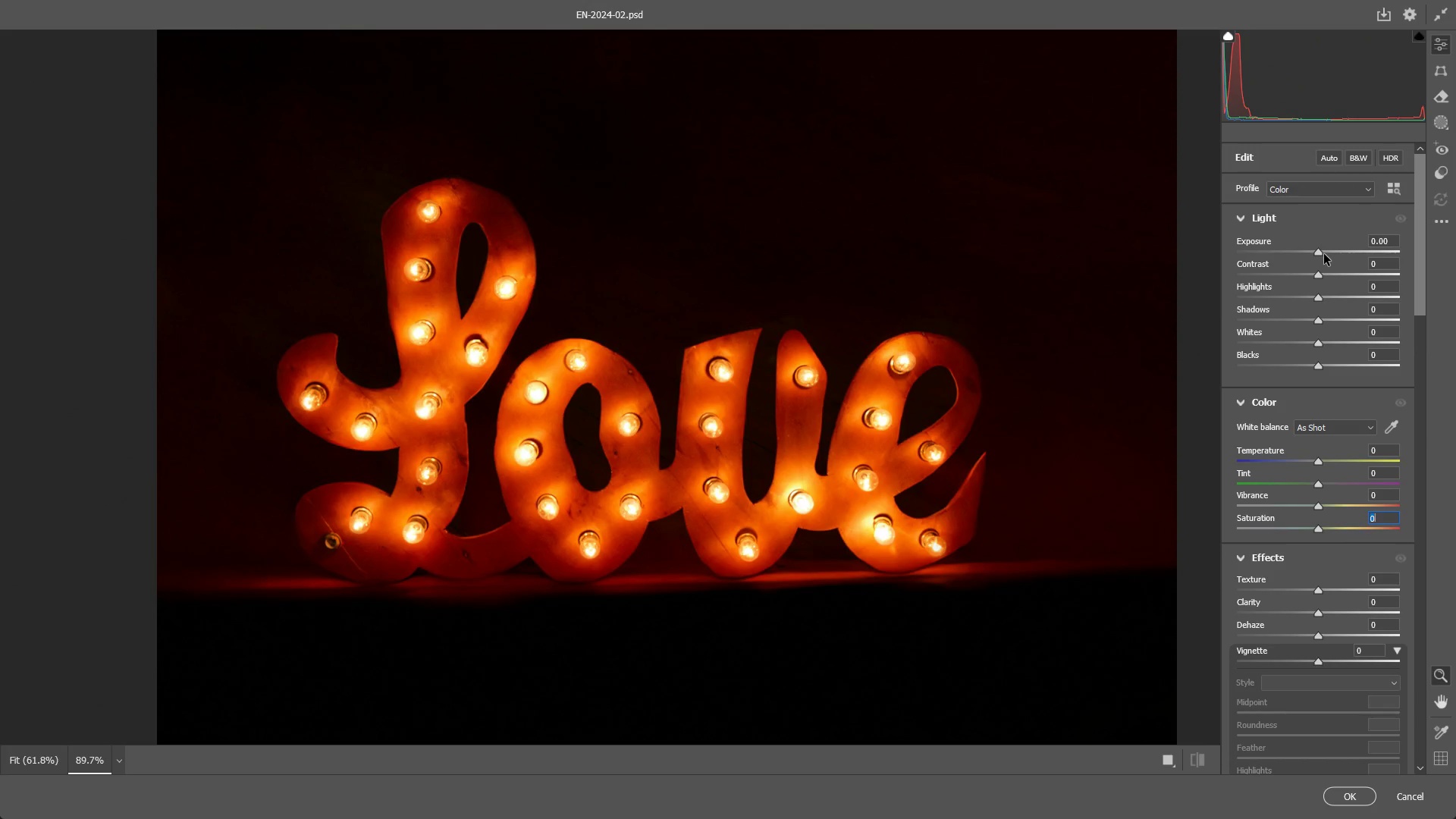 
left_click_drag(start_coordinate=[1321, 252], to_coordinate=[1313, 252])
 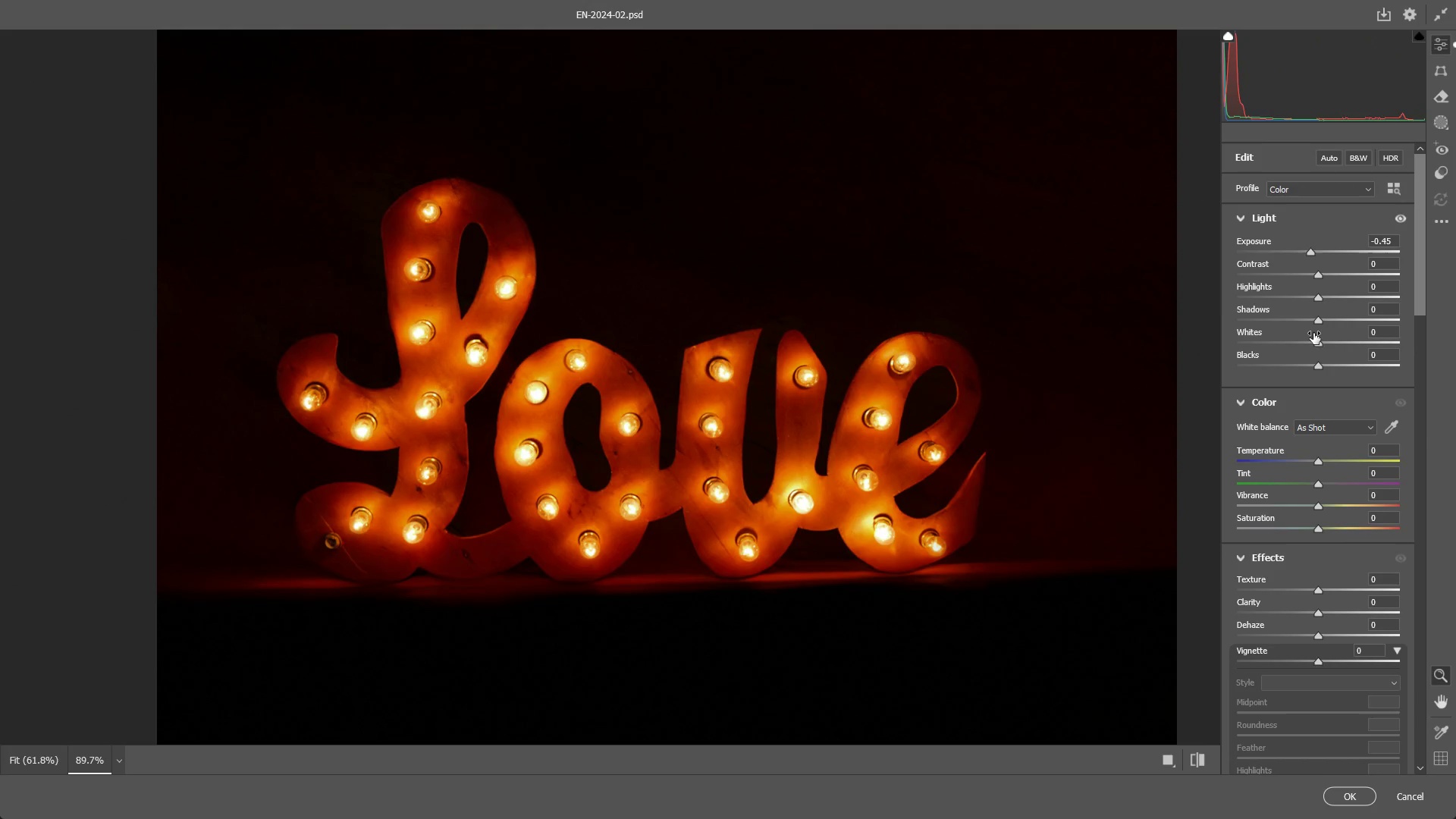 
key(Control+ControlLeft)
 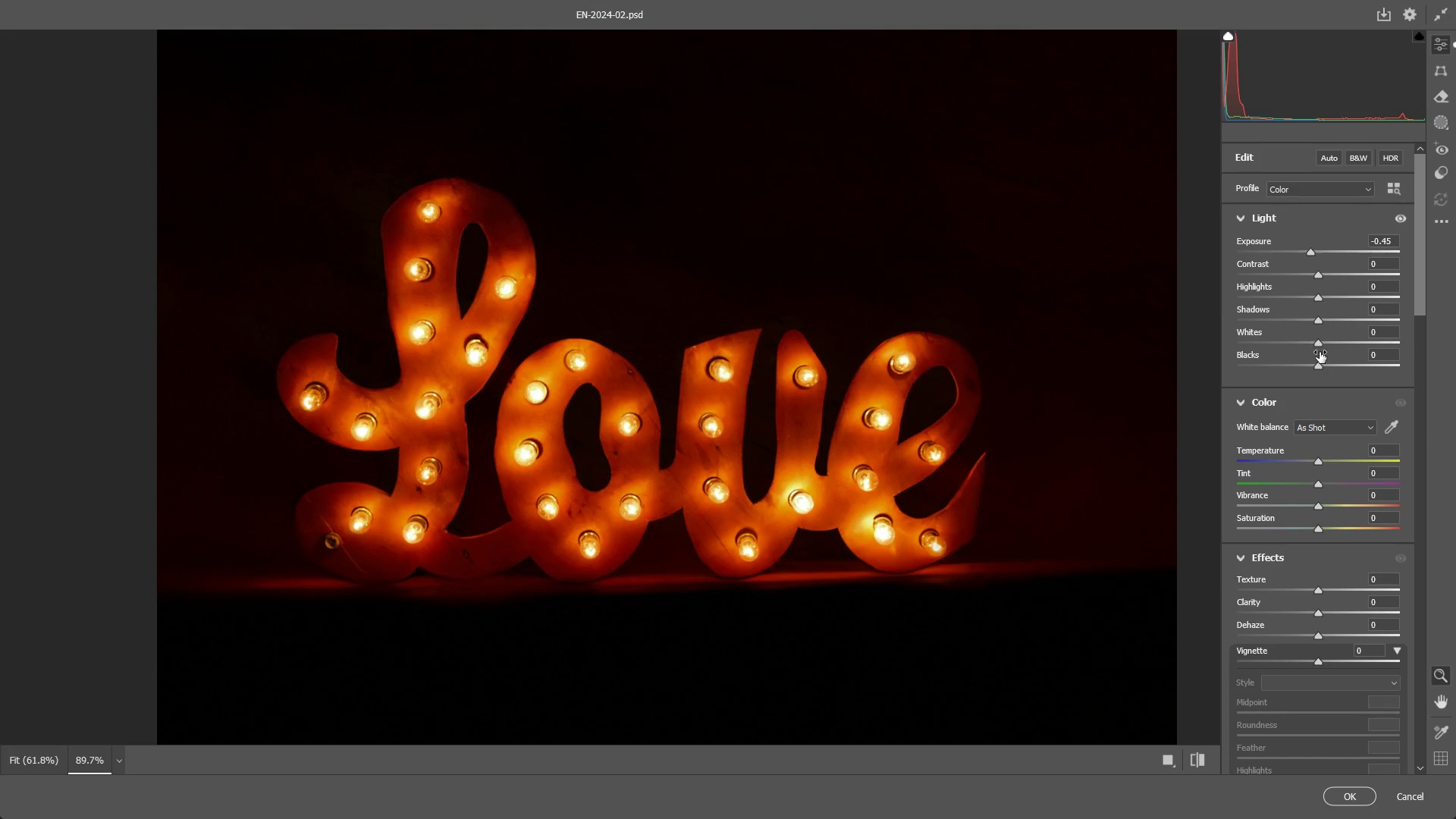 
key(Control+Z)
 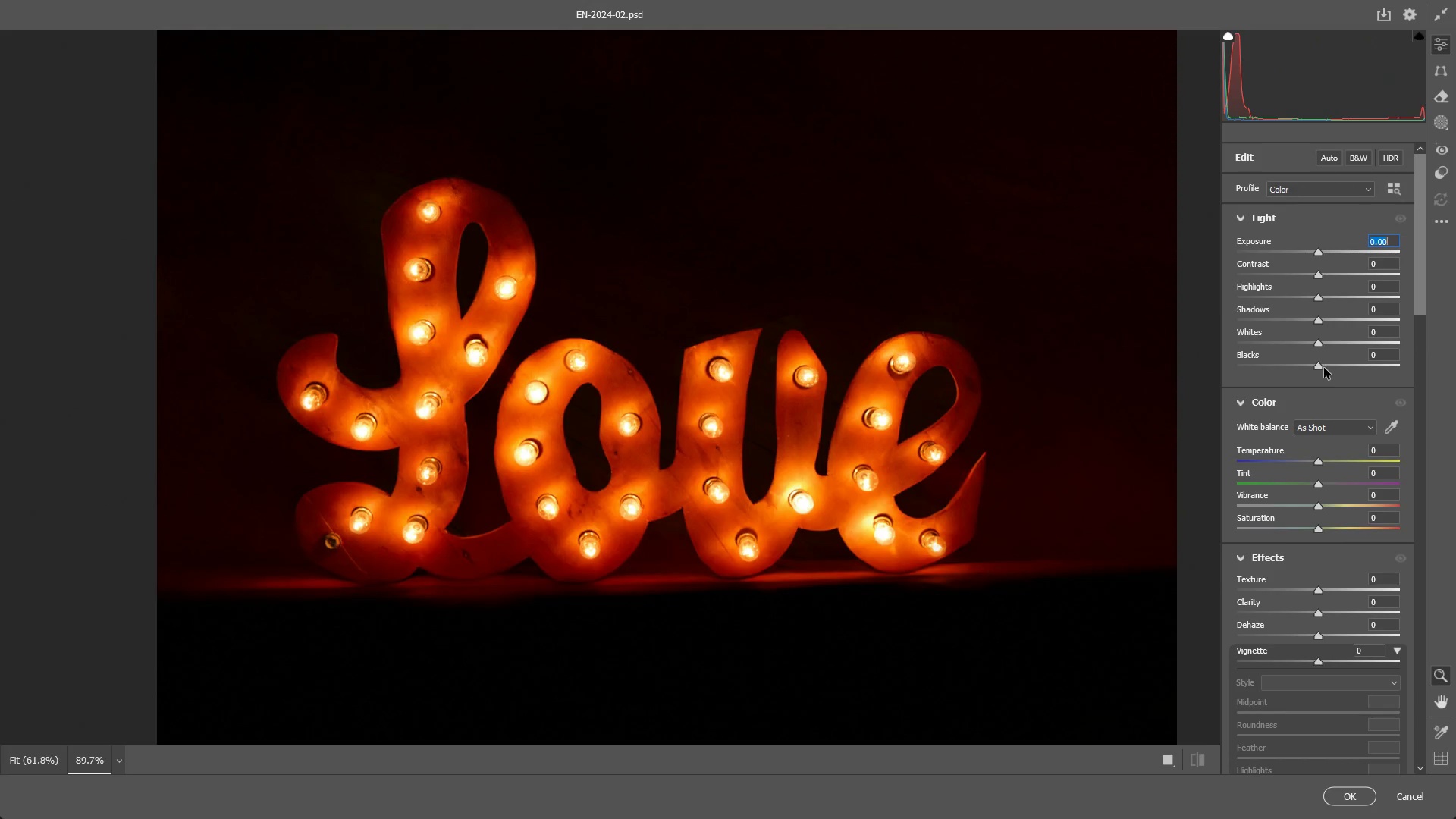 
left_click_drag(start_coordinate=[1324, 368], to_coordinate=[1294, 399])
 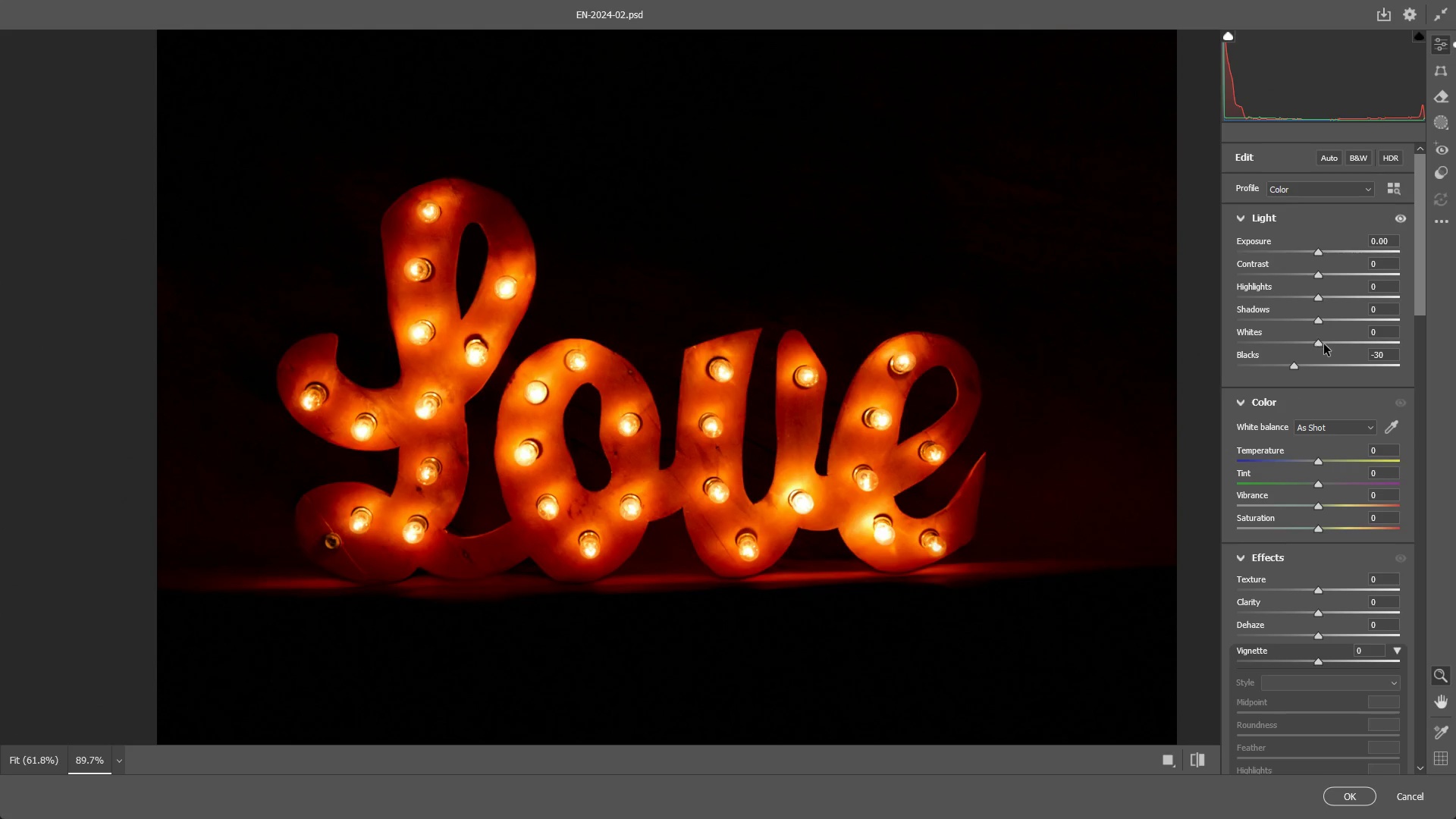 
left_click_drag(start_coordinate=[1335, 340], to_coordinate=[1315, 362])
 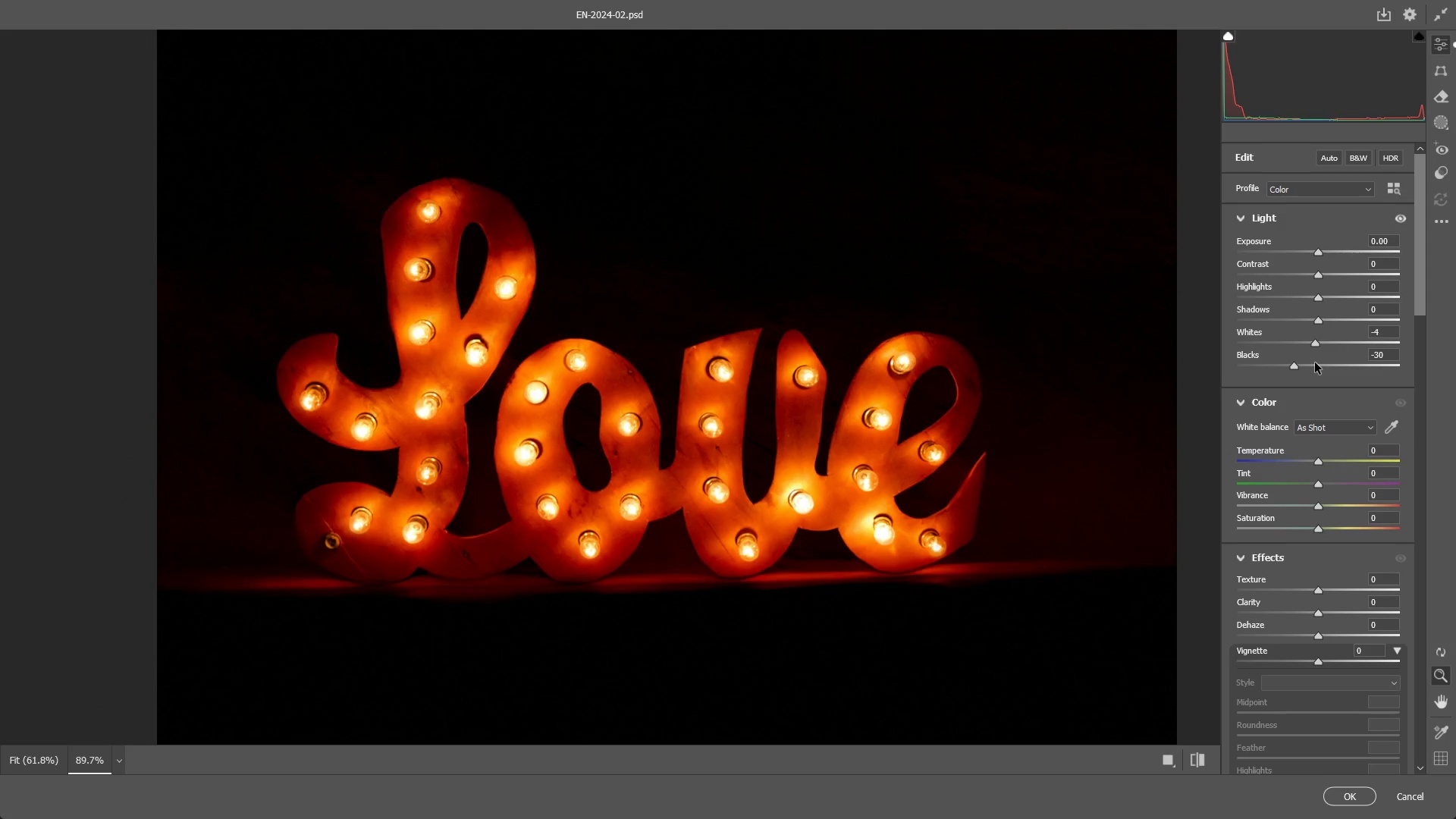 
key(Control+ControlLeft)
 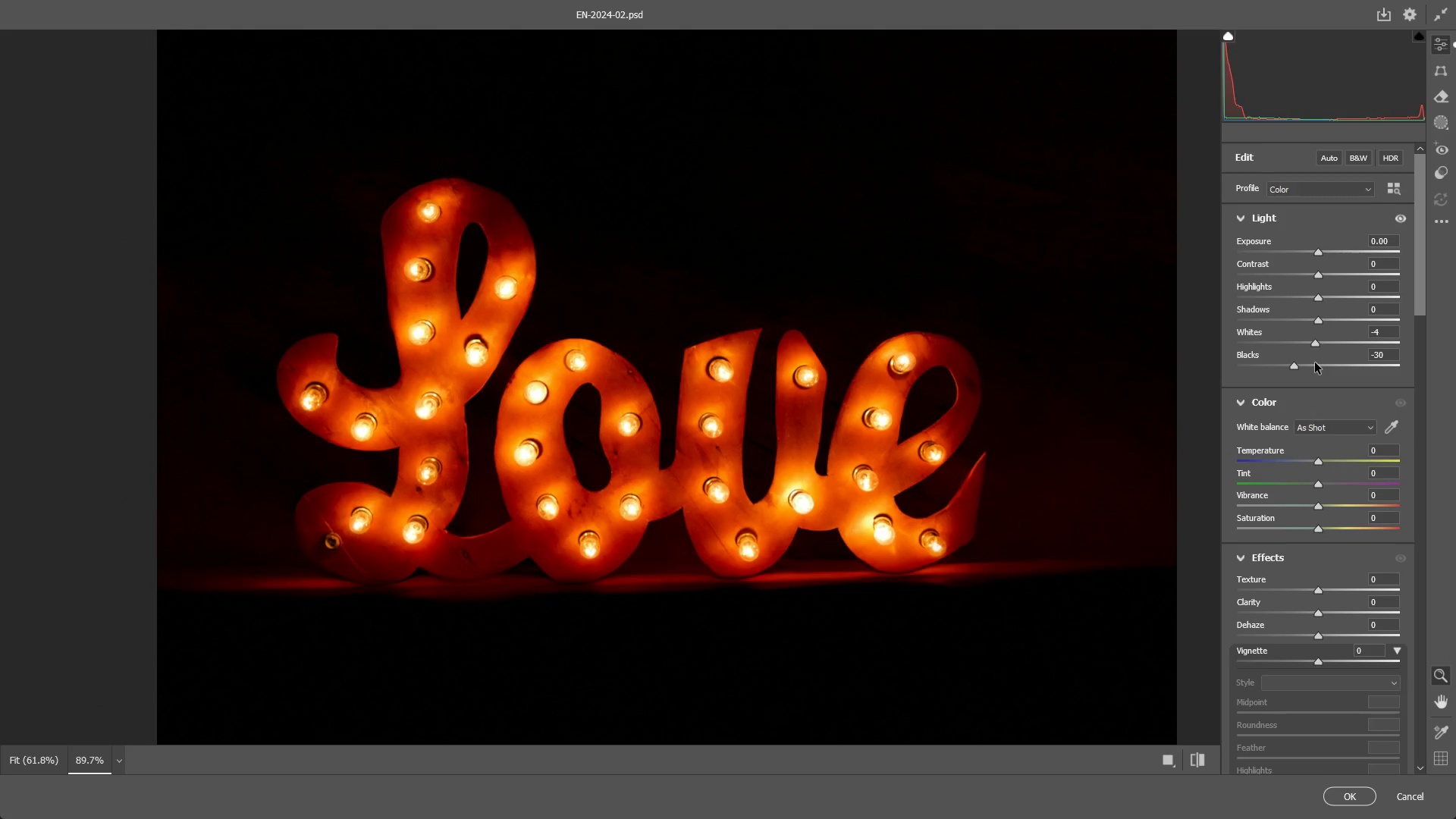 
key(Control+Z)
 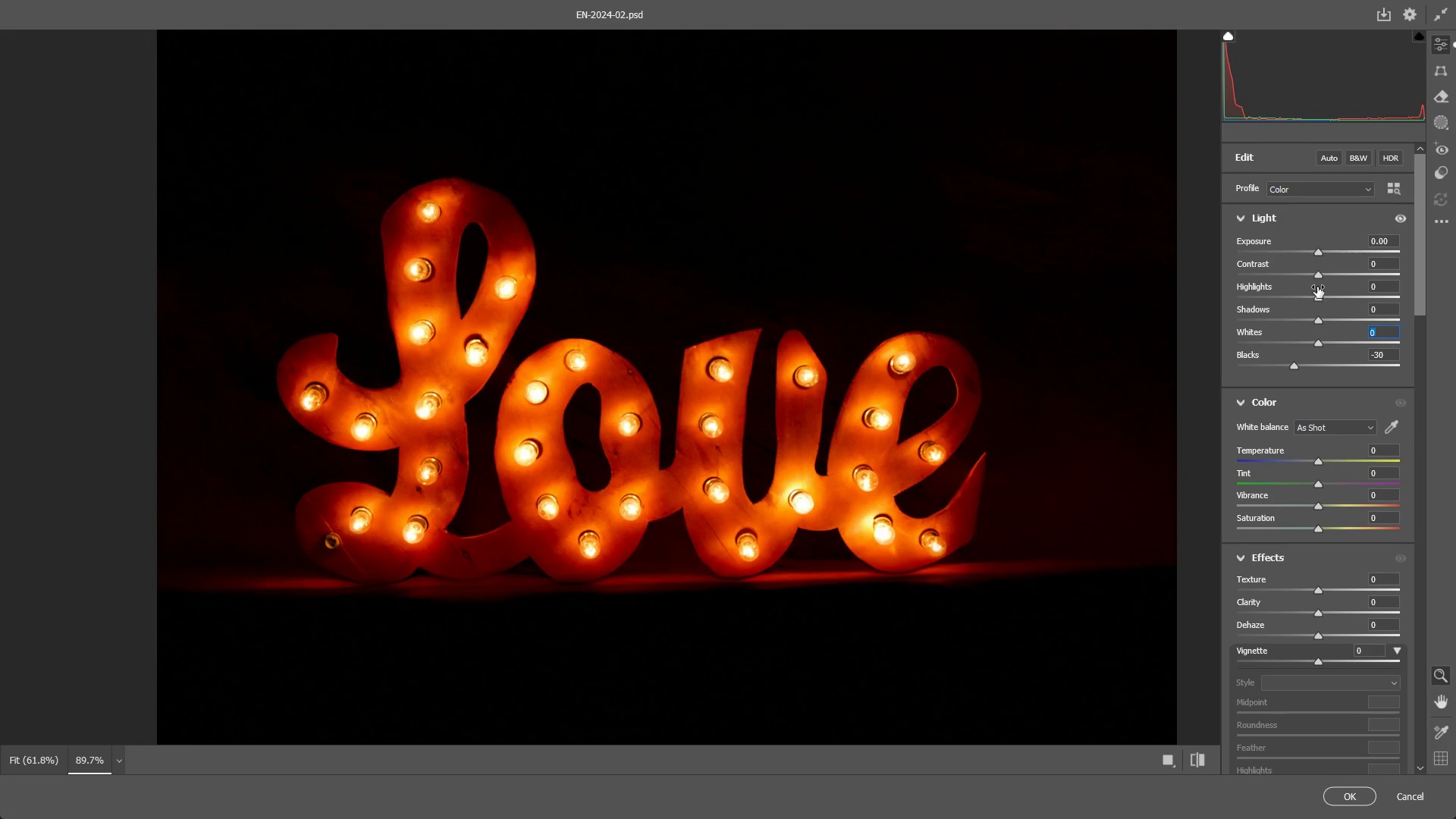 
left_click_drag(start_coordinate=[1318, 299], to_coordinate=[1297, 306])
 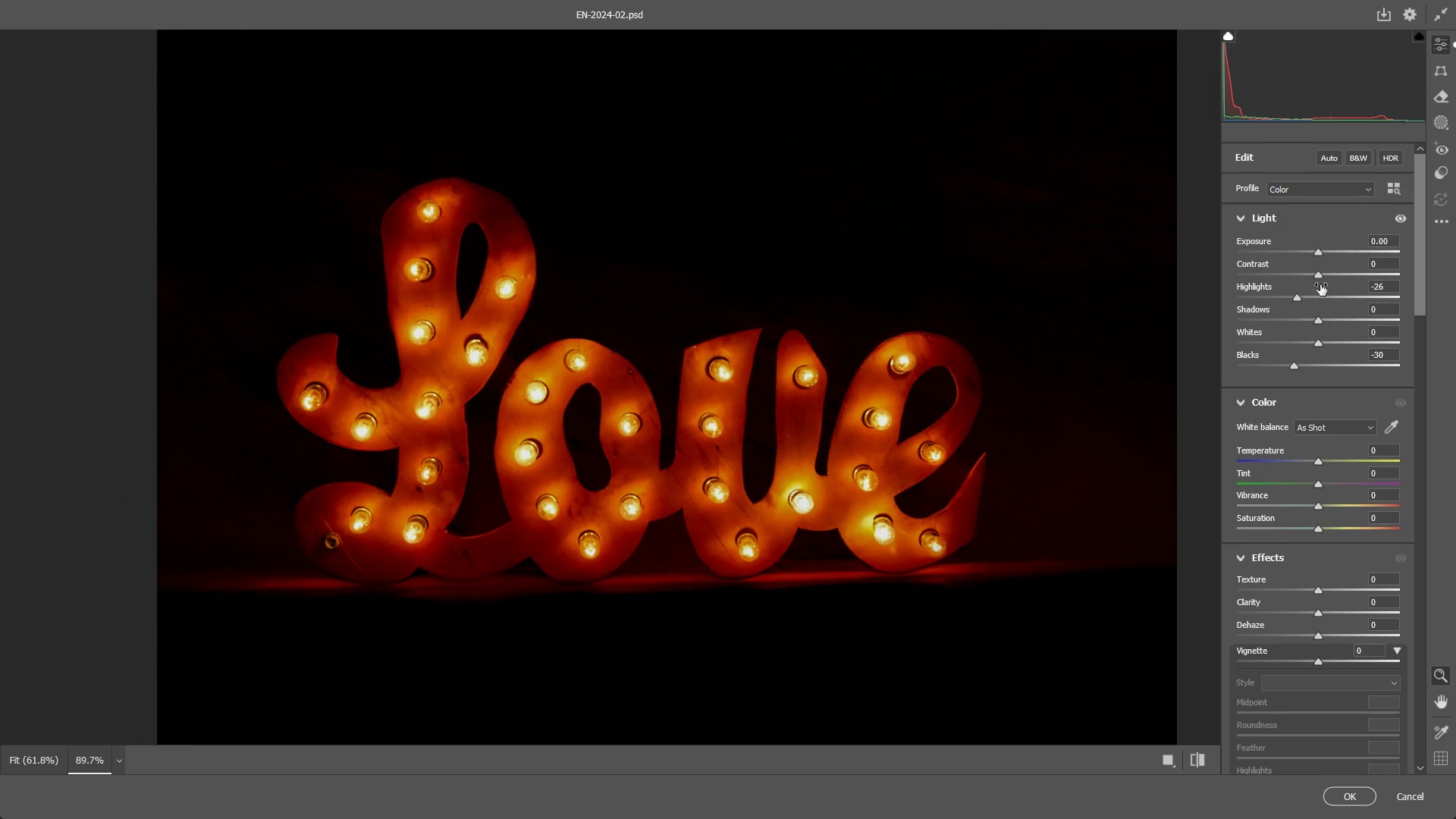 
key(Control+ControlLeft)
 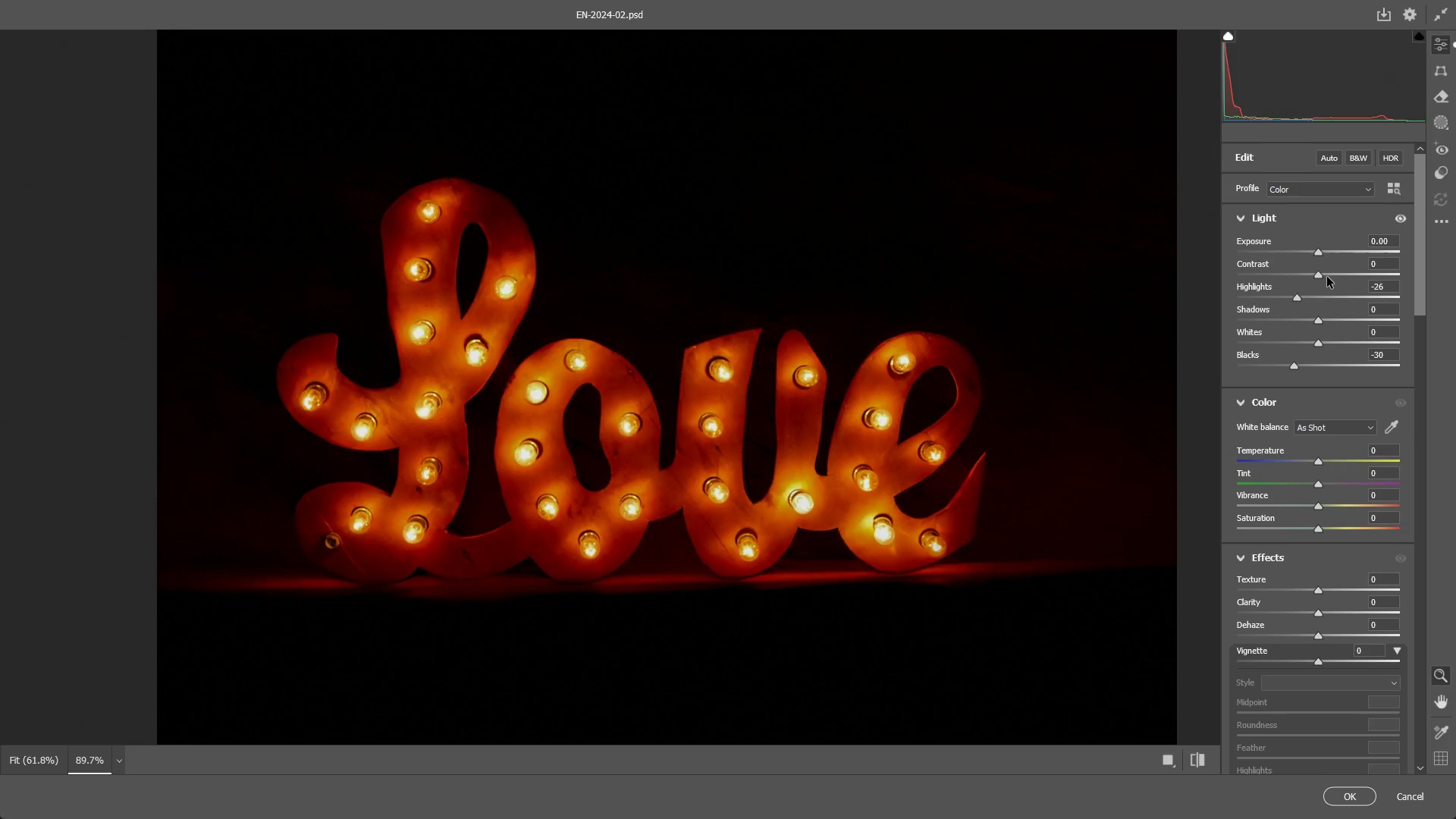 
key(Control+Z)
 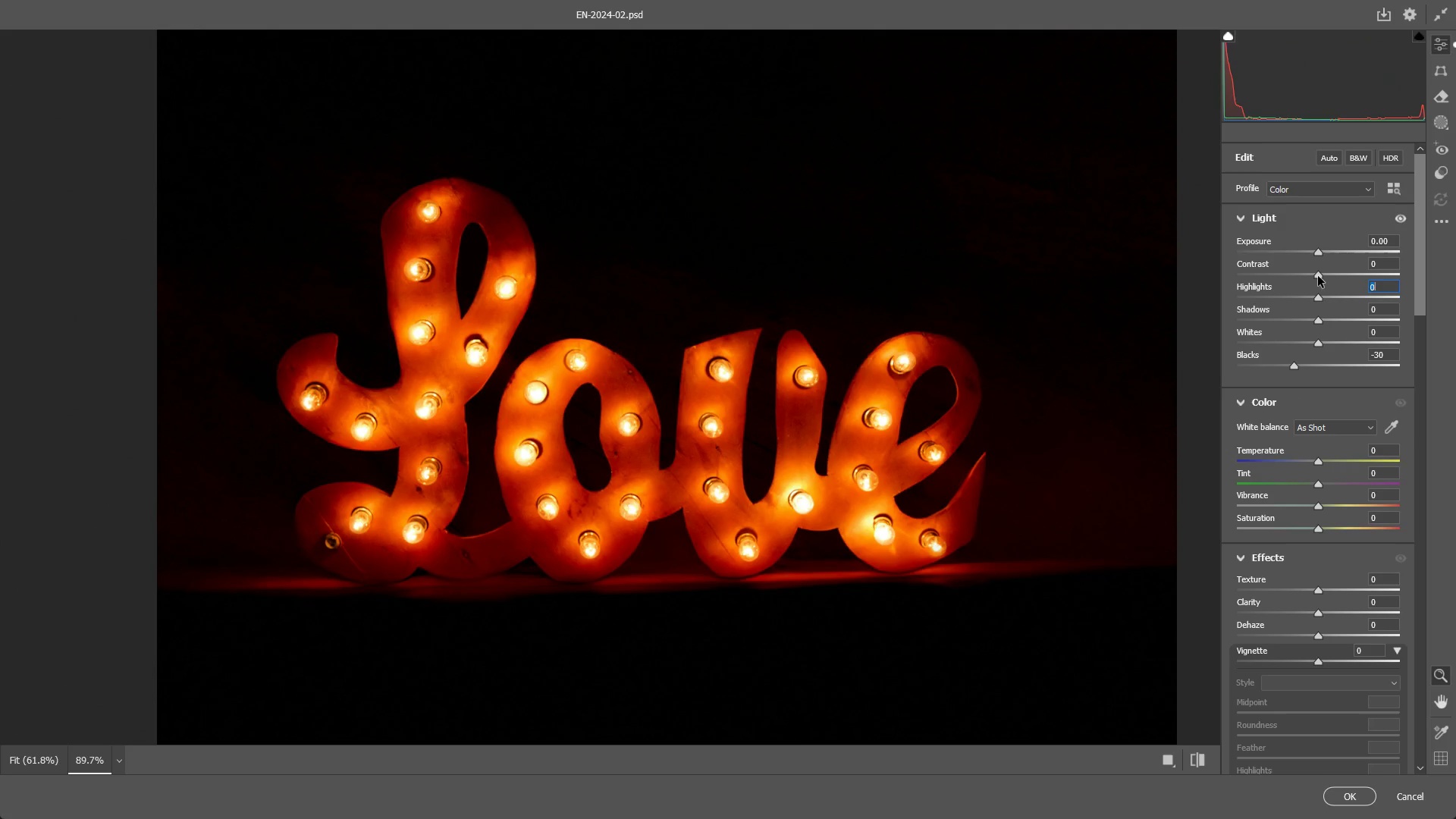 
left_click_drag(start_coordinate=[1318, 276], to_coordinate=[1364, 286])
 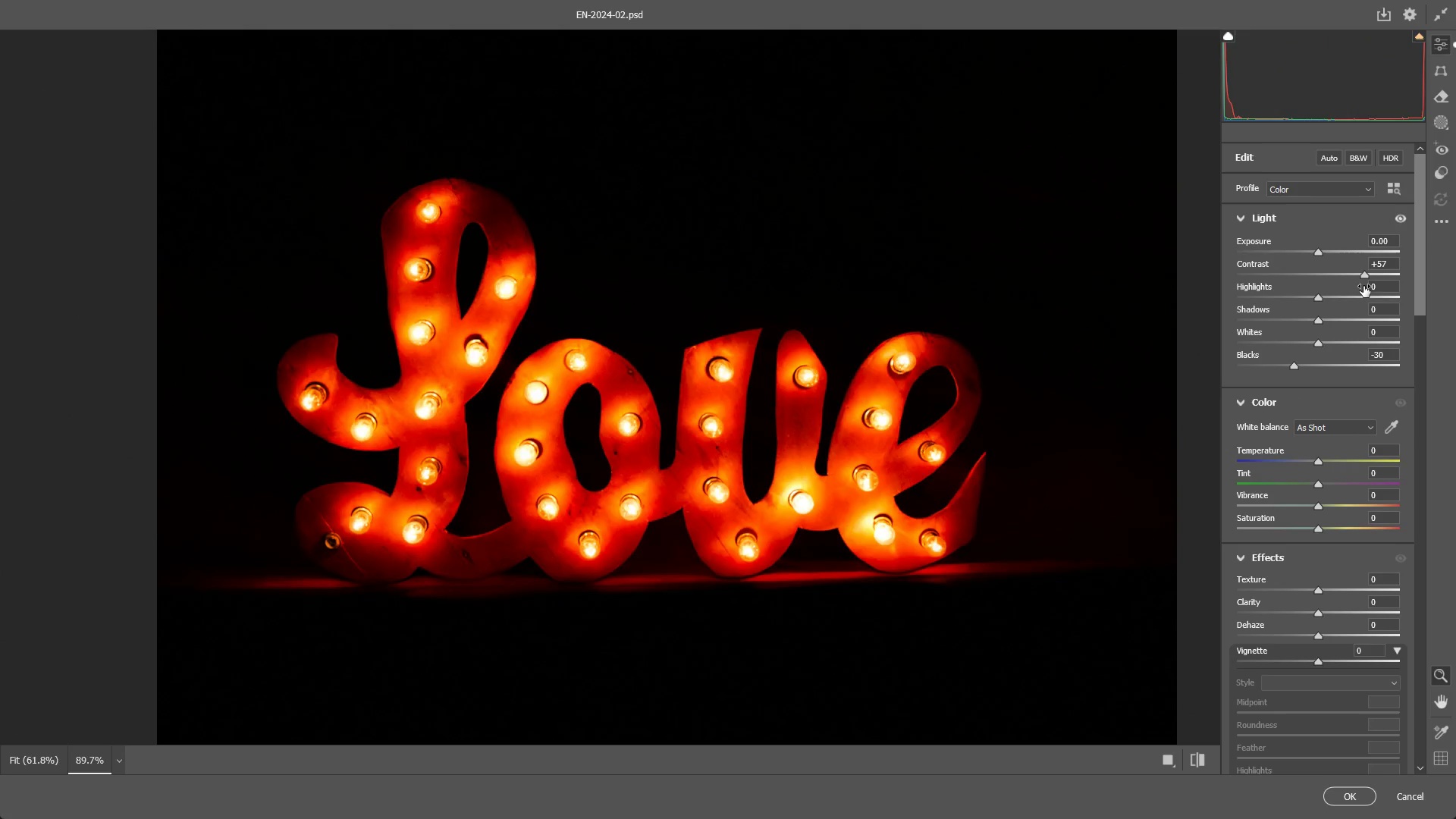 
key(Control+ControlLeft)
 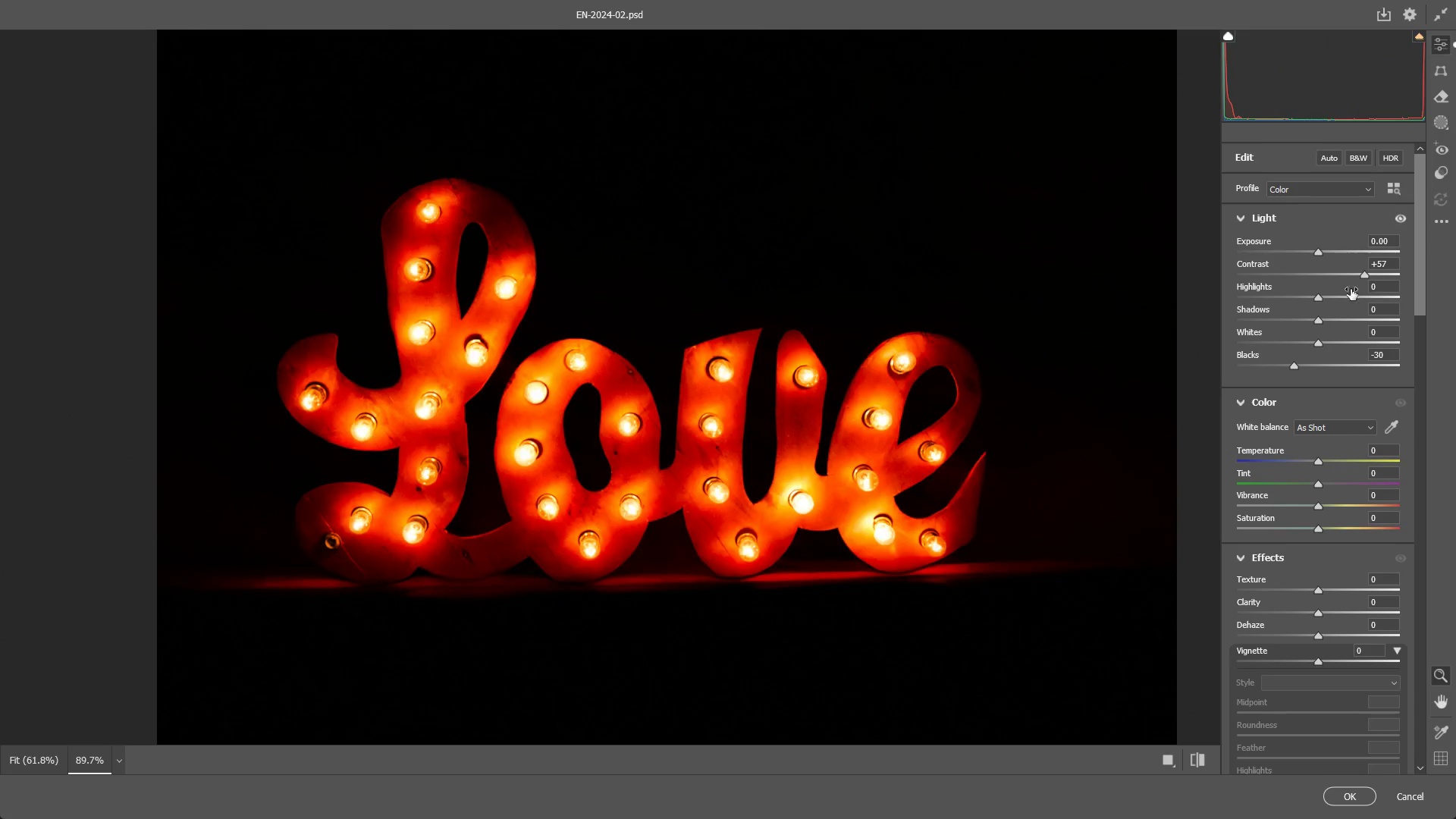 
key(Control+Z)
 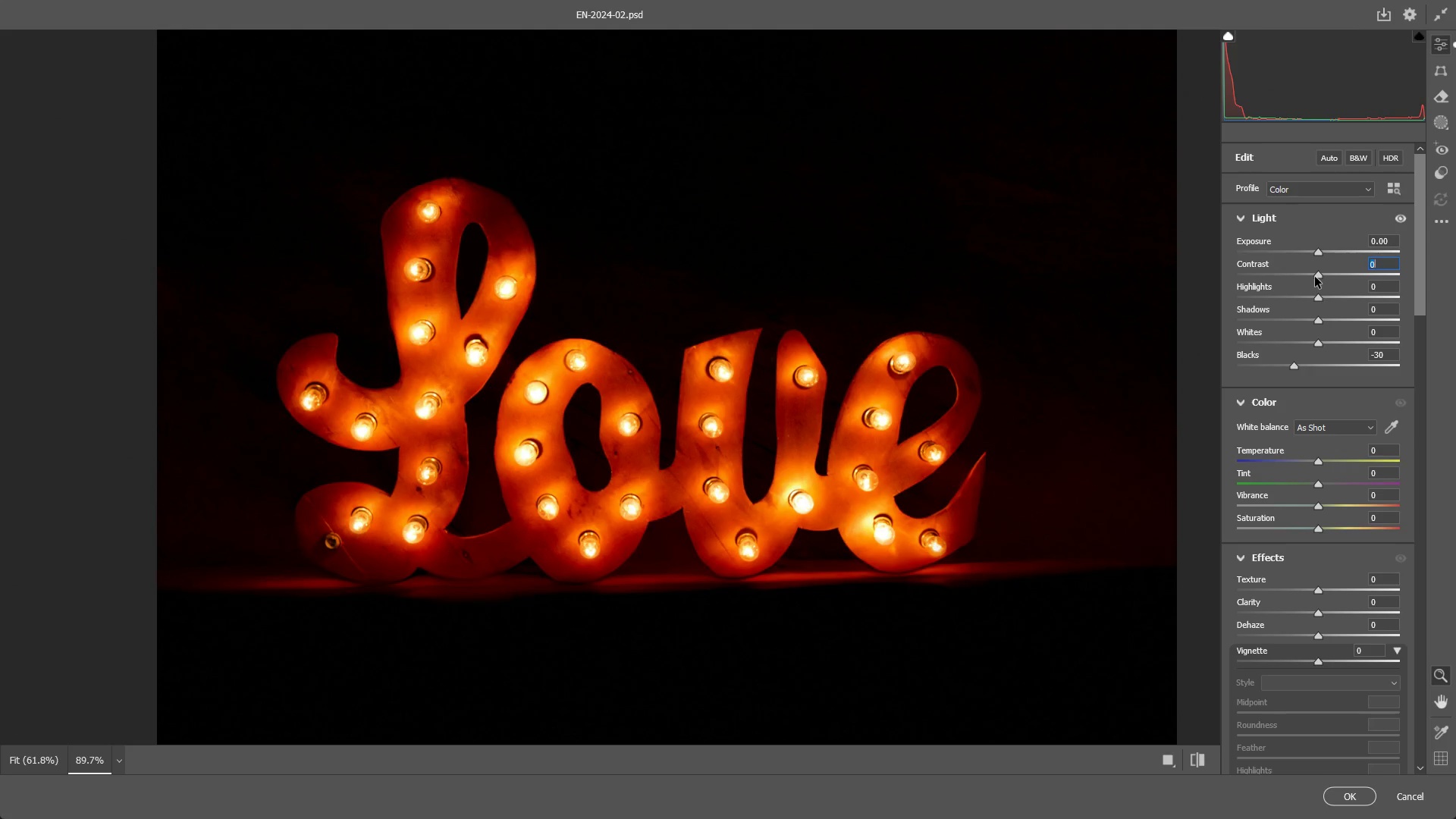 
left_click_drag(start_coordinate=[1324, 273], to_coordinate=[1343, 271])
 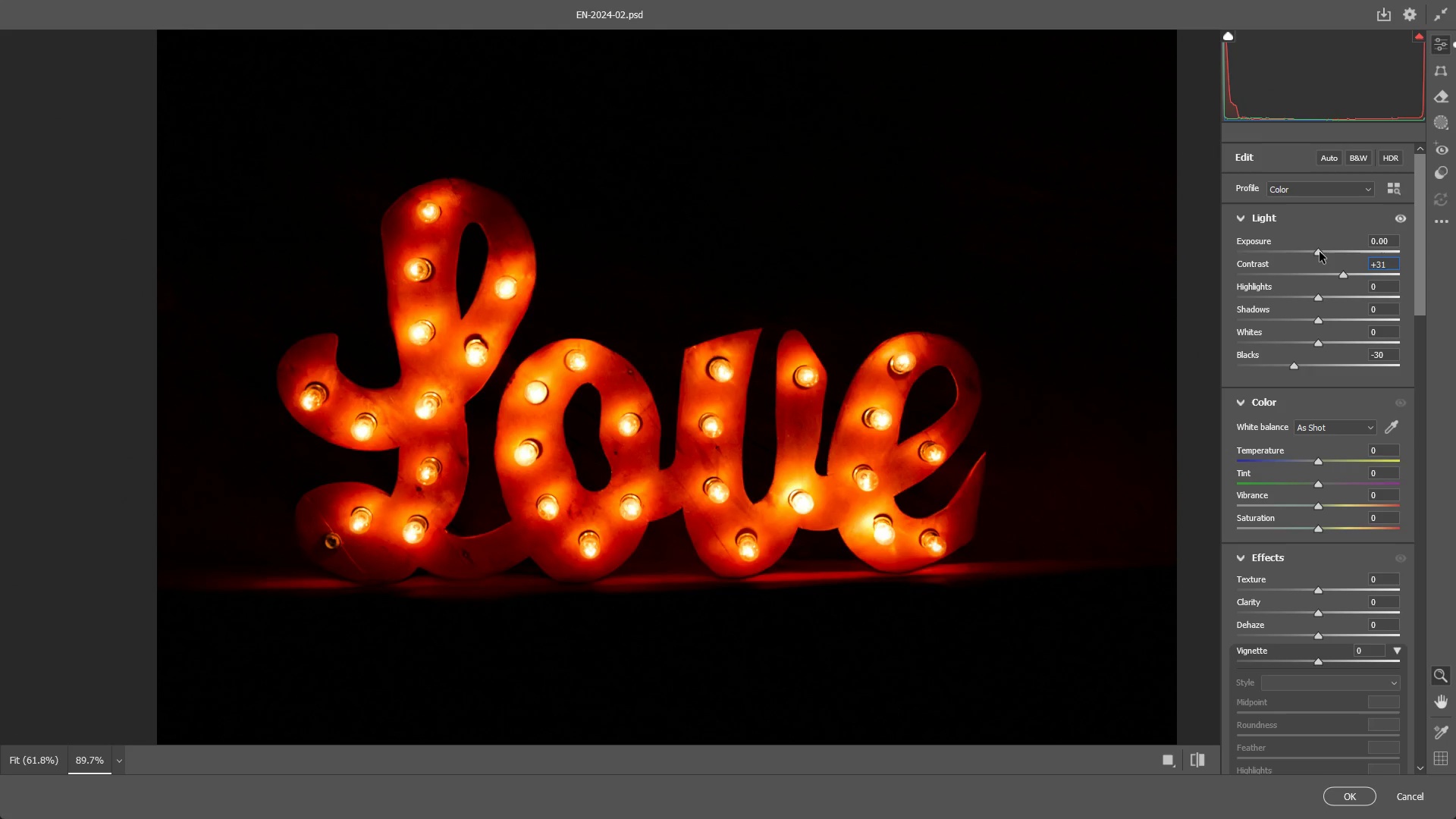 
left_click_drag(start_coordinate=[1320, 252], to_coordinate=[1313, 273])
 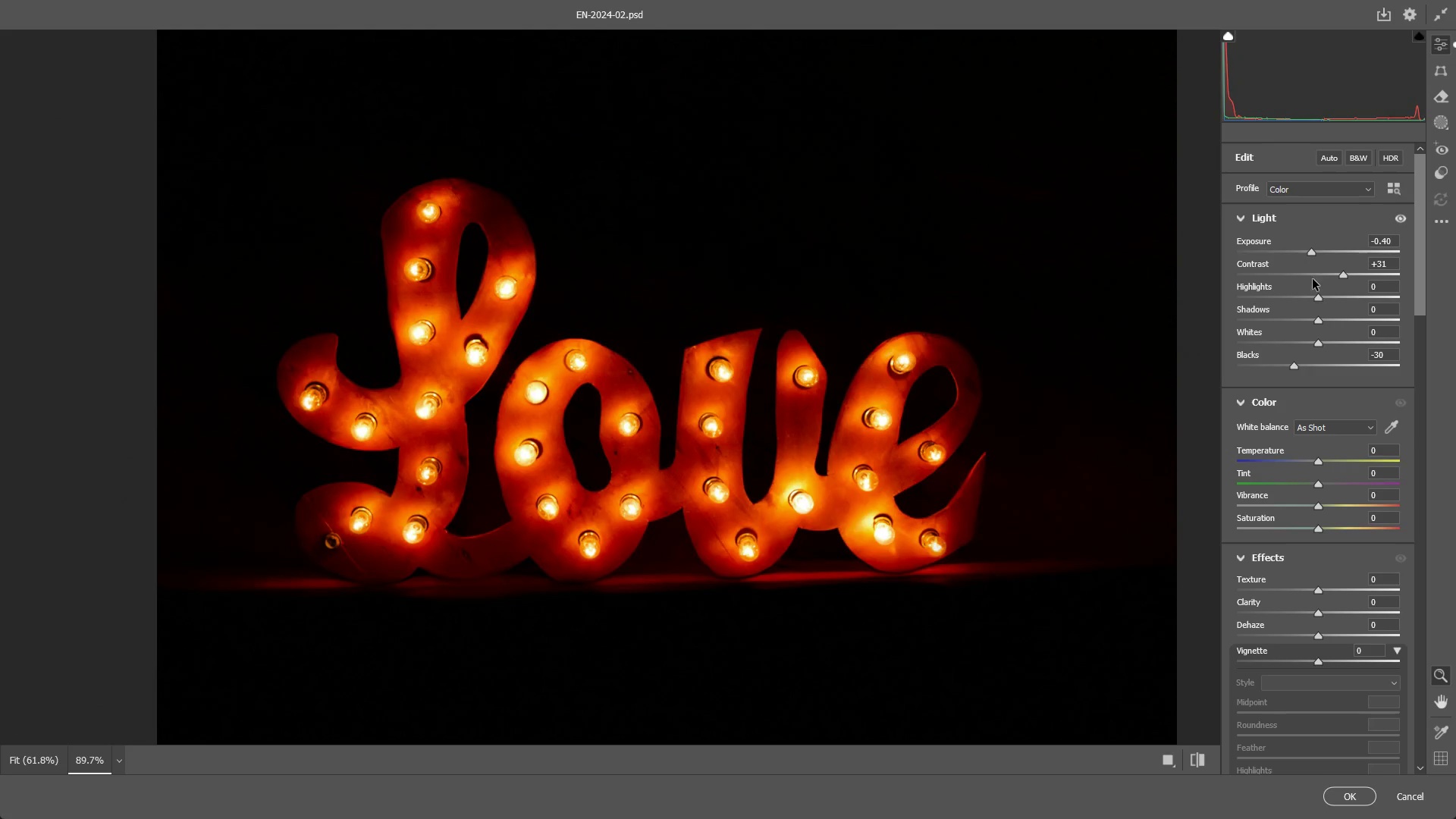 
key(Control+ControlLeft)
 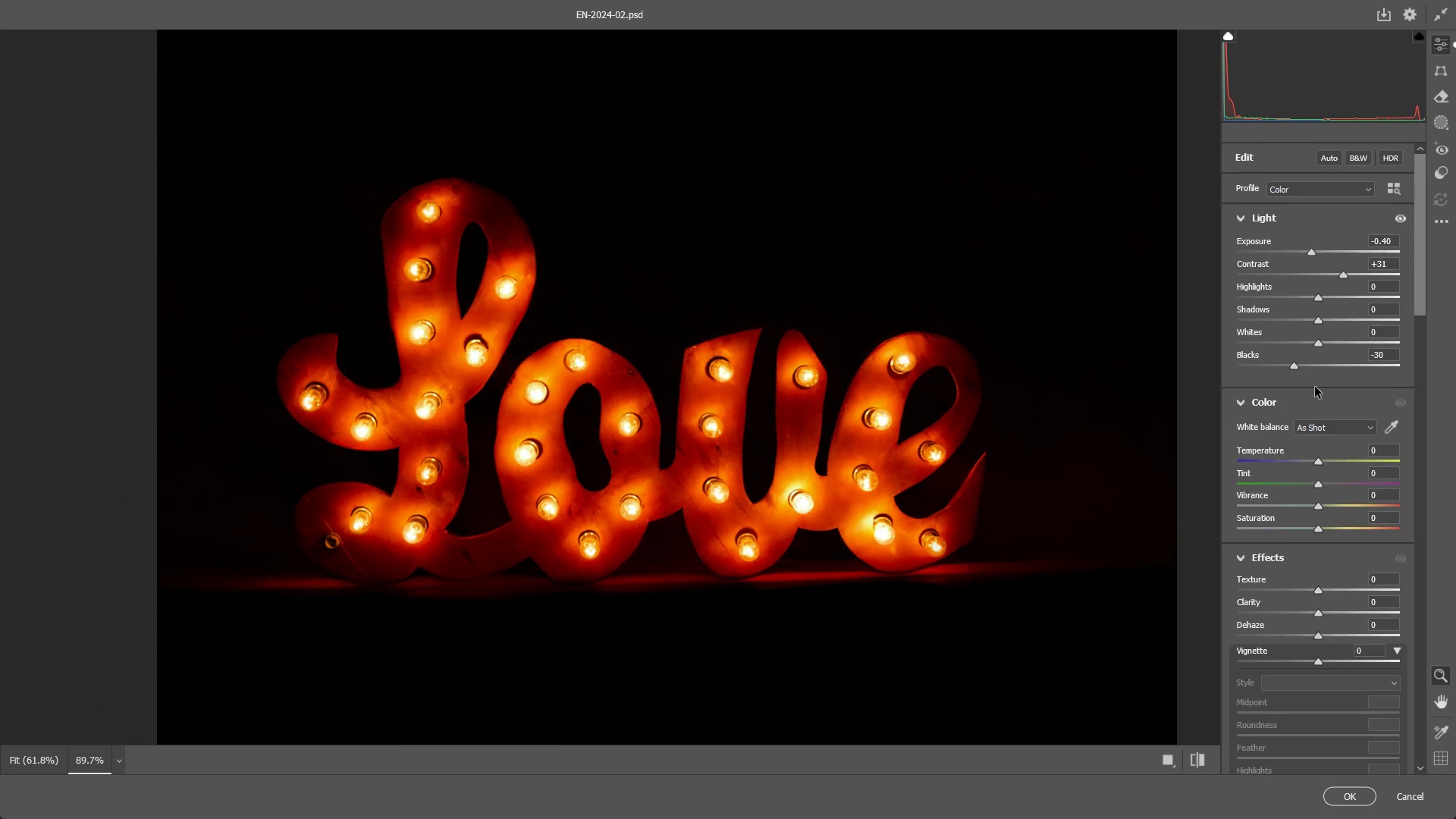 
scroll: coordinate [1315, 397], scroll_direction: down, amount: 1.0
 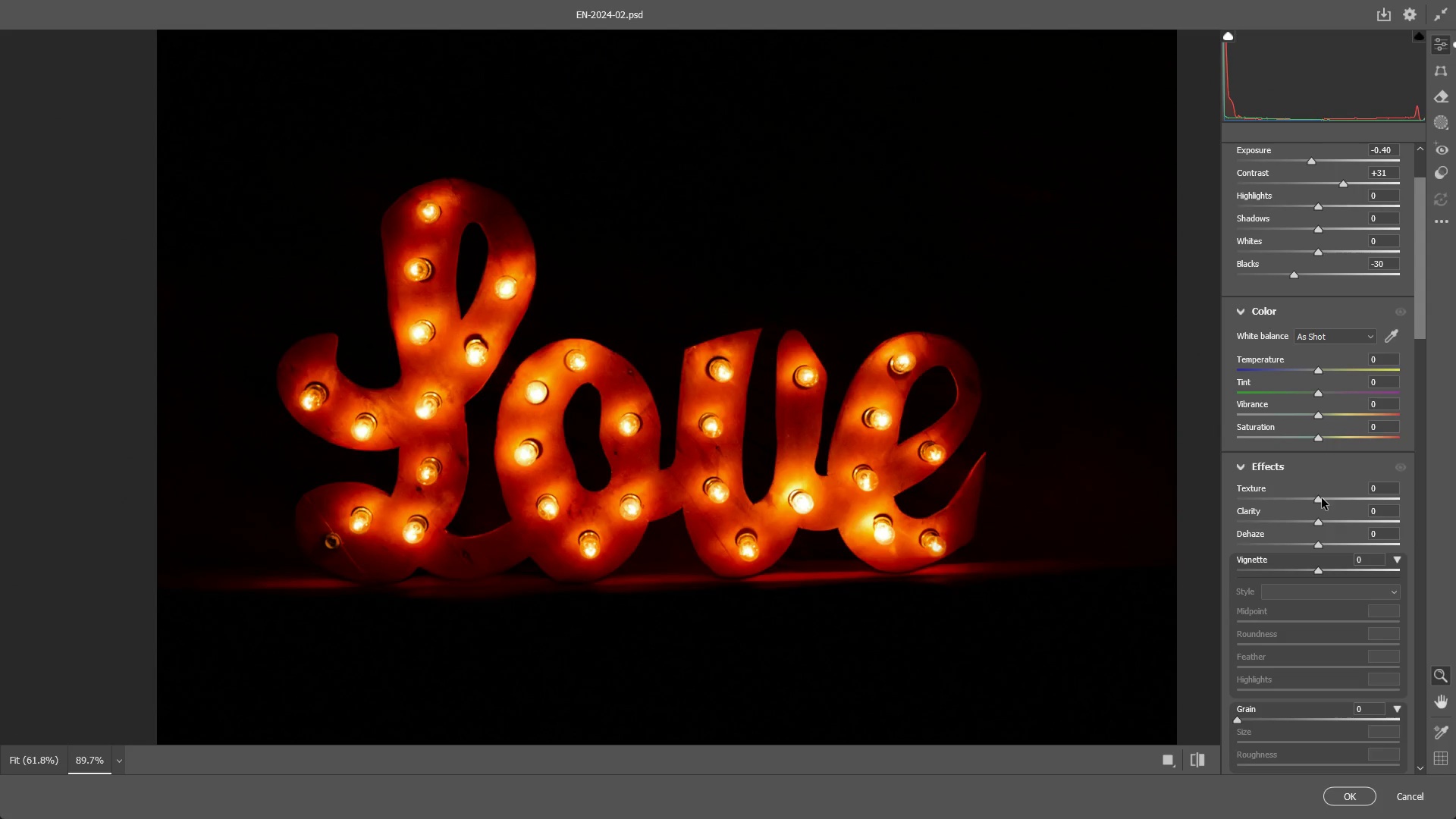 
left_click_drag(start_coordinate=[1319, 497], to_coordinate=[1350, 482])
 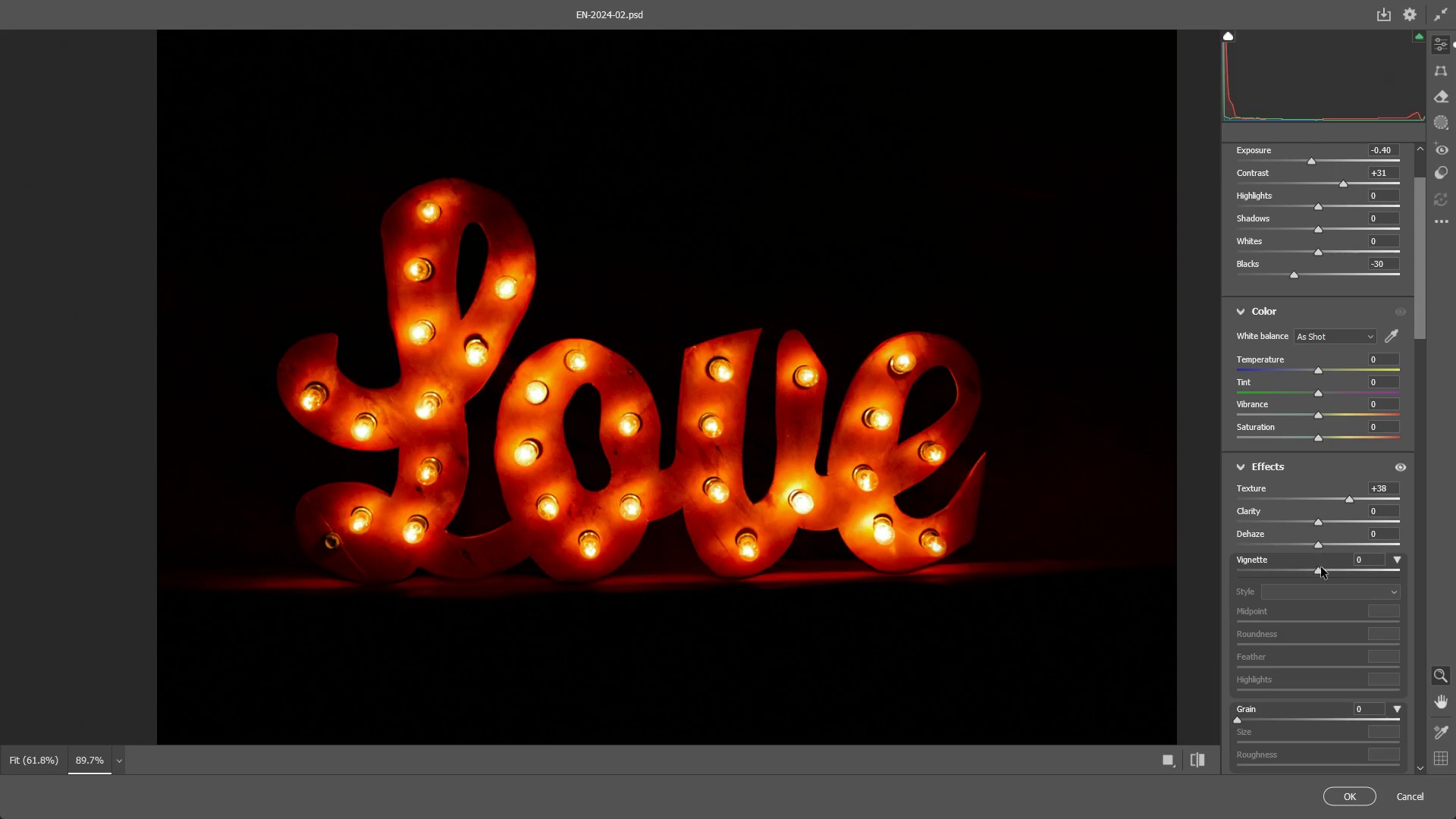 
left_click_drag(start_coordinate=[1320, 570], to_coordinate=[1170, 622])
 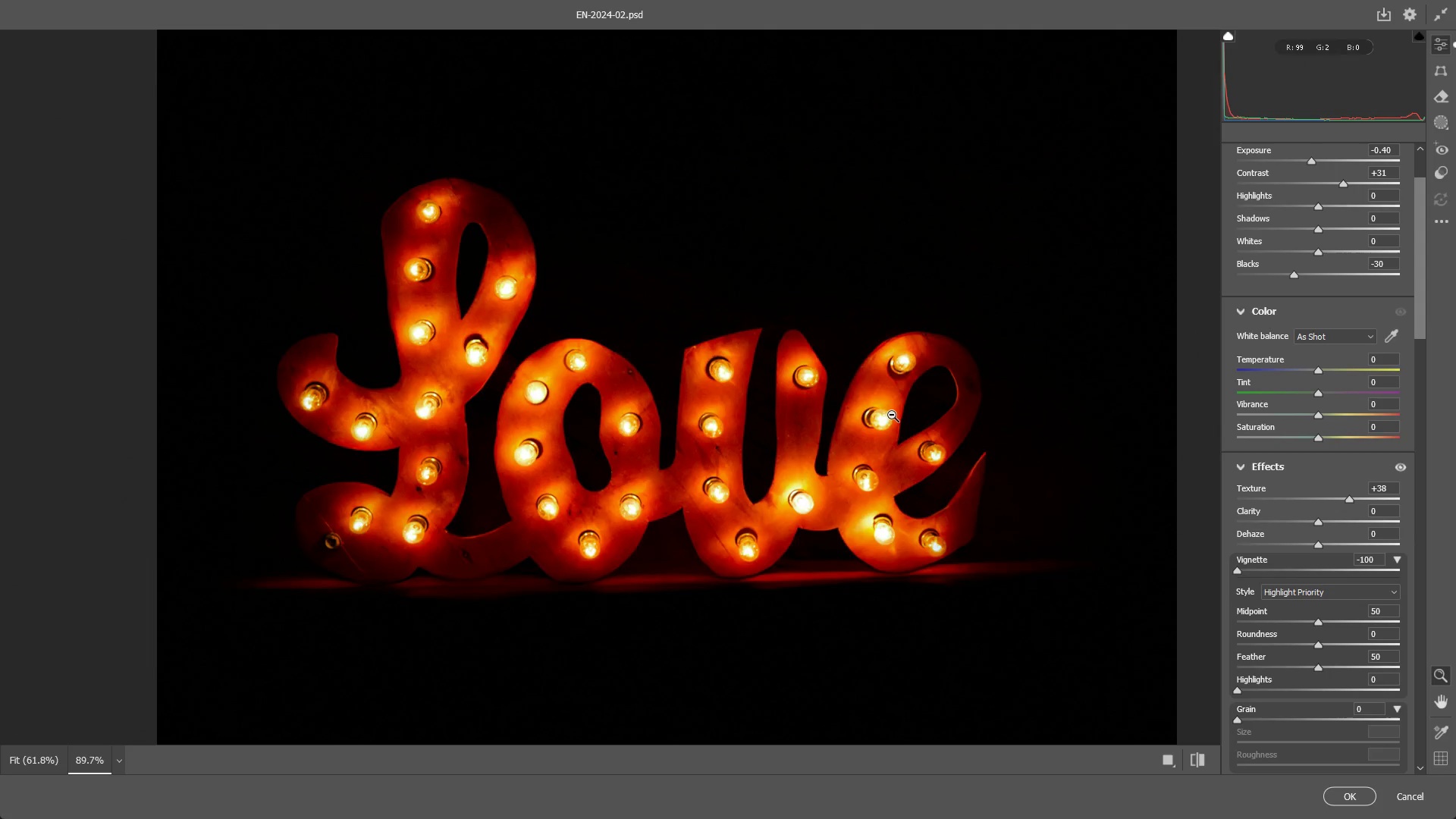 
left_click_drag(start_coordinate=[891, 415], to_coordinate=[844, 430])
 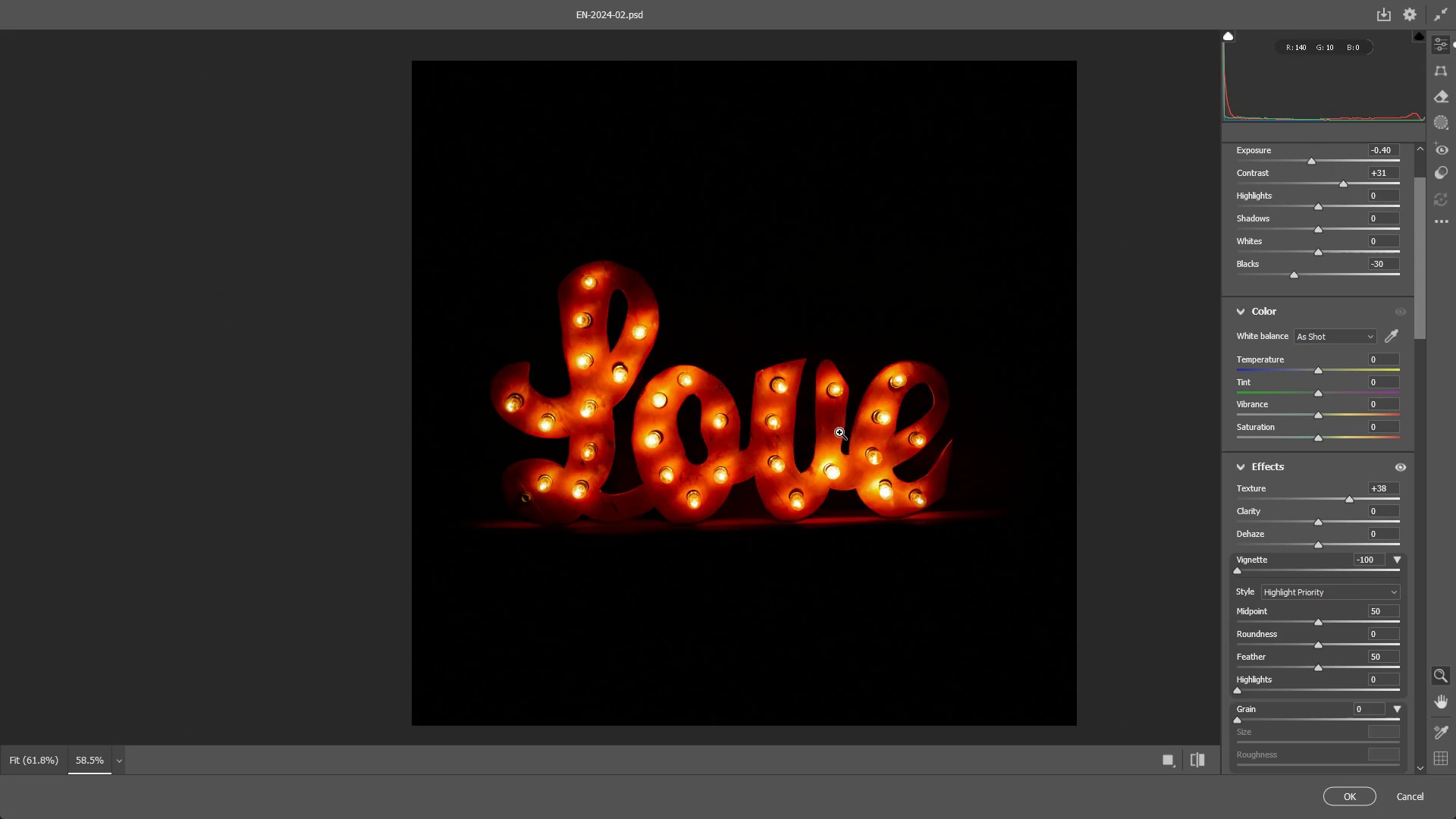 
hold_key(key=Space, duration=0.48)
 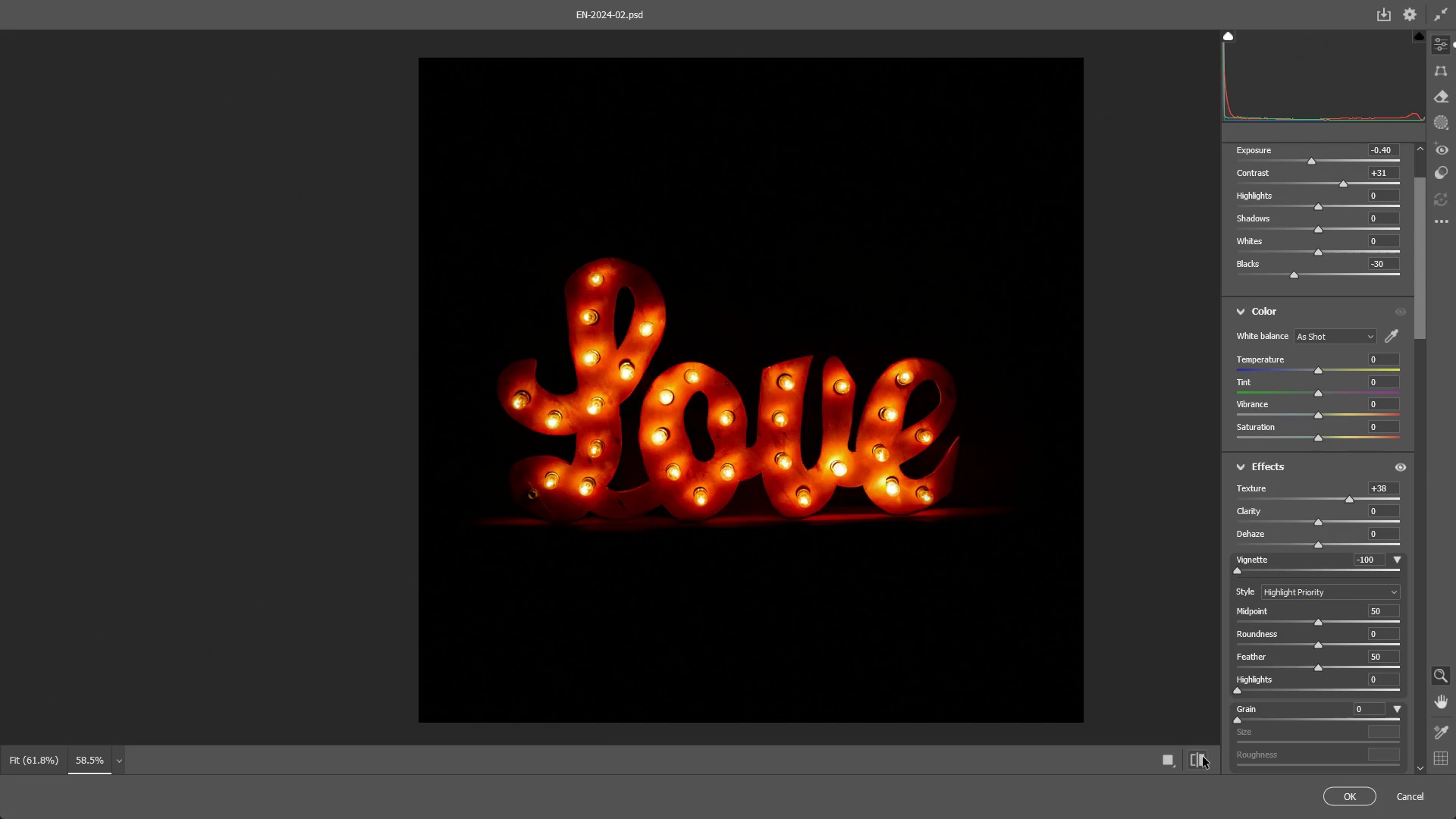 
left_click_drag(start_coordinate=[821, 466], to_coordinate=[828, 463])
 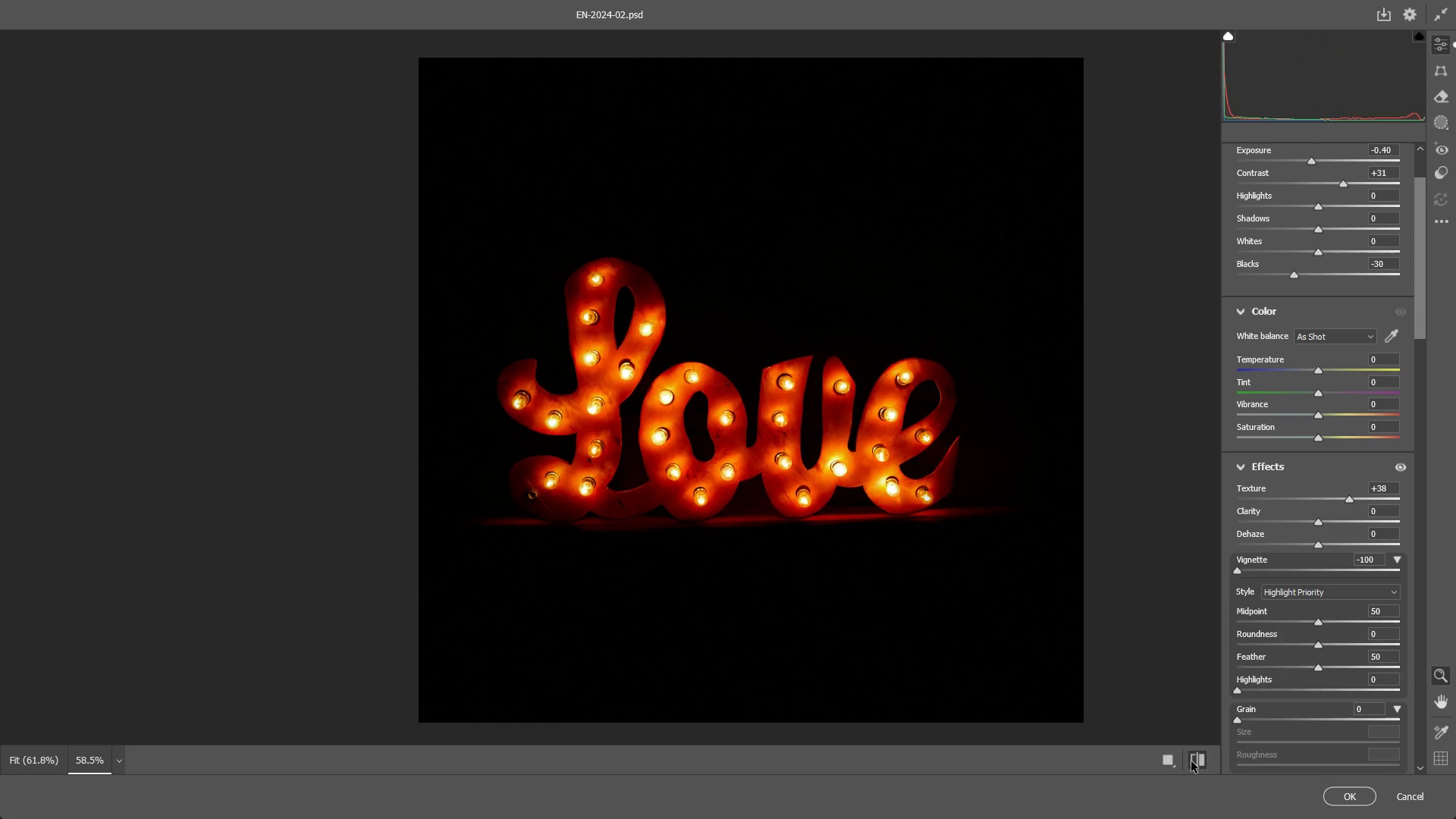 
double_click([1195, 755])
 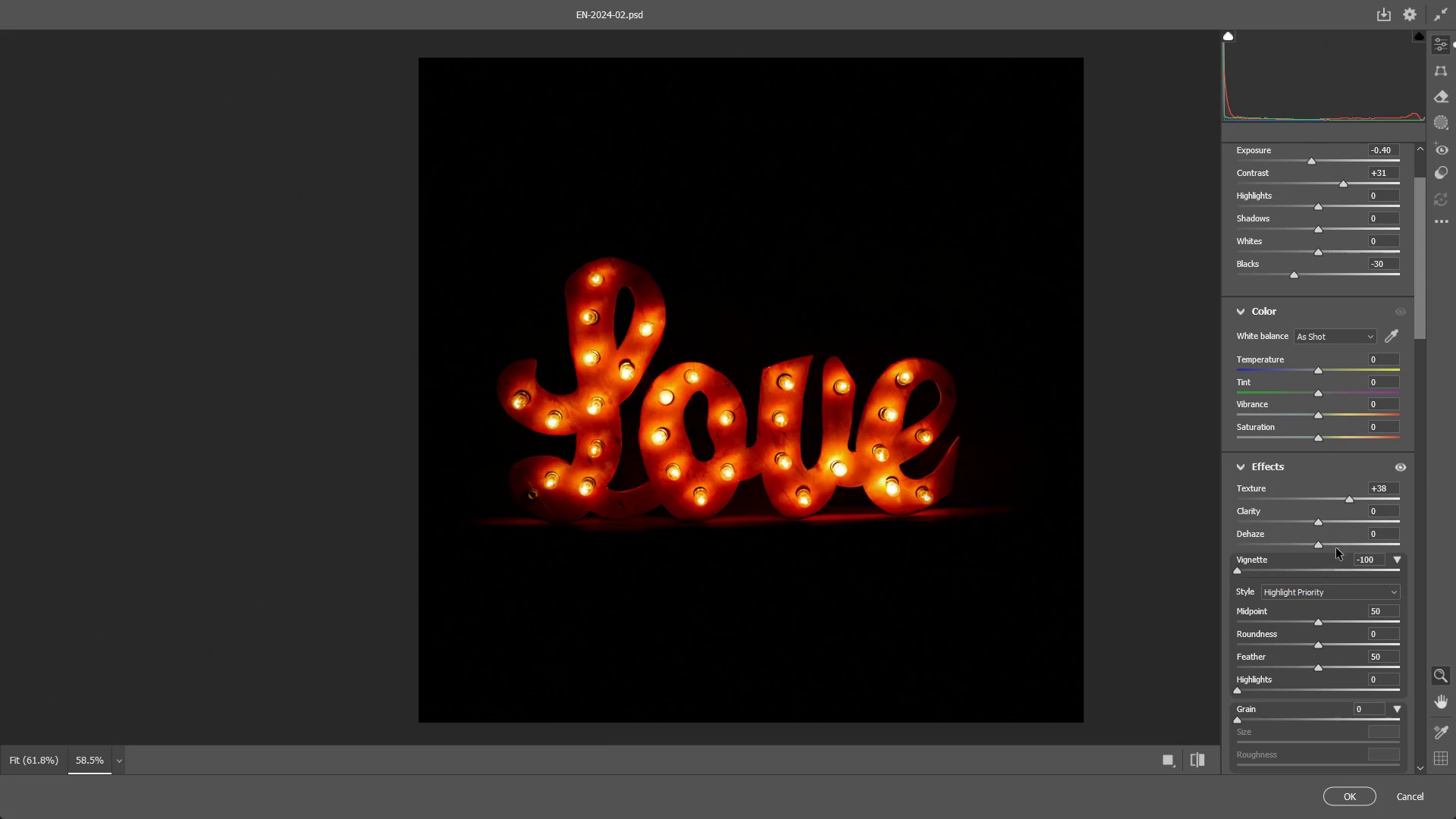 
scroll: coordinate [1274, 544], scroll_direction: down, amount: 11.0
 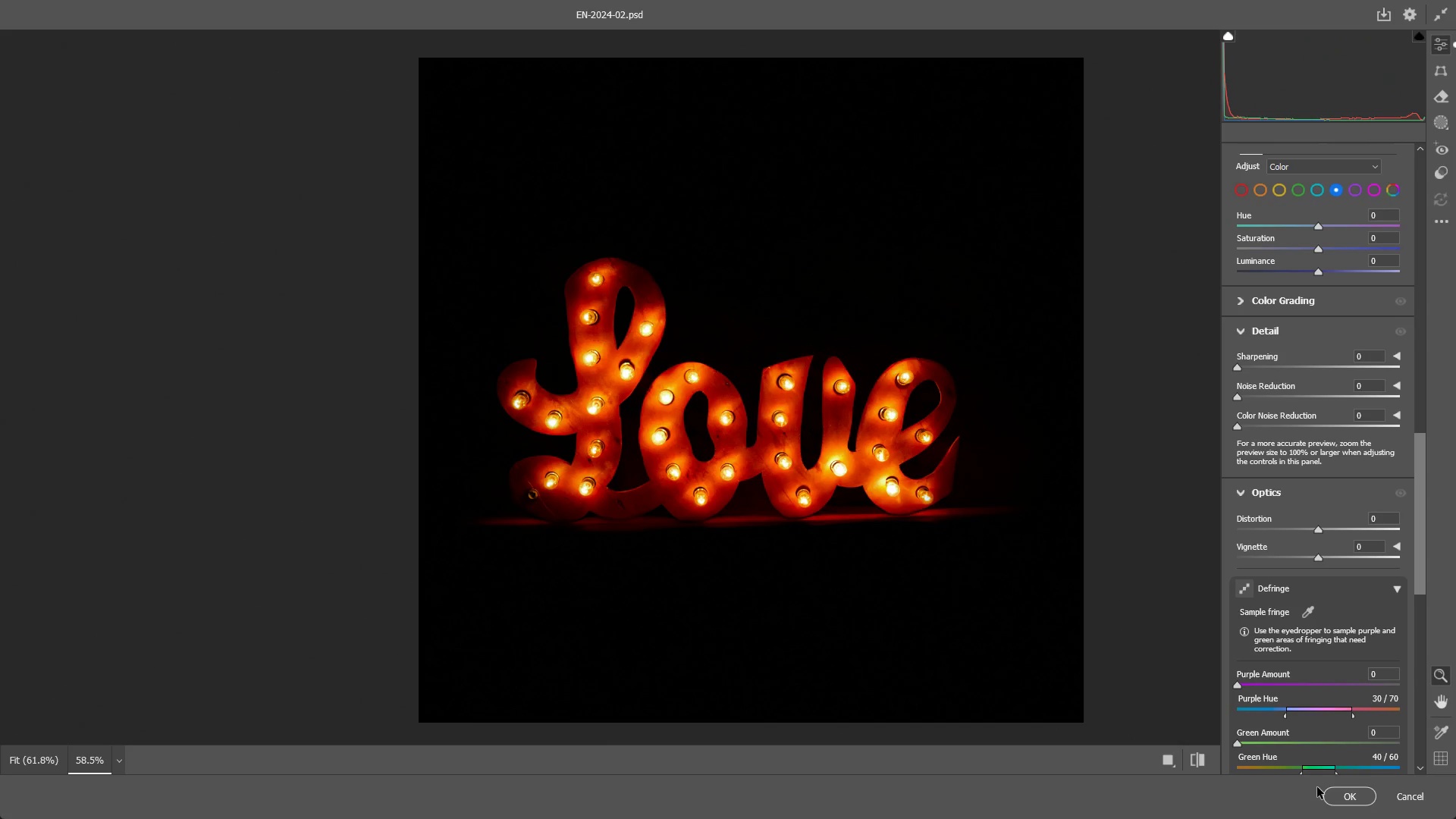 
left_click([1343, 799])
 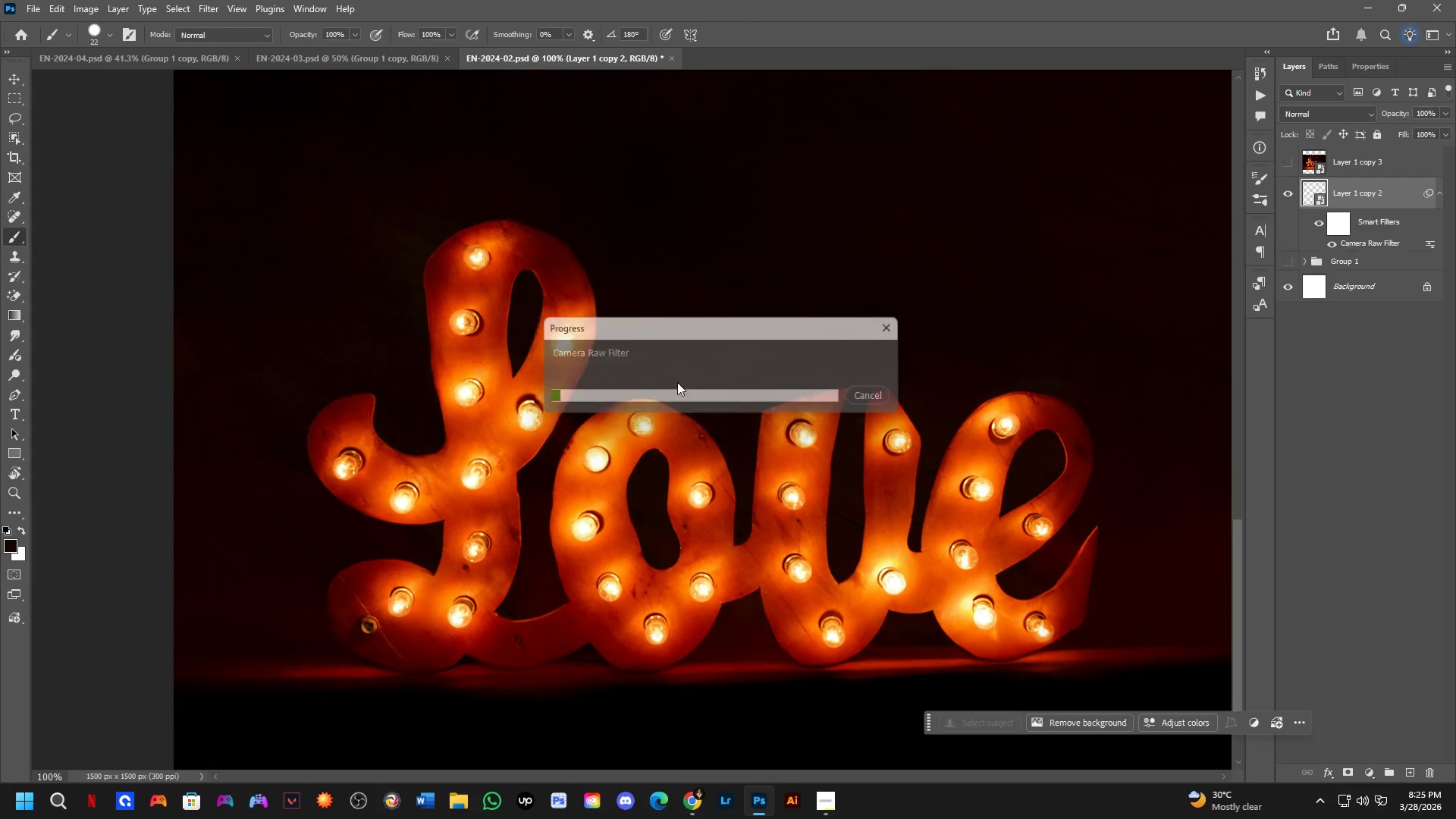 
key(Control+S)
 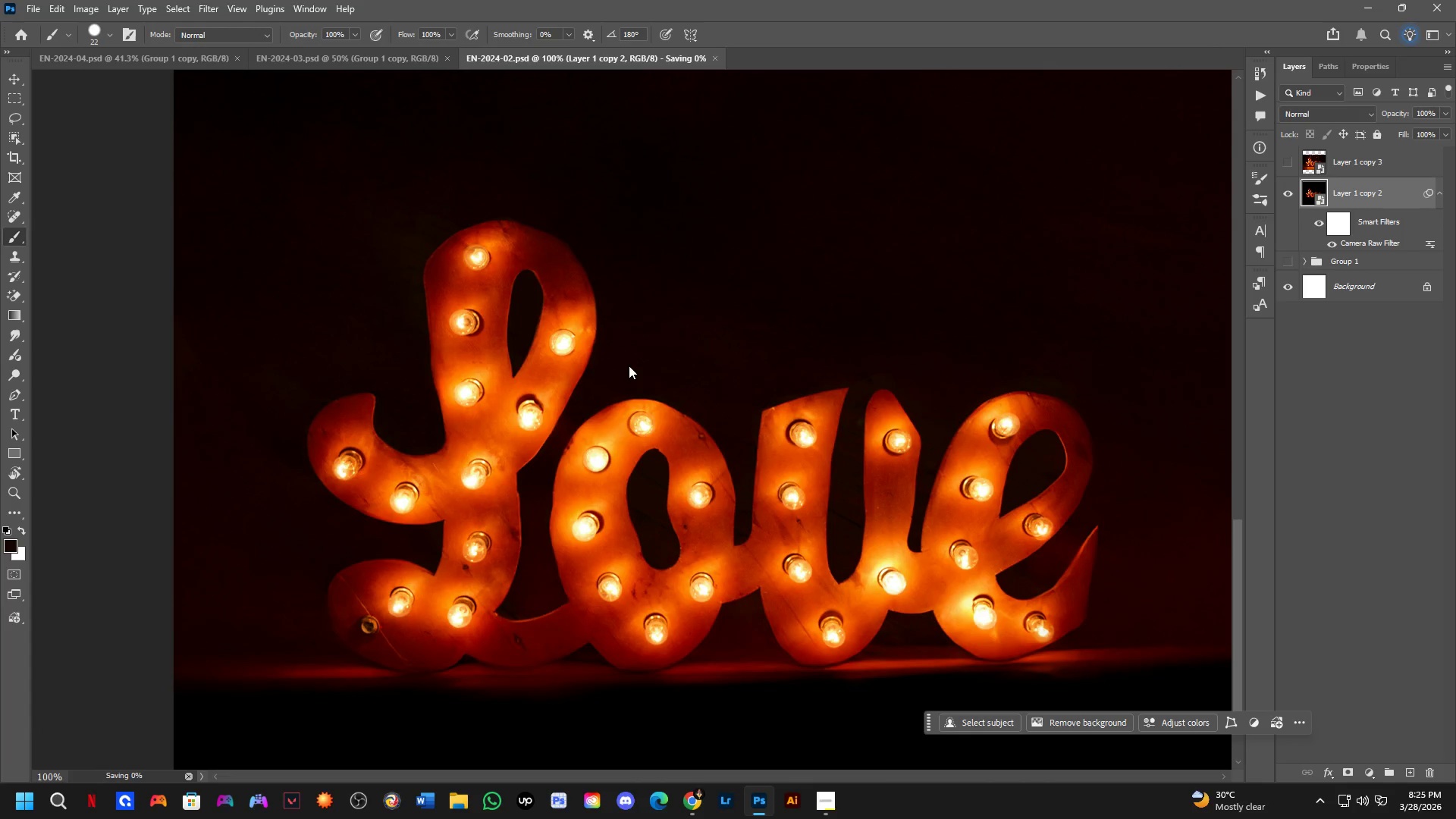 
hold_key(key=Space, duration=0.38)
 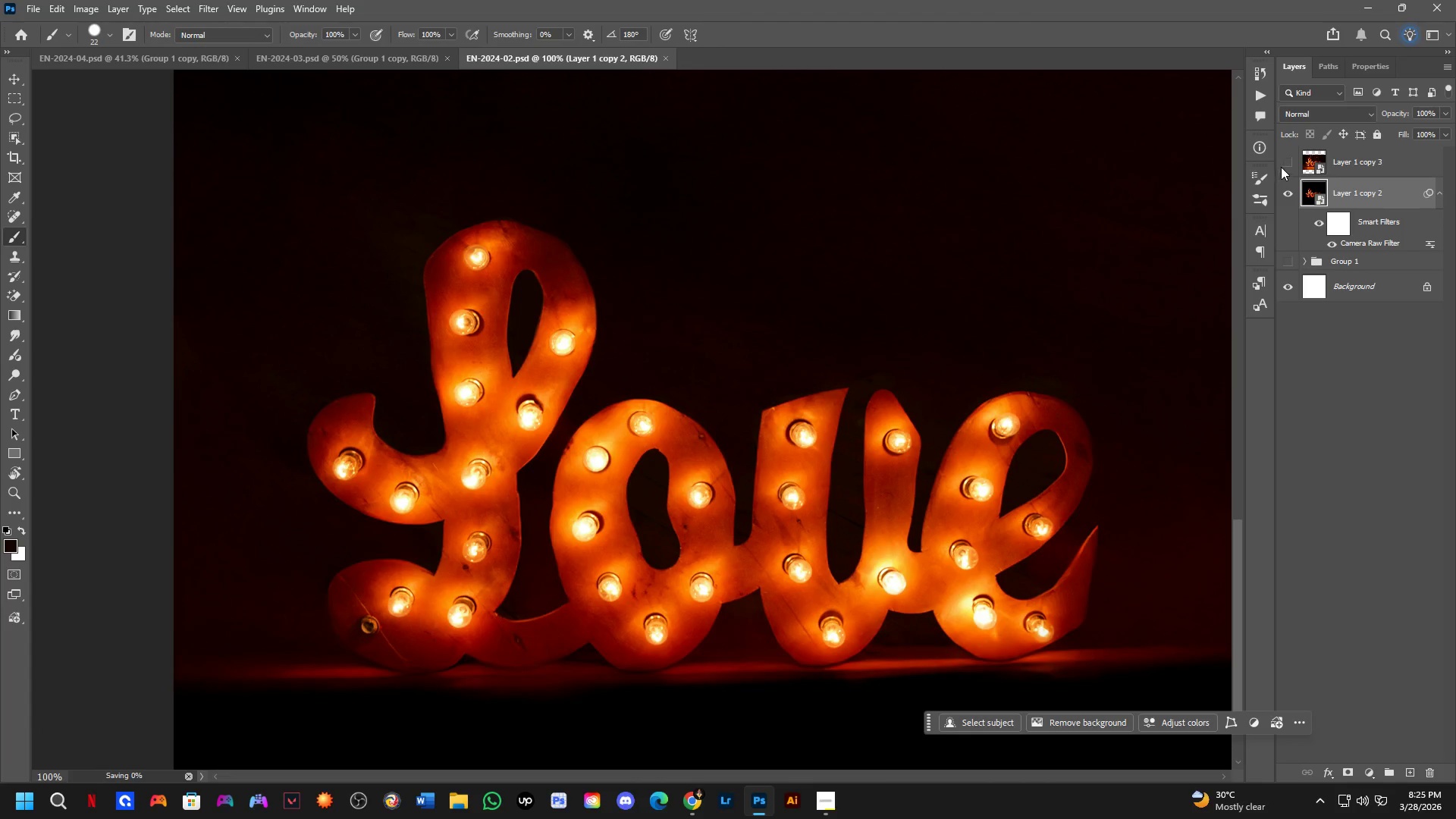 
left_click_drag(start_coordinate=[634, 370], to_coordinate=[662, 398])
 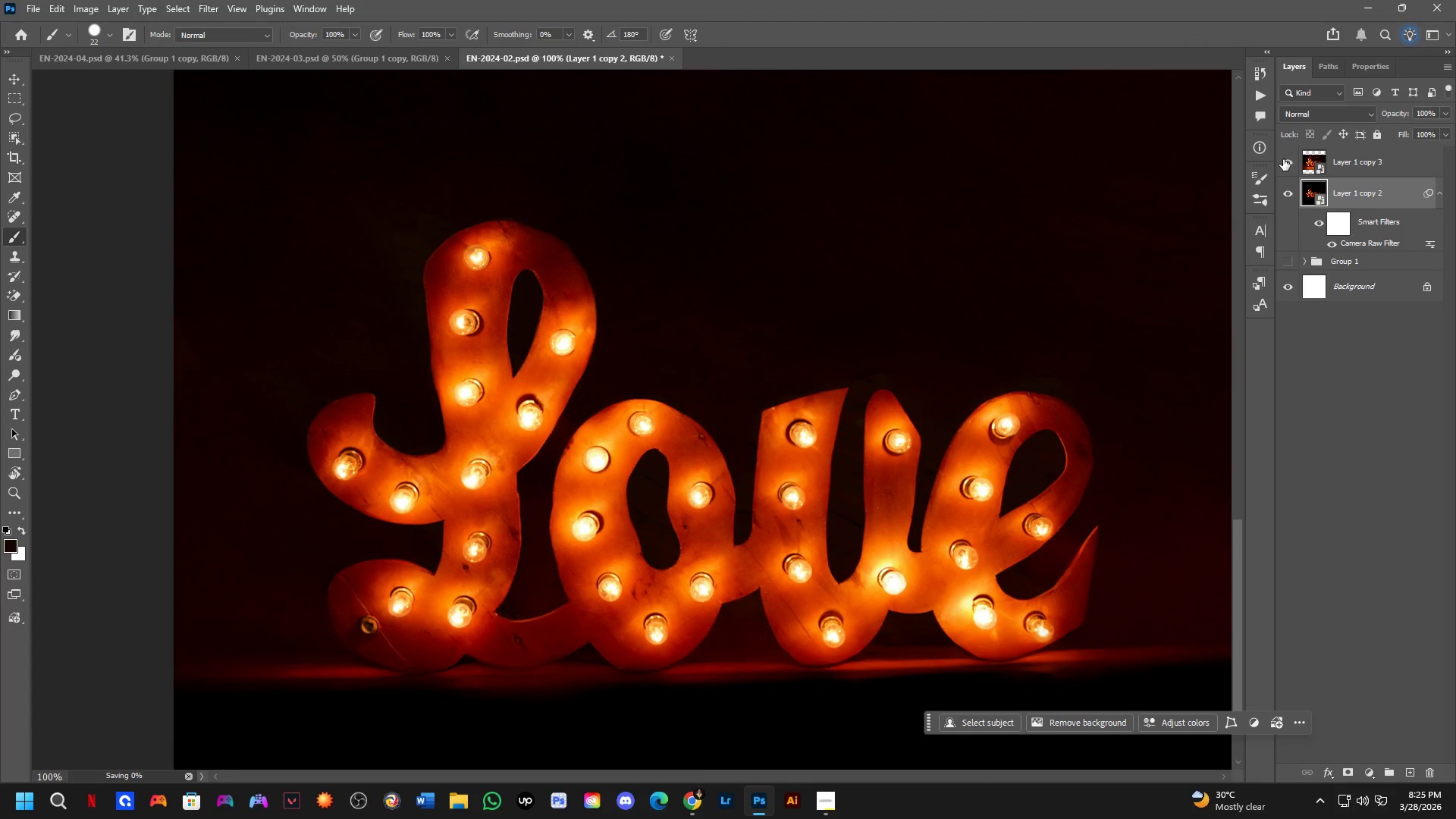 
left_click([1284, 159])
 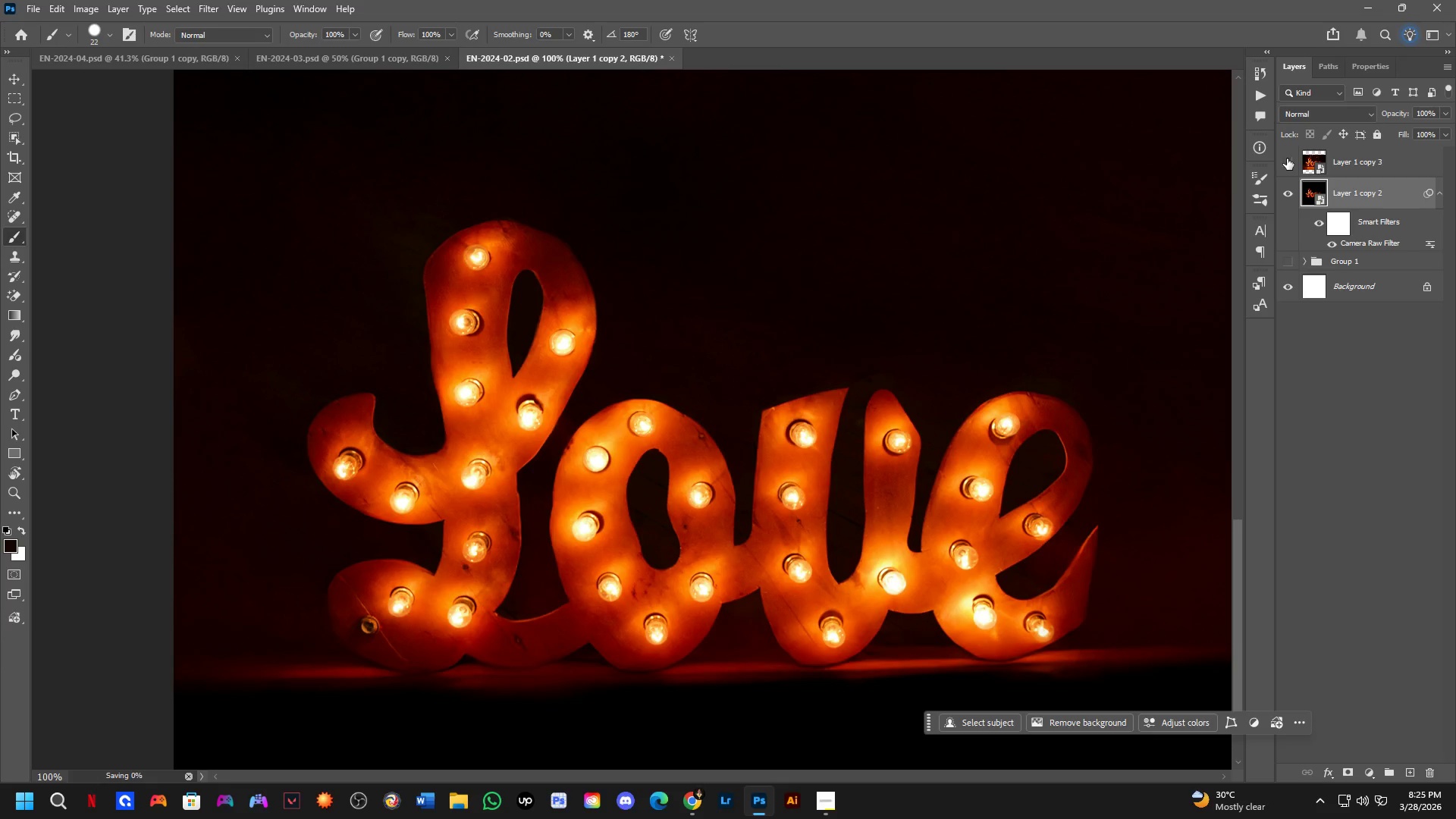 
left_click([1287, 158])
 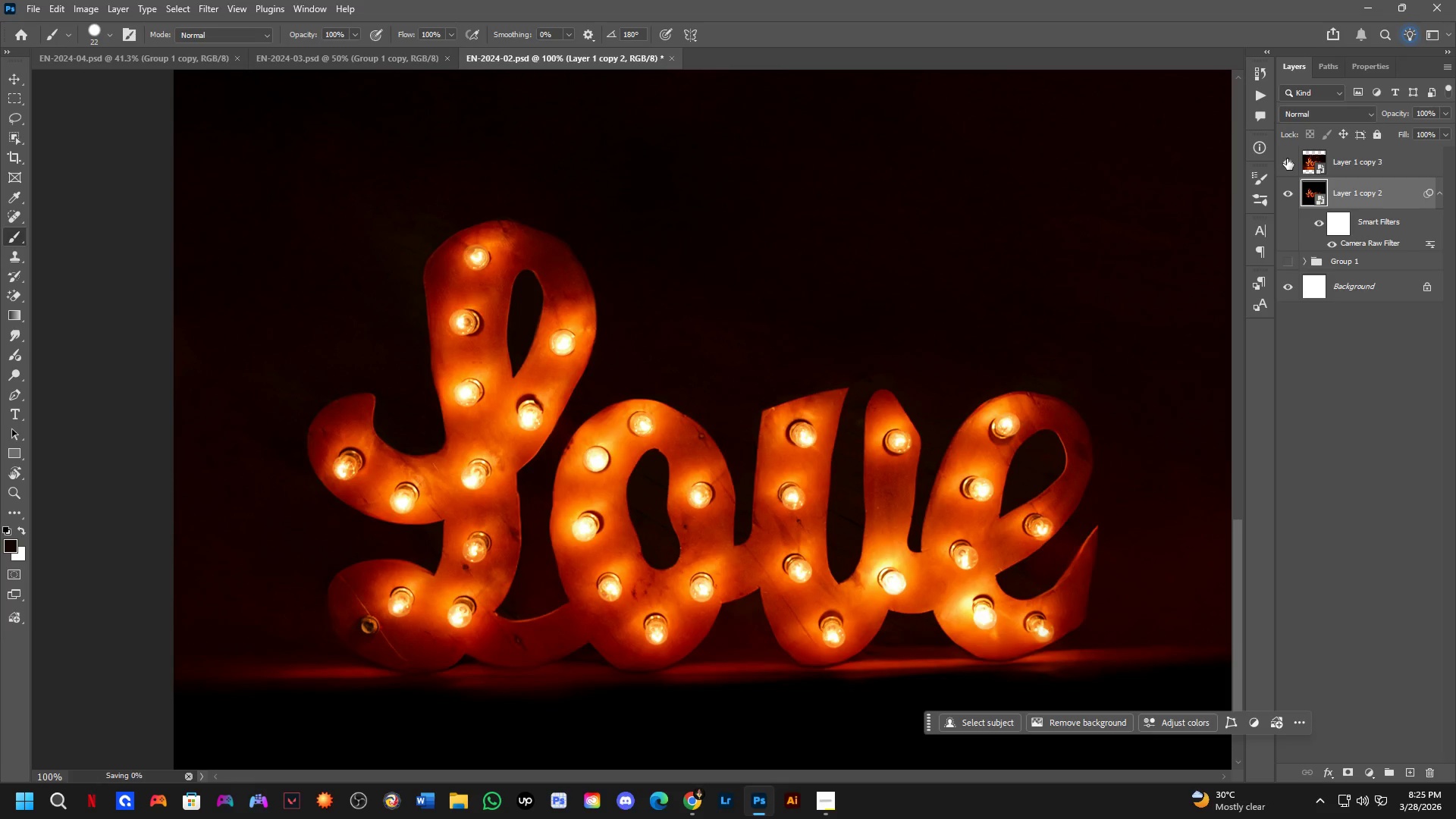 
left_click([1287, 158])
 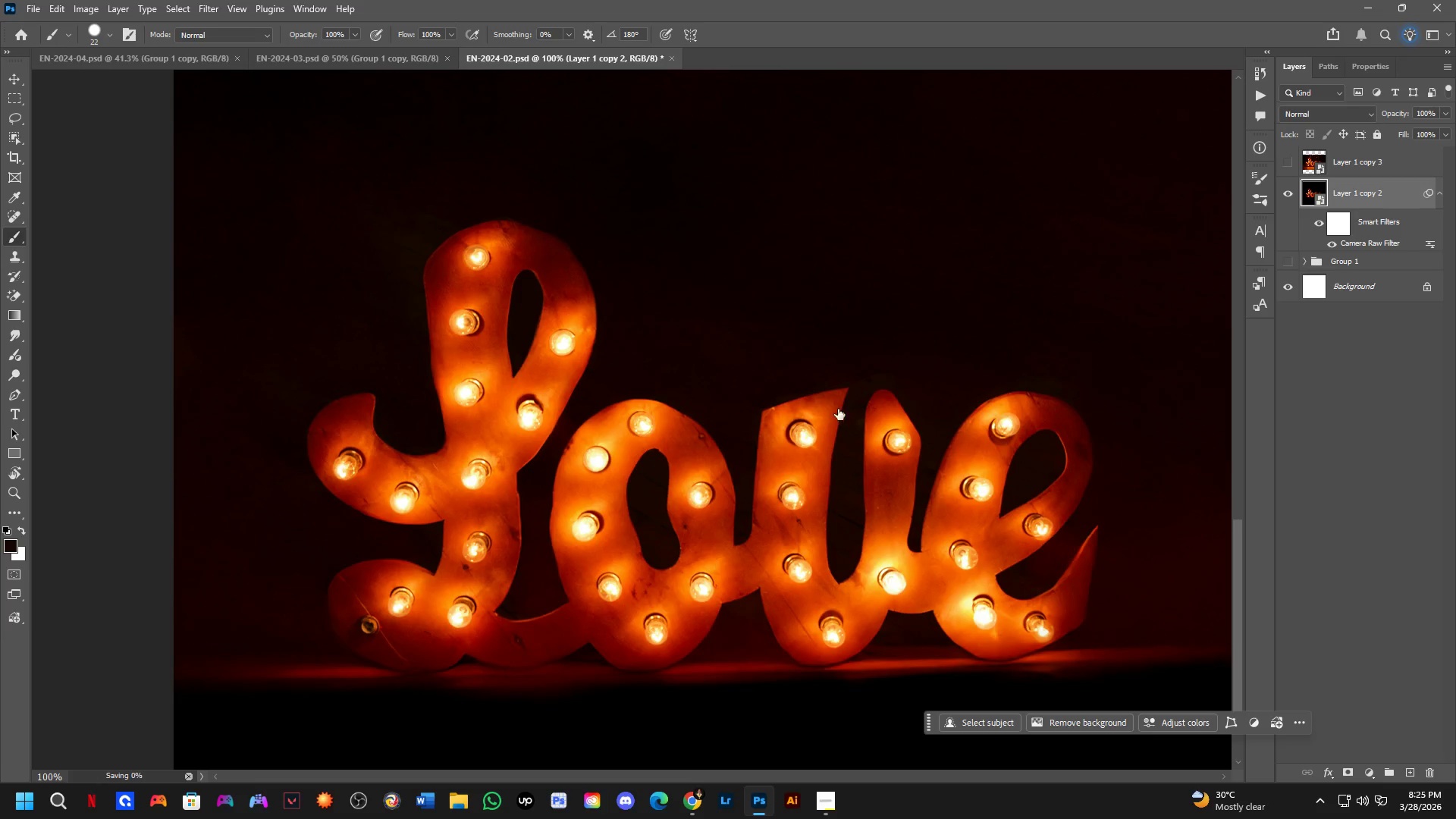 
hold_key(key=Space, duration=0.41)
 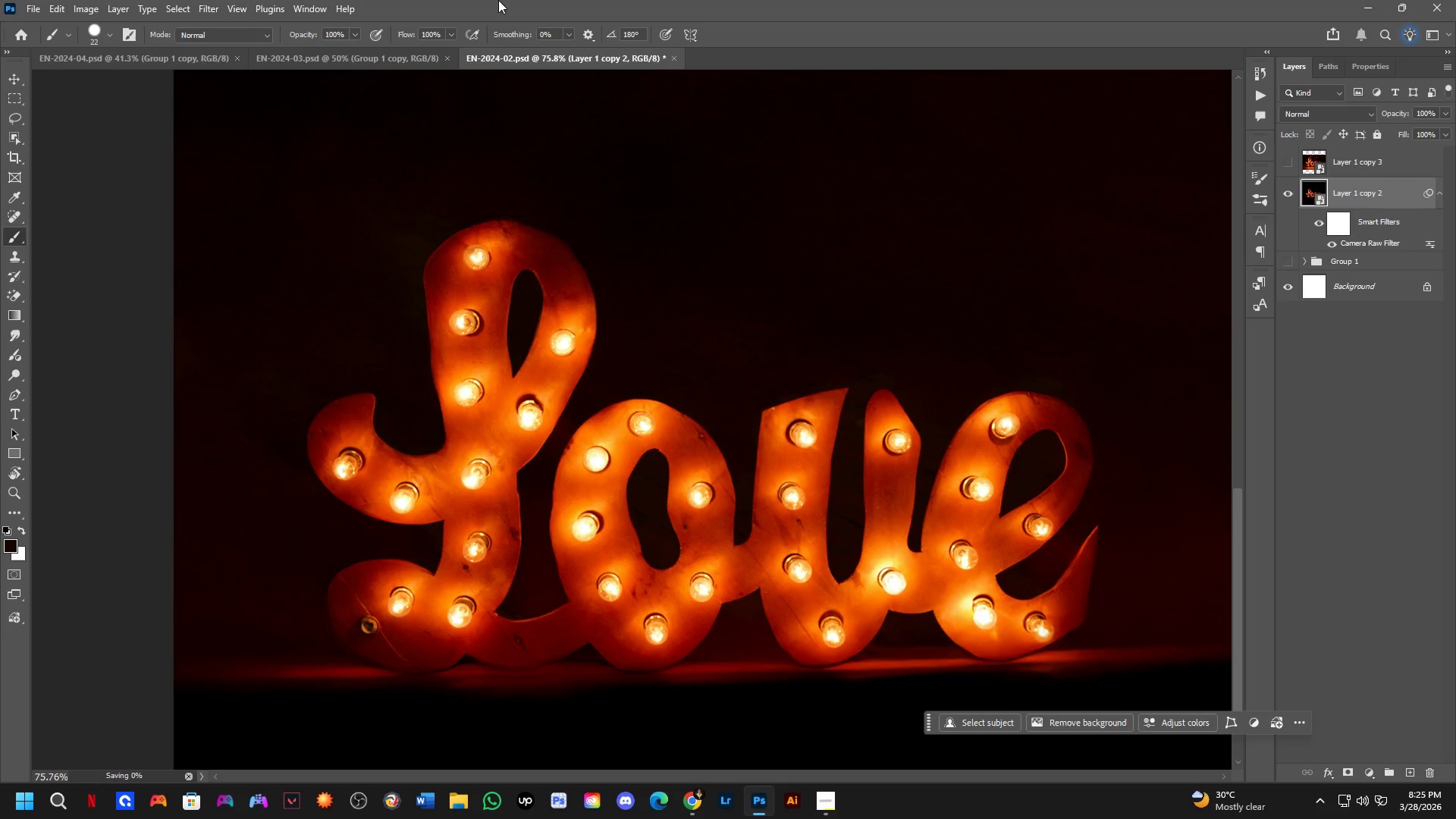 
left_click_drag(start_coordinate=[830, 400], to_coordinate=[828, 413])
 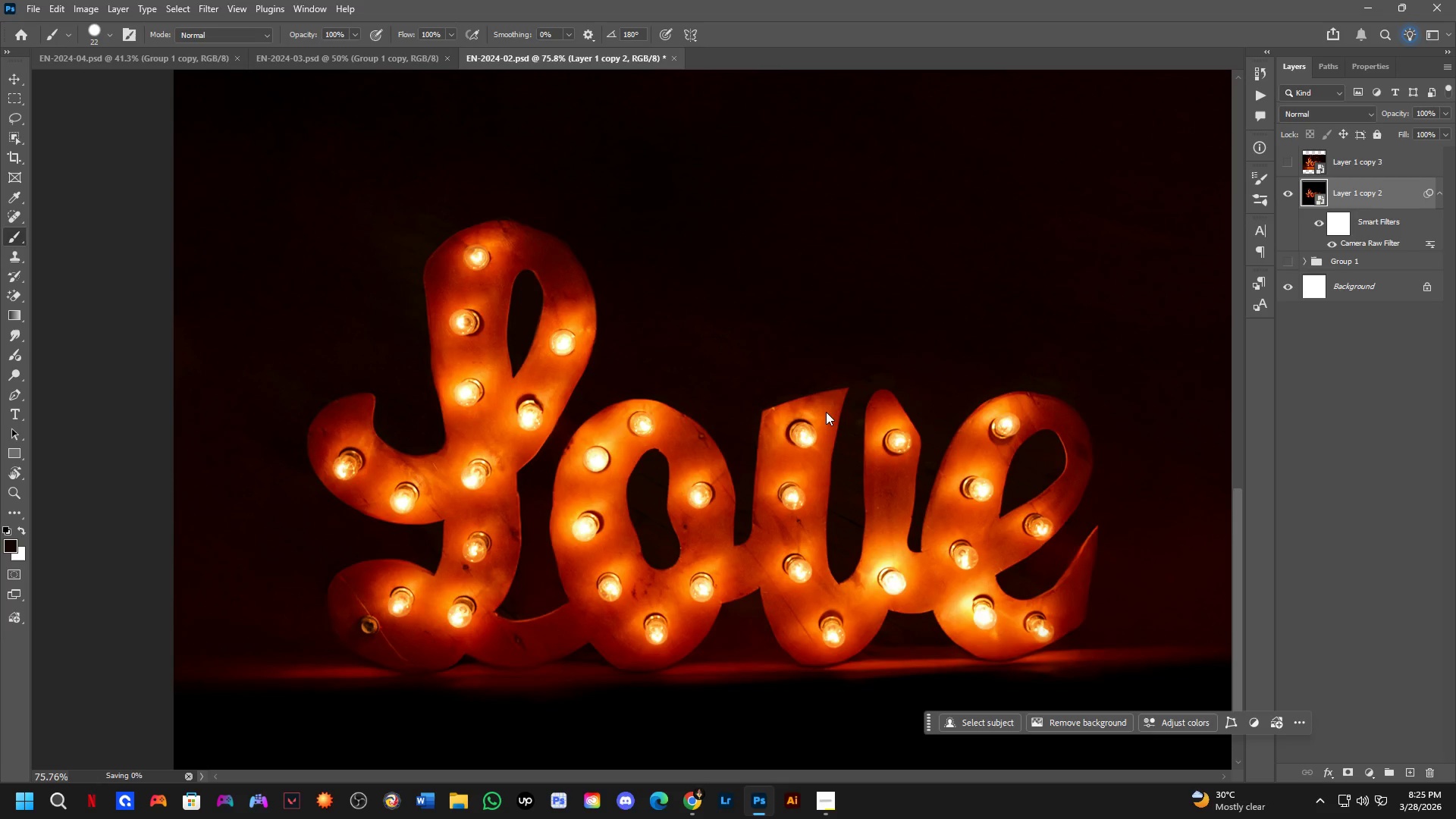 
scroll: coordinate [826, 412], scroll_direction: down, amount: 6.0
 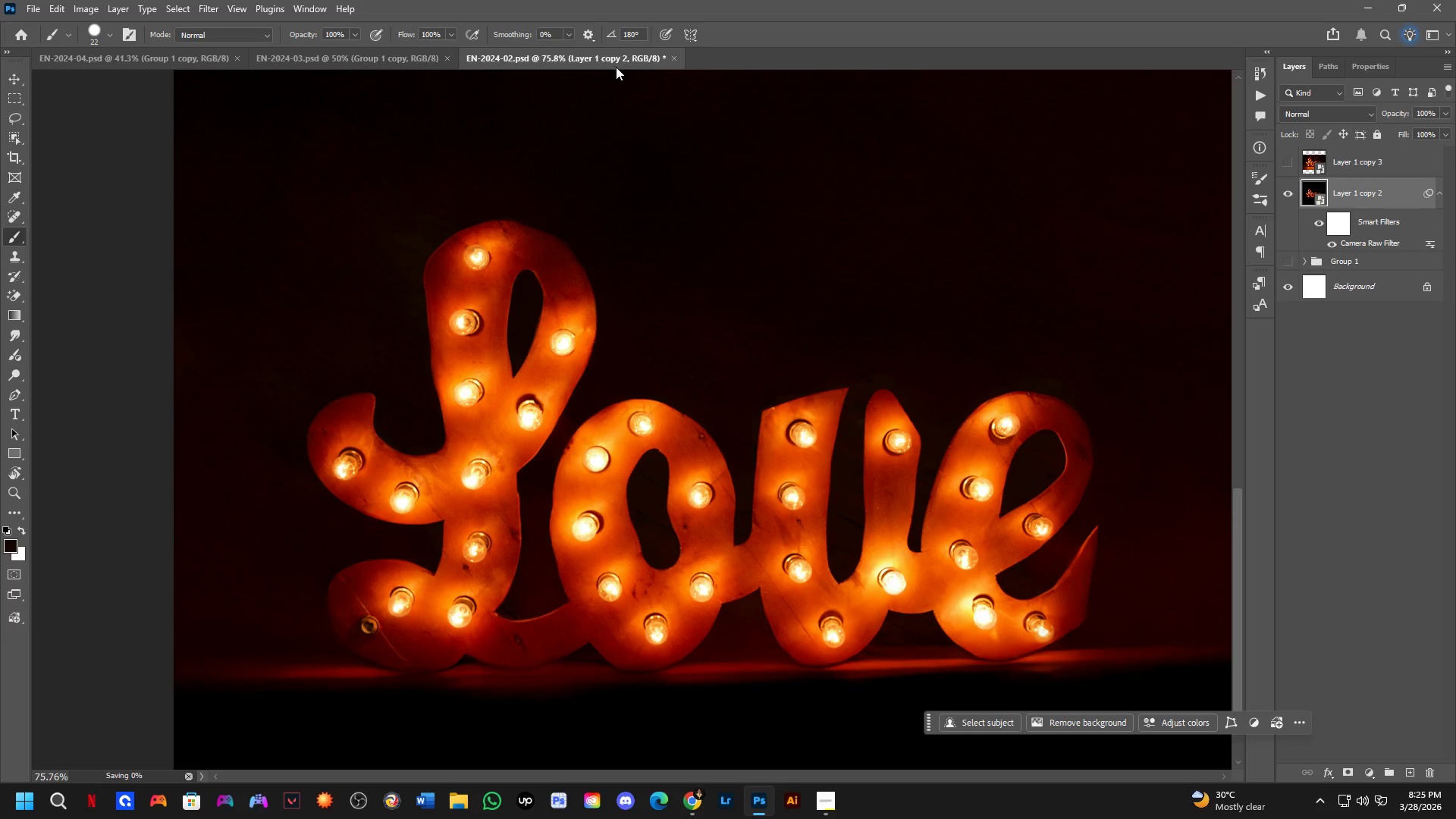 
key(Control+S)
 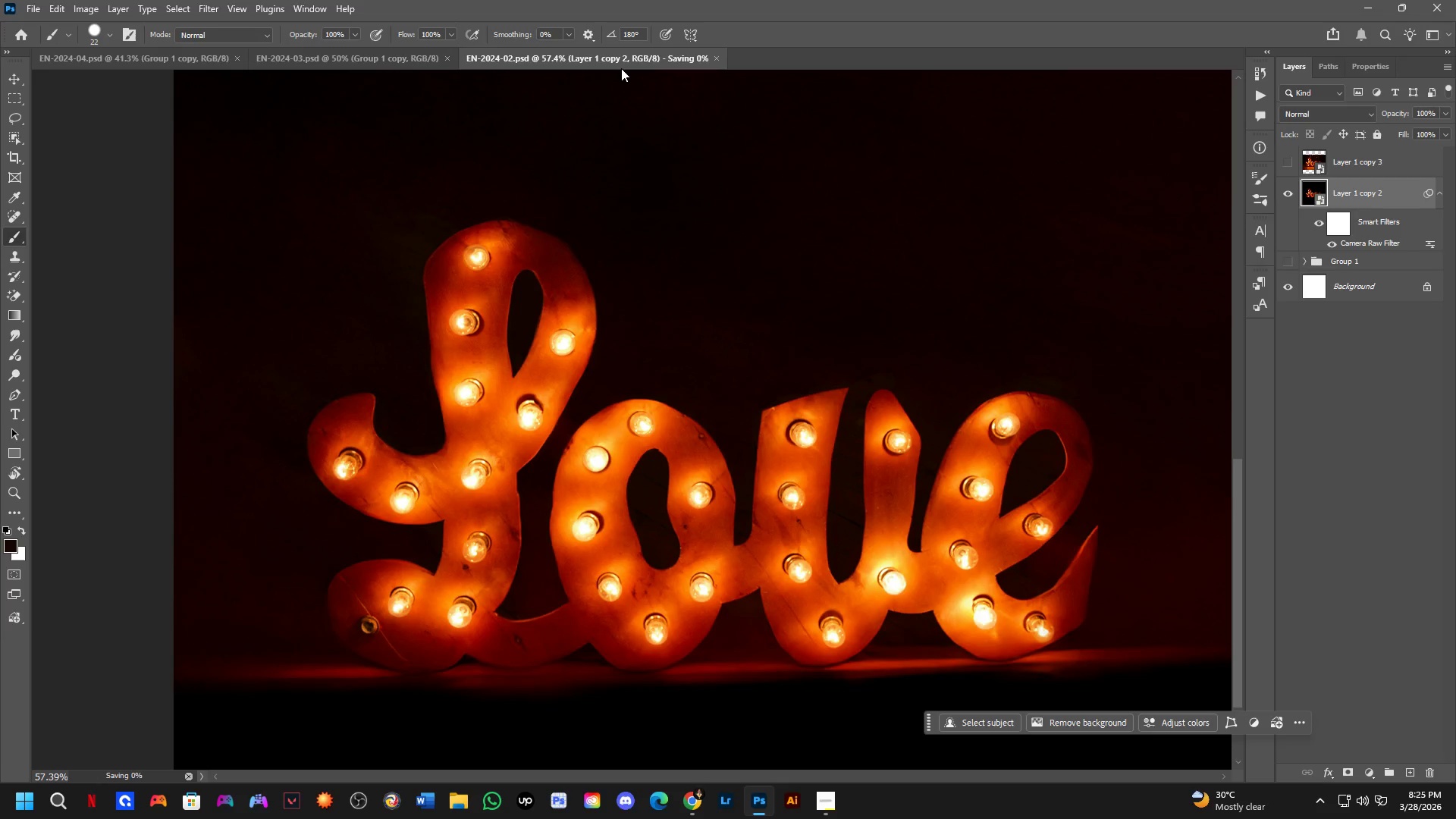 
key(Control+S)
 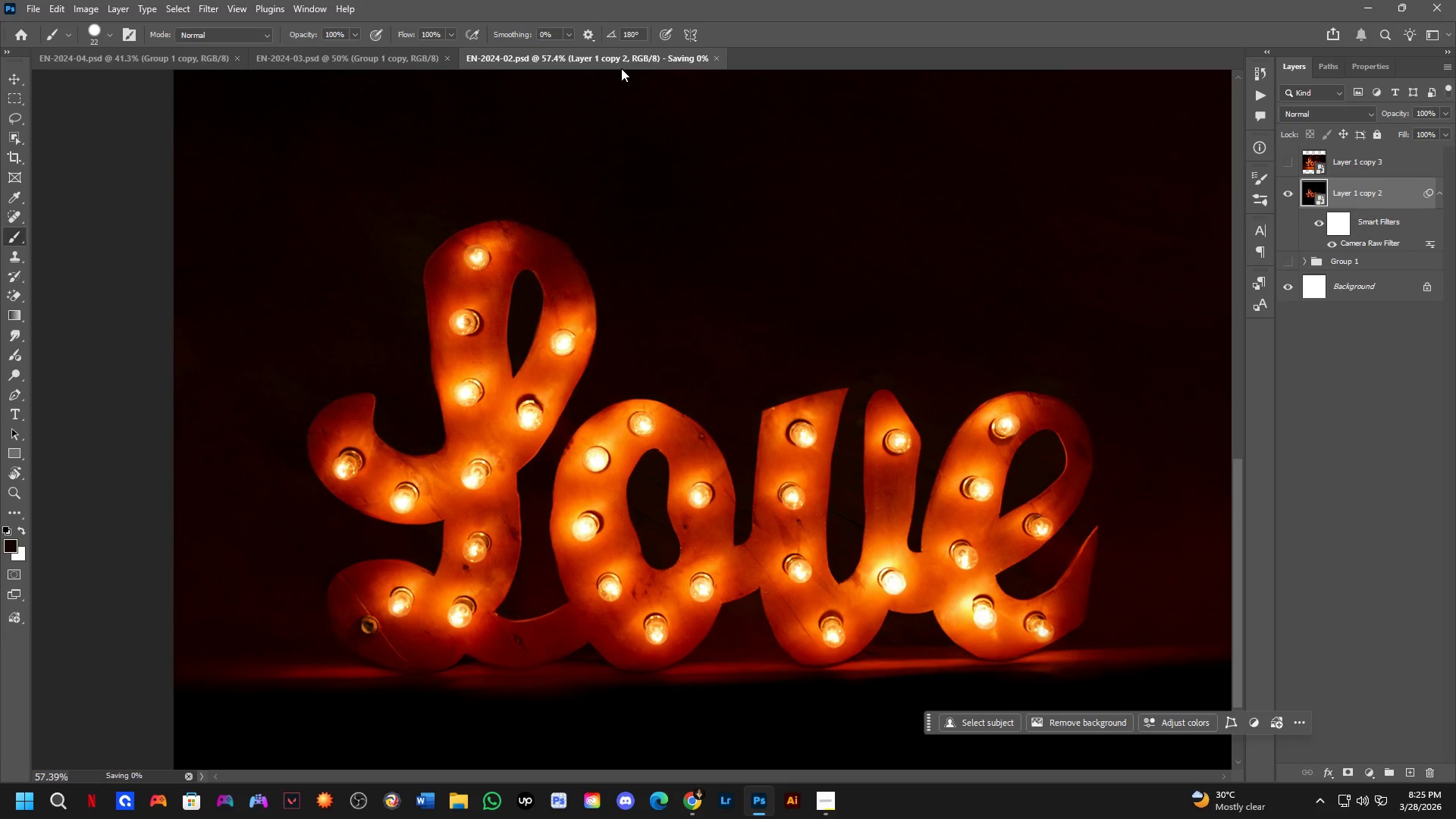 
key(Control+S)
 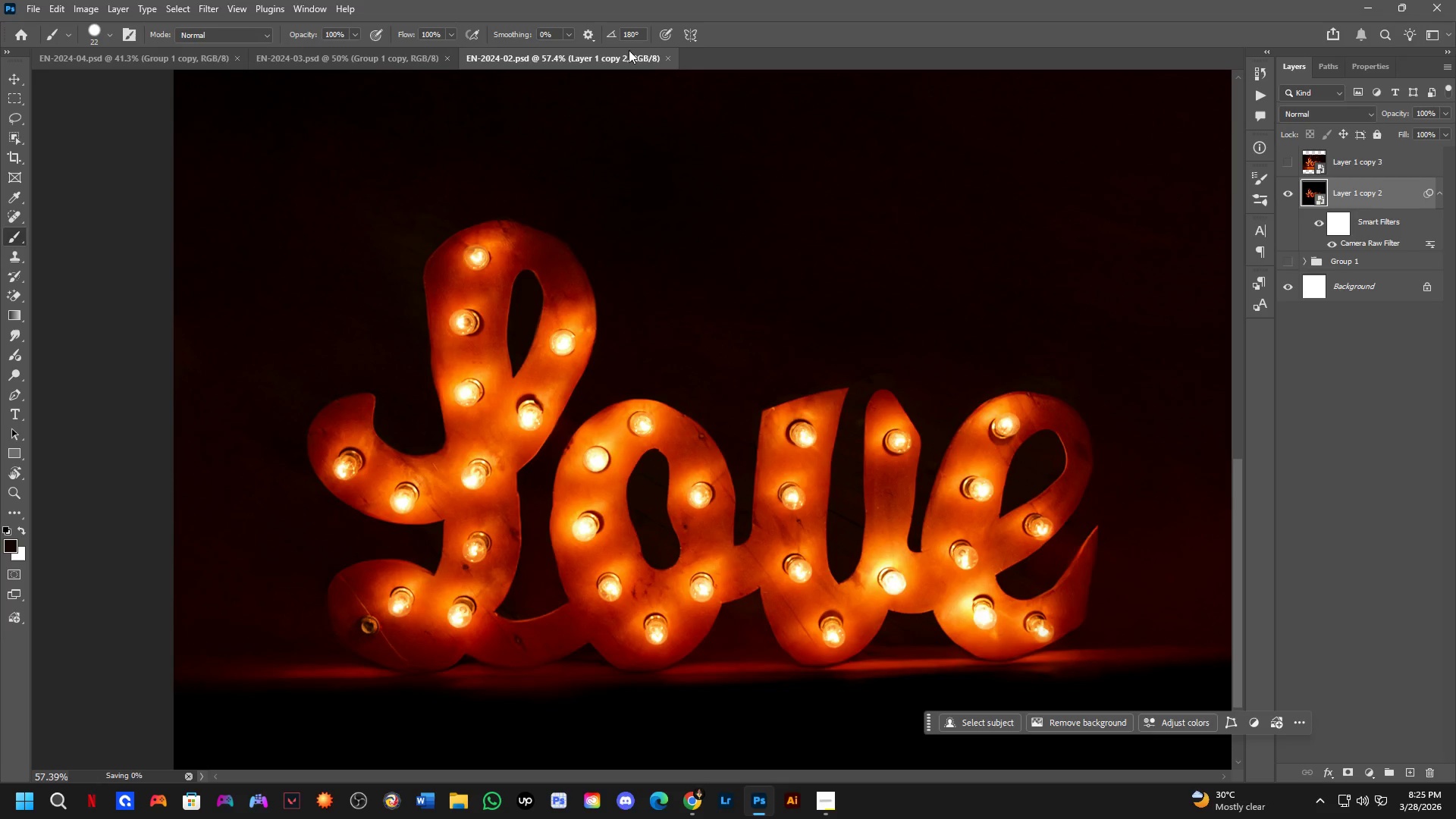 
left_click([667, 58])
 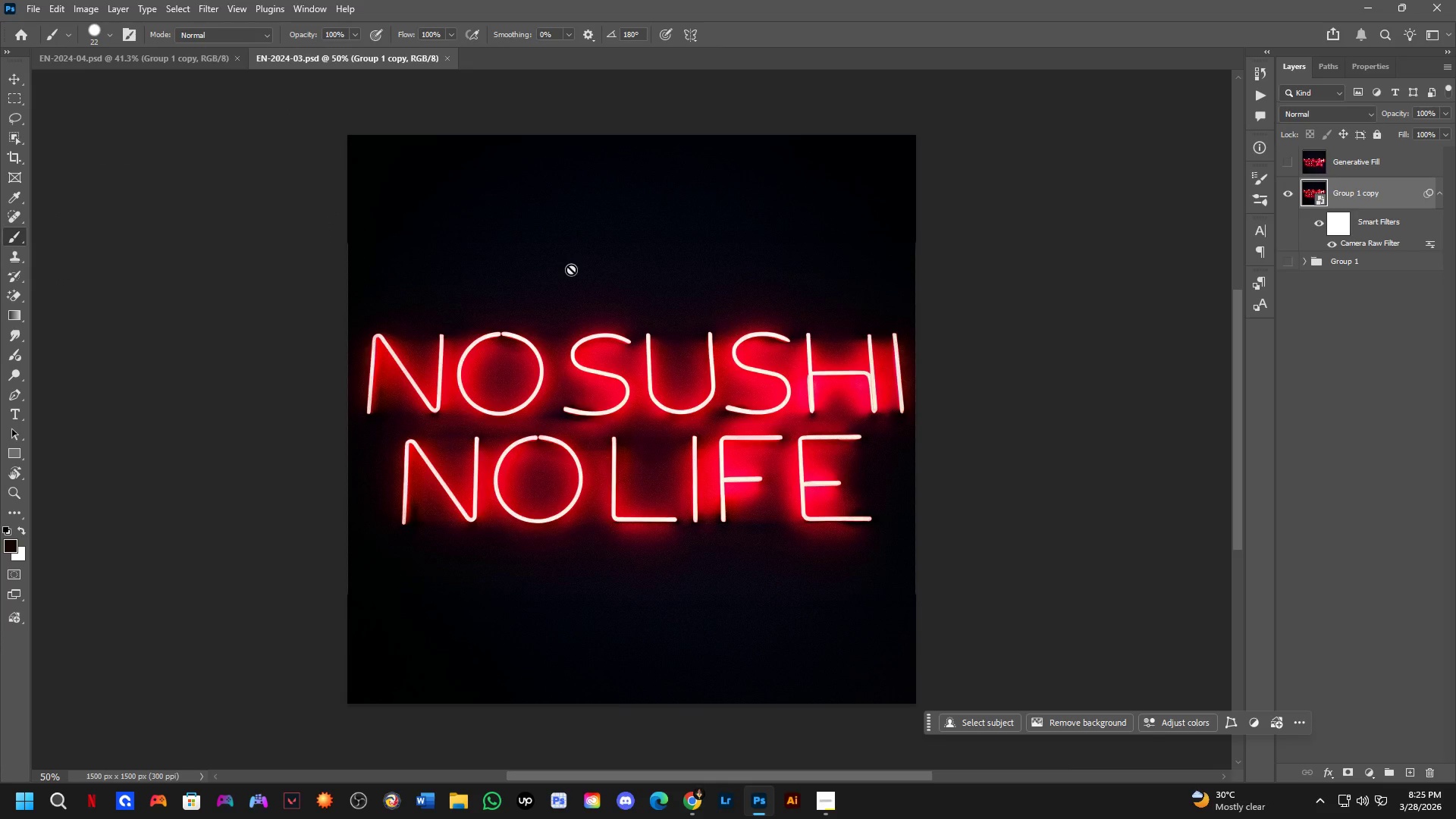 
hold_key(key=ControlLeft, duration=0.53)
 